 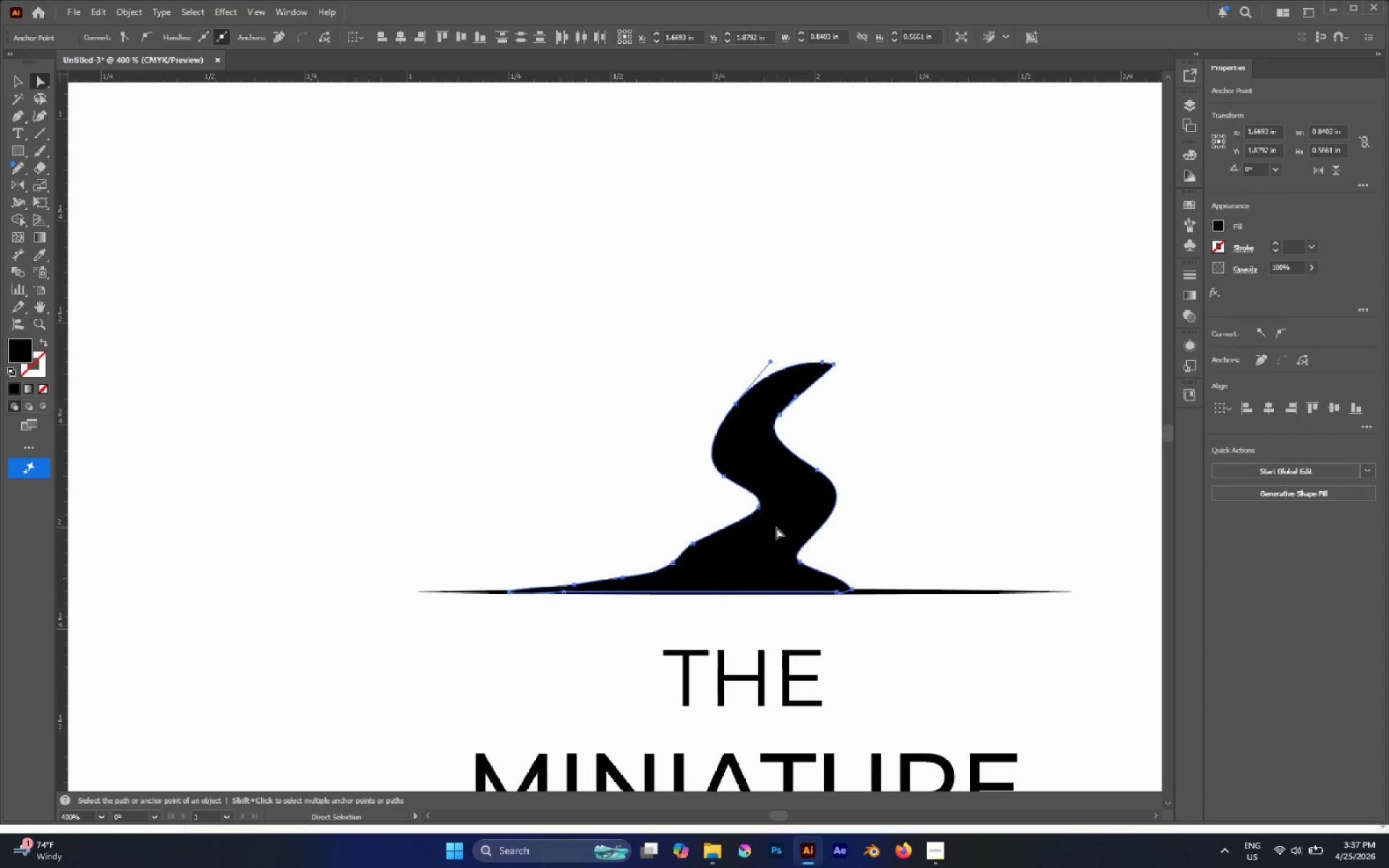 
left_click([856, 447])
 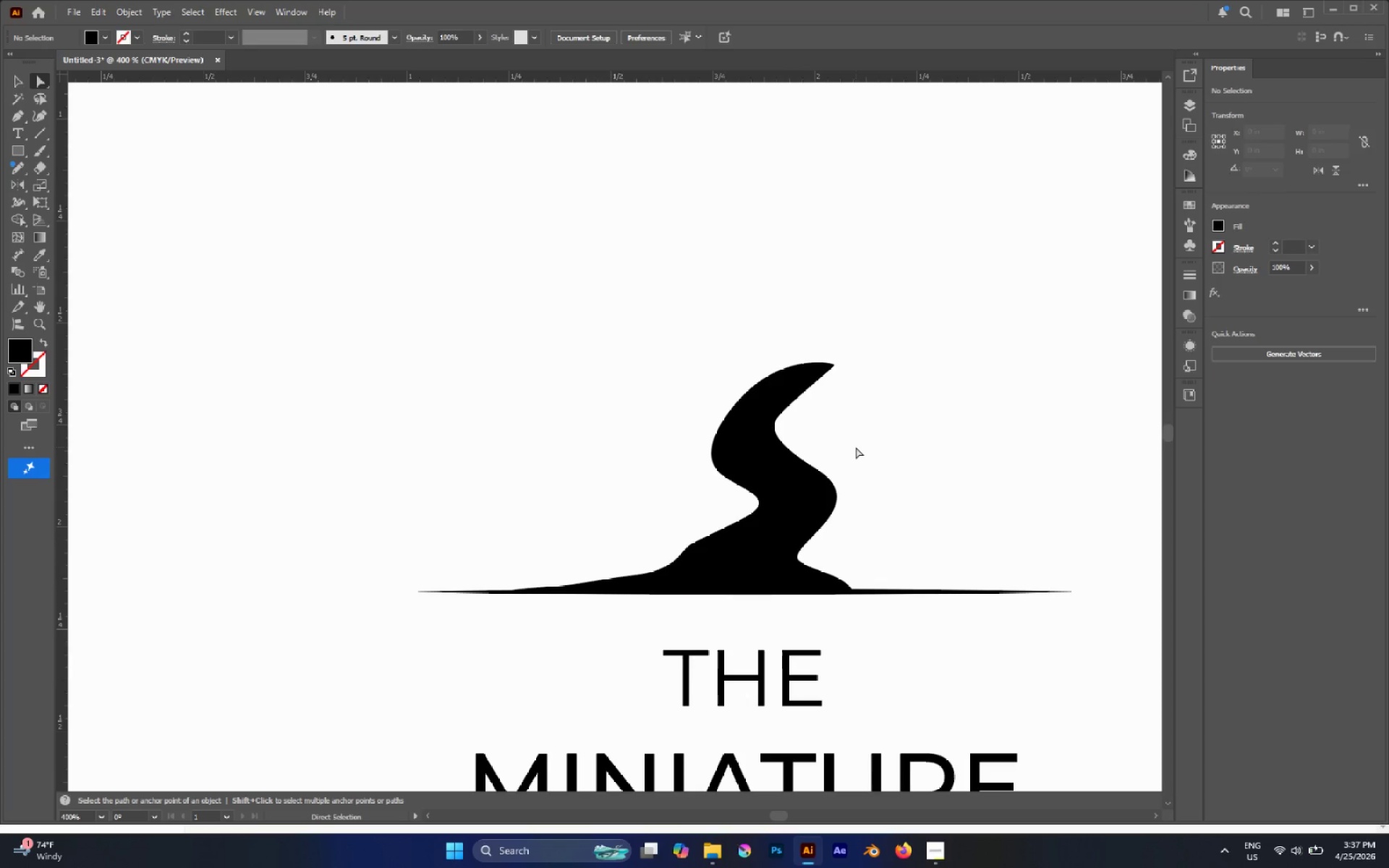 
wait(18.02)
 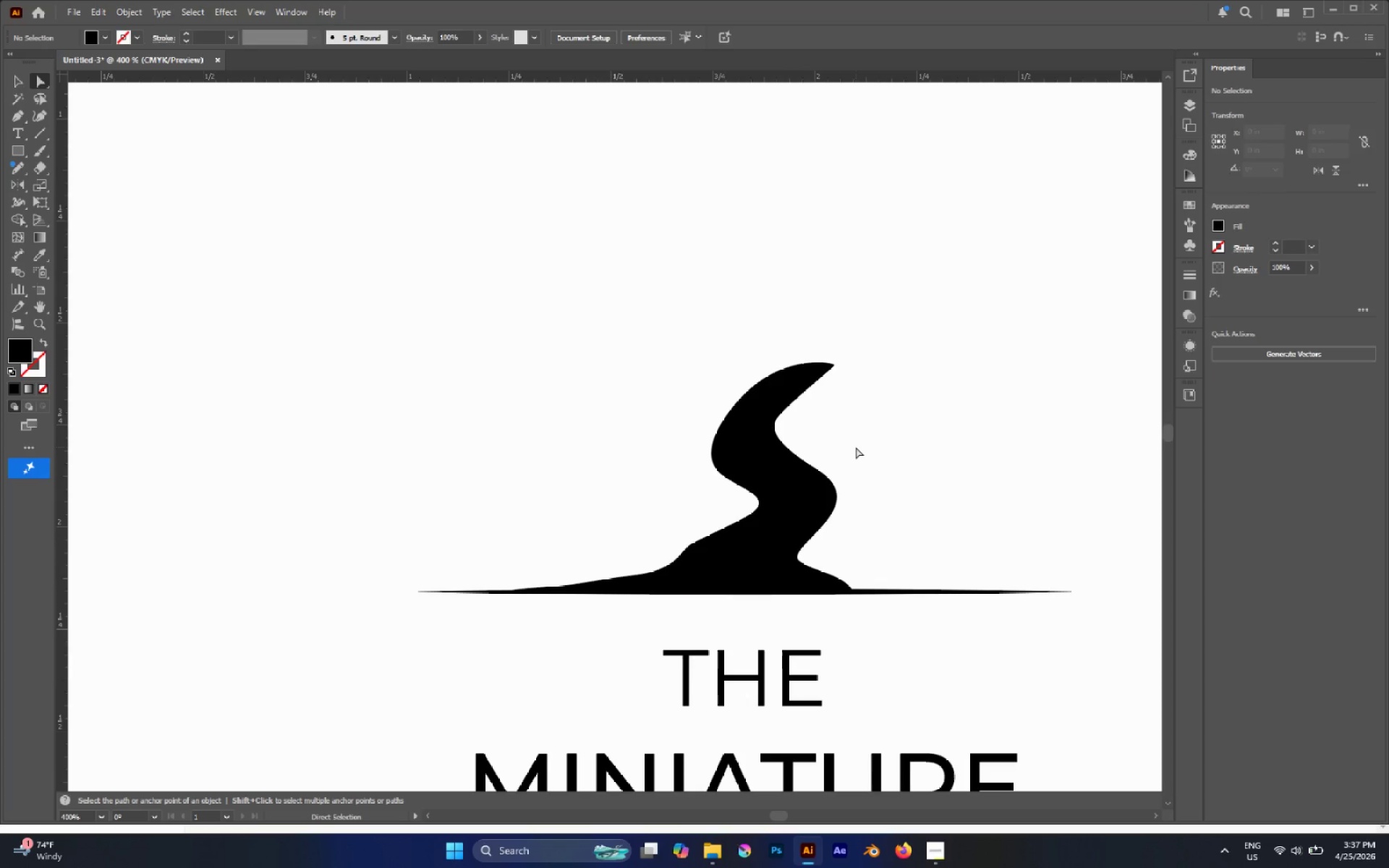 
left_click([817, 376])
 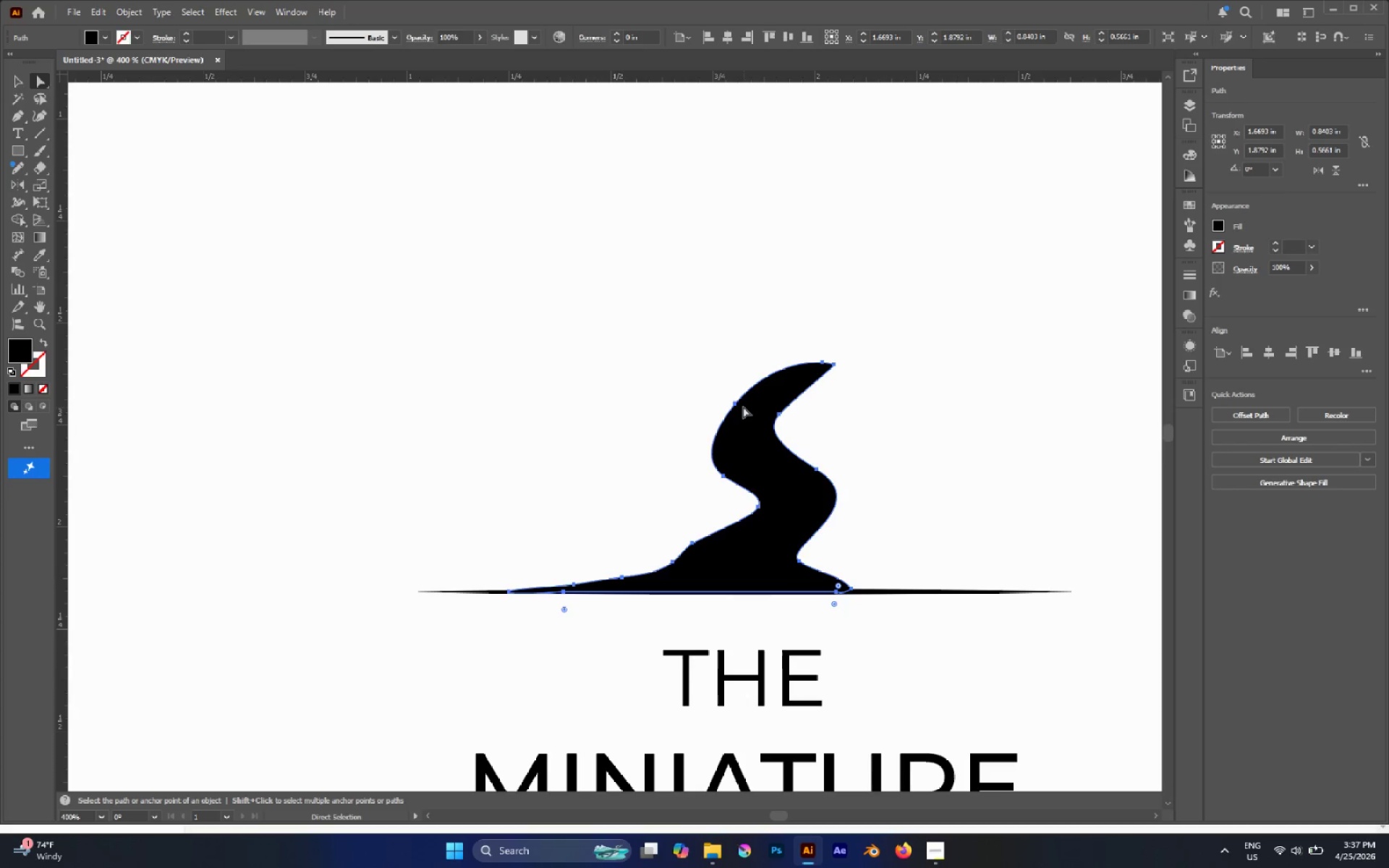 
left_click([739, 404])
 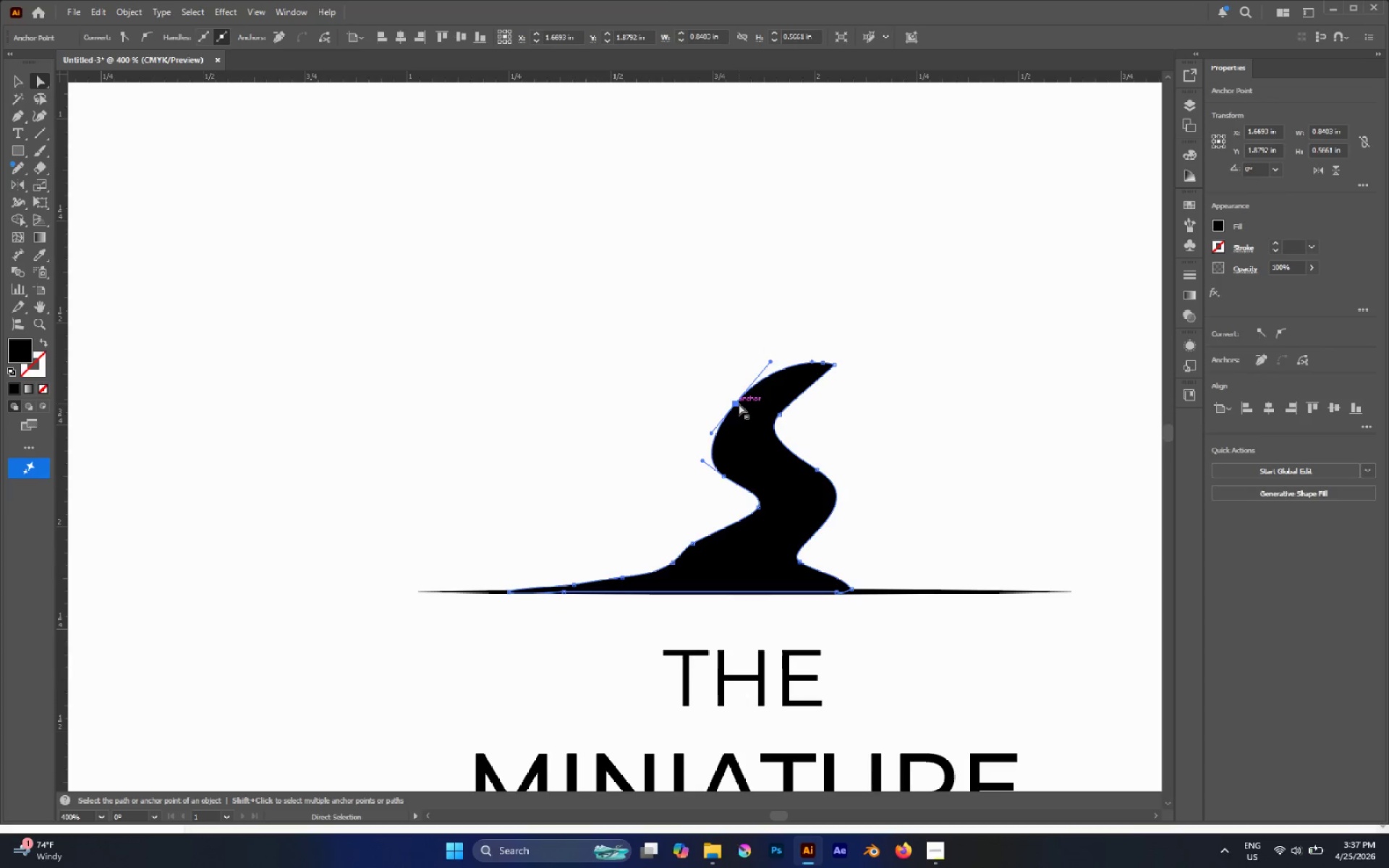 
left_click_drag(start_coordinate=[739, 404], to_coordinate=[743, 394])
 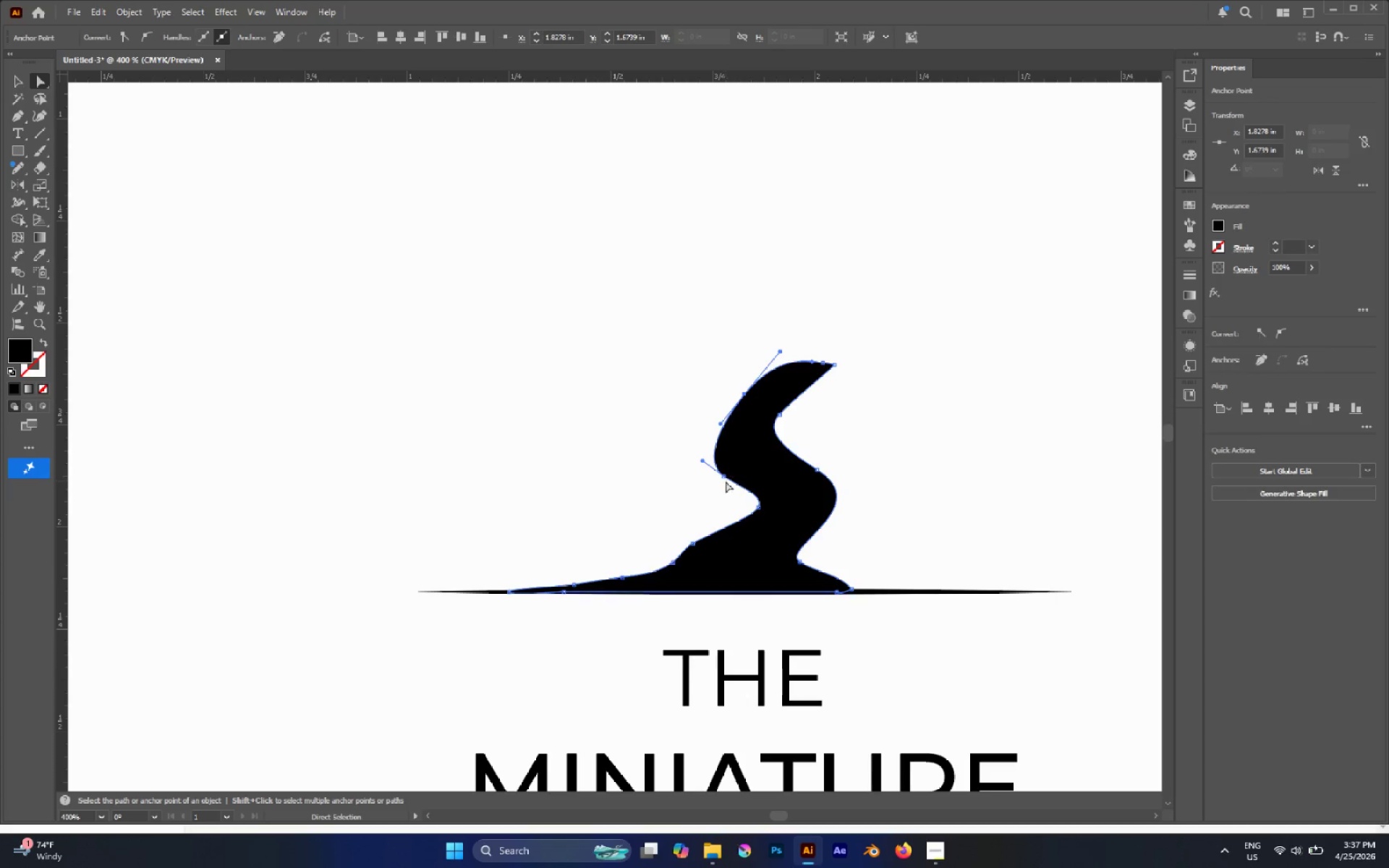 
left_click([726, 476])
 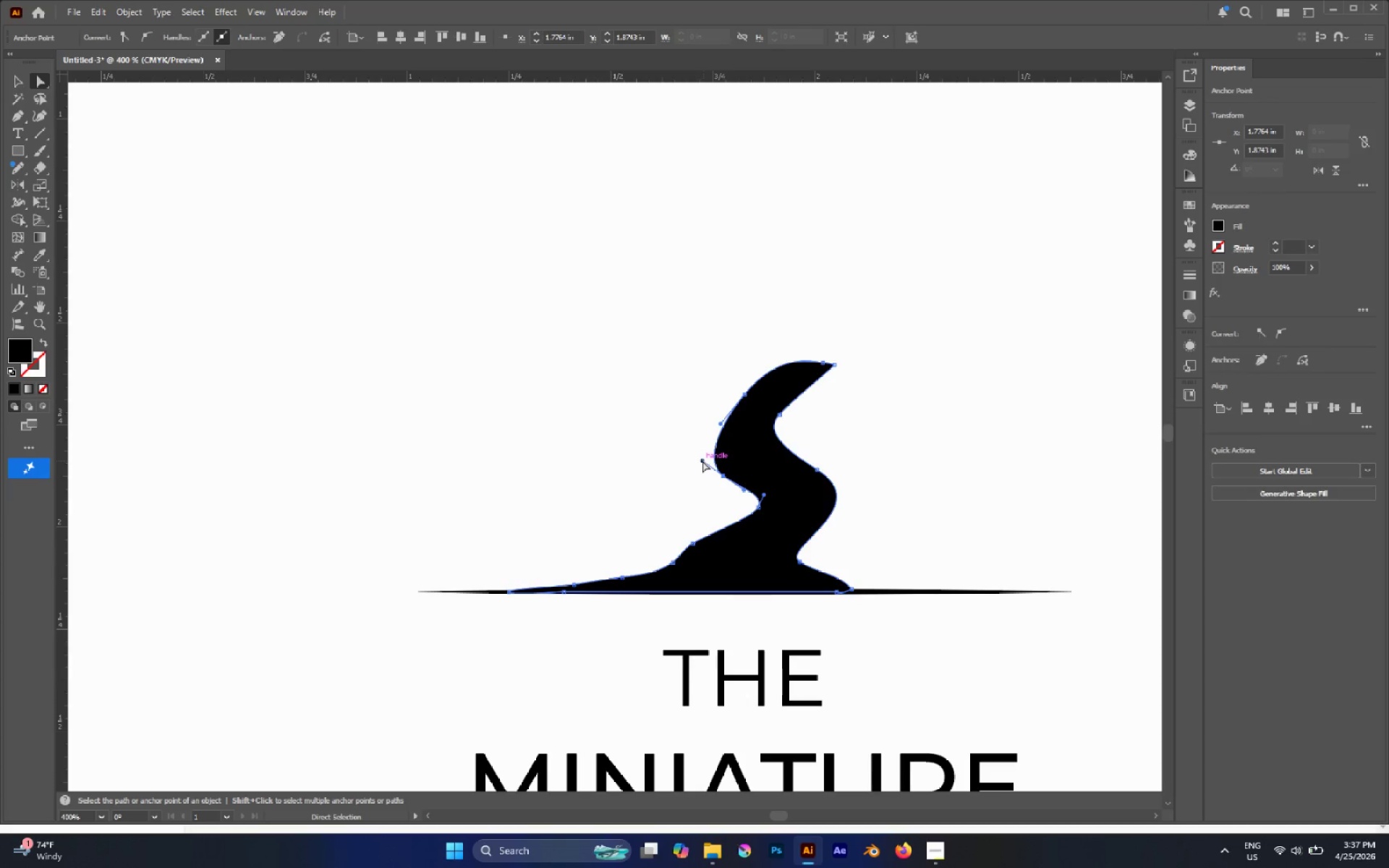 
left_click_drag(start_coordinate=[702, 461], to_coordinate=[704, 448])
 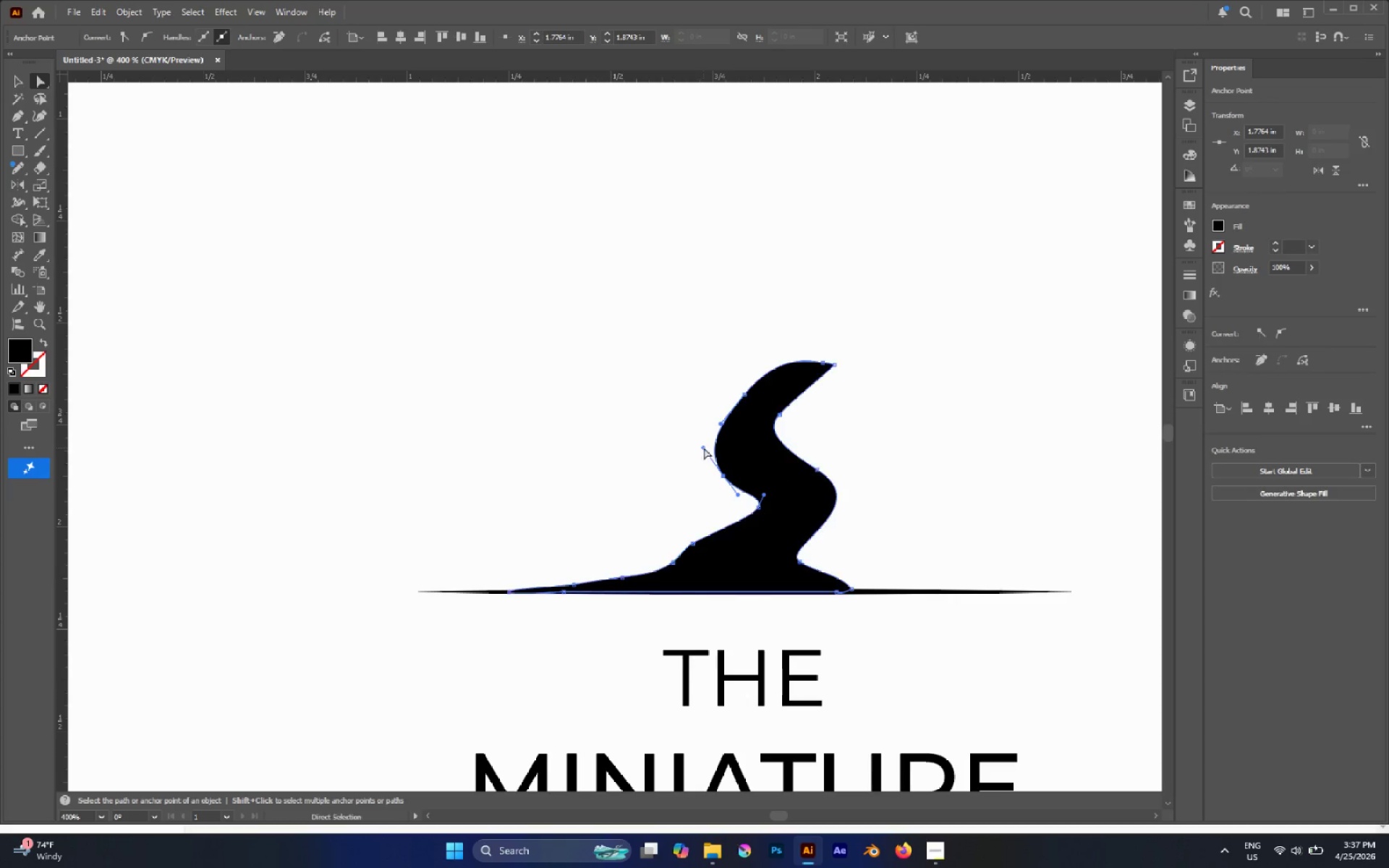 
key(Control+Z)
 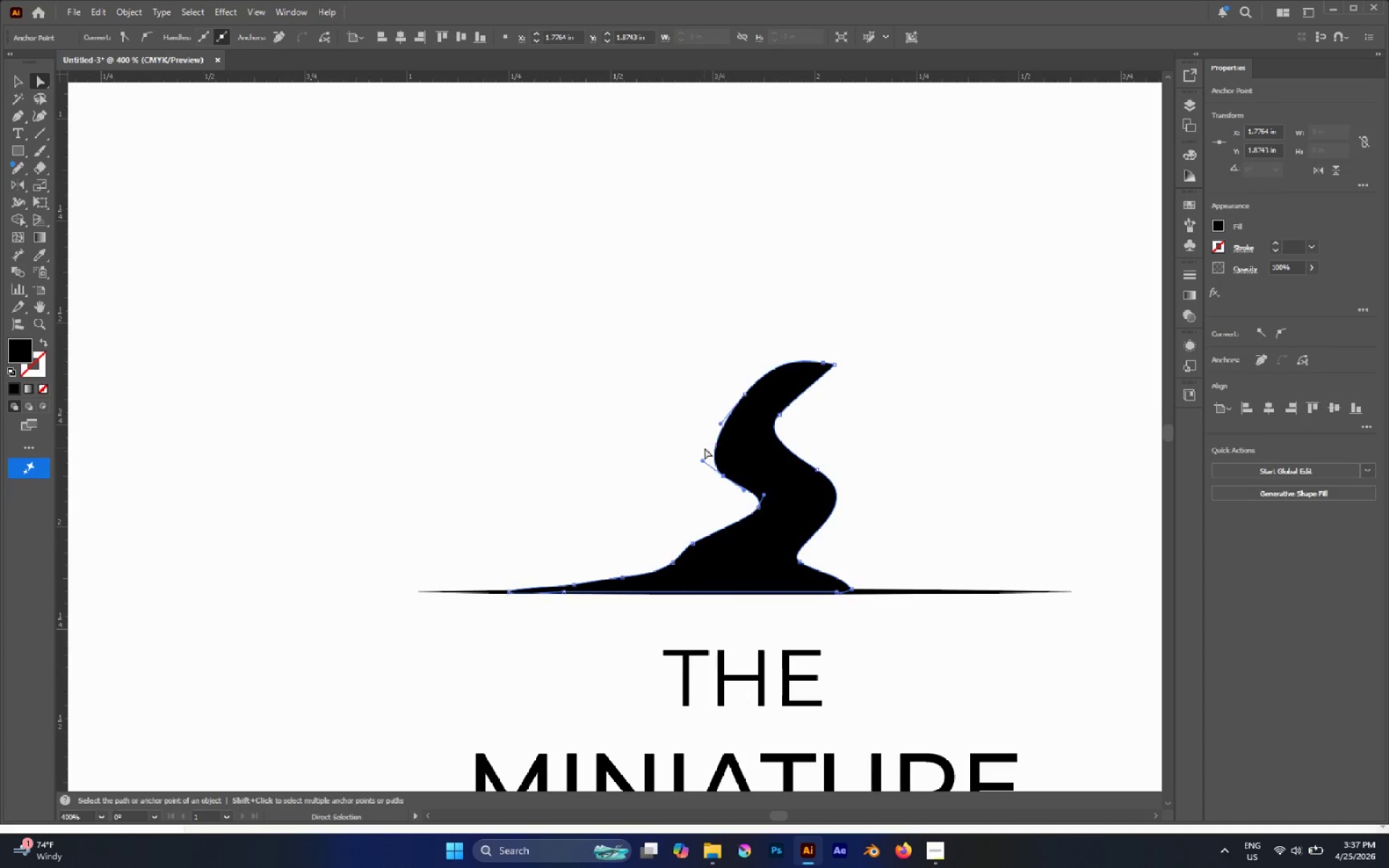 
hold_key(key=AltLeft, duration=0.39)
scroll: coordinate [720, 458], scroll_direction: up, amount: 2.0
 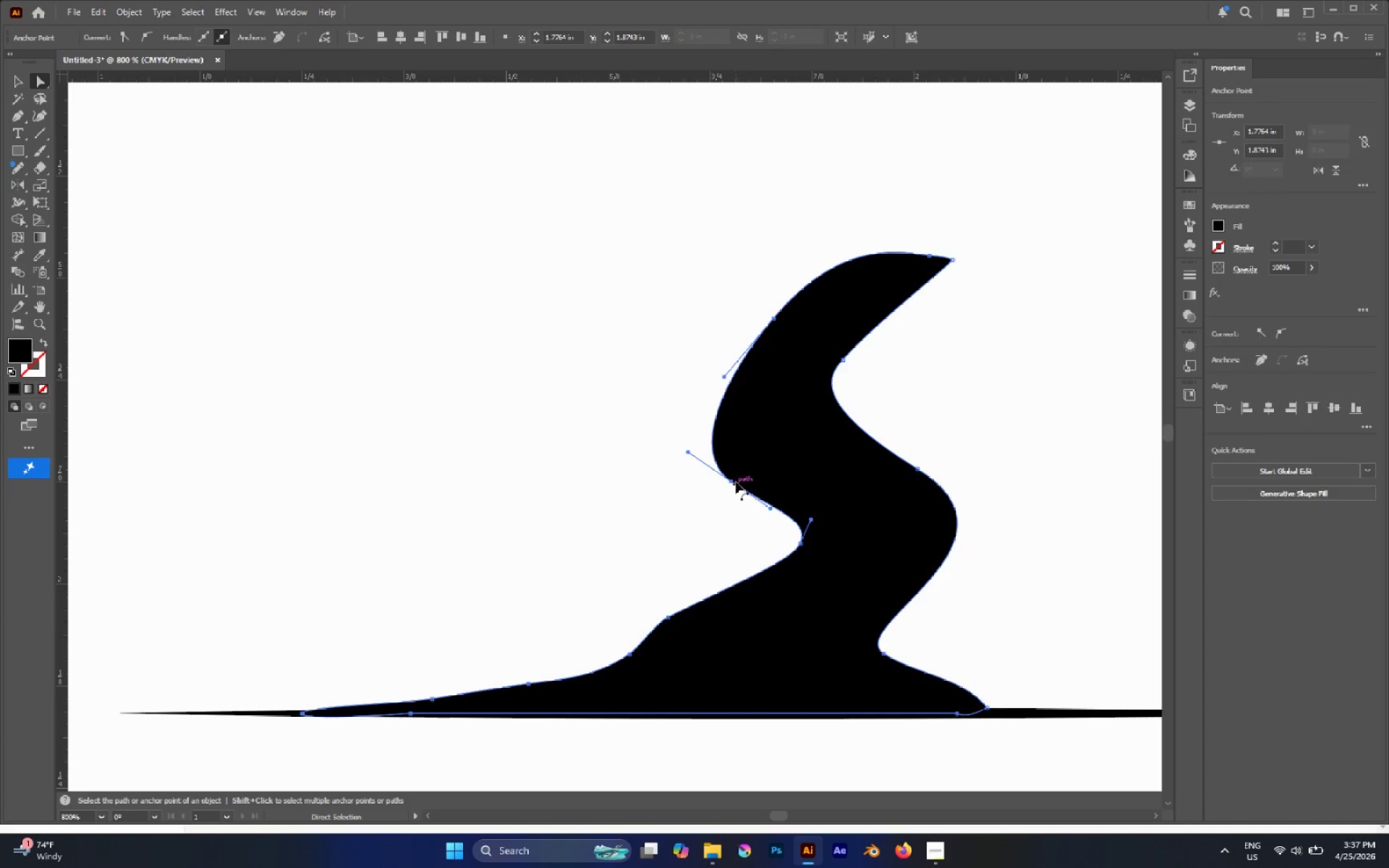 
left_click([733, 480])
 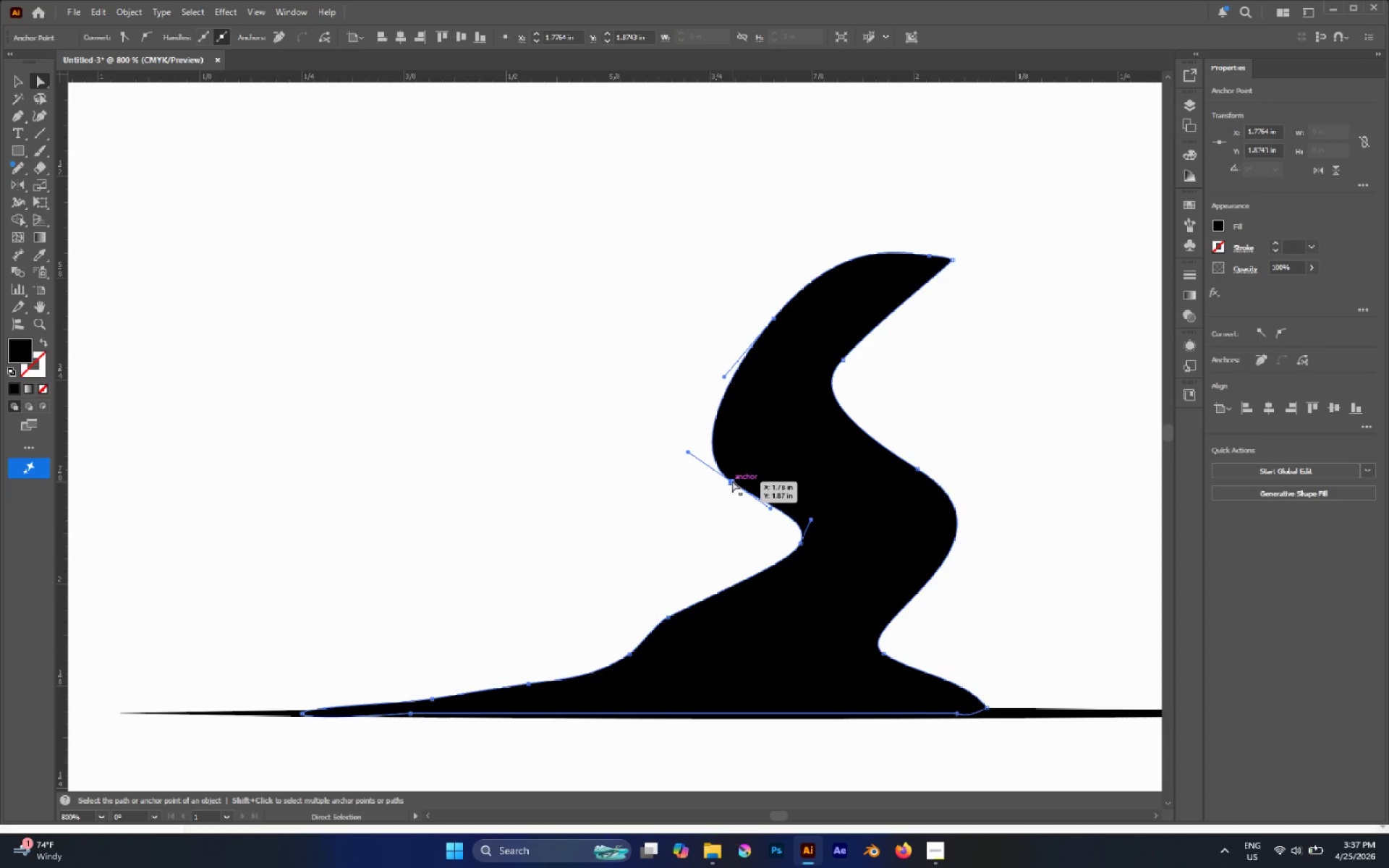 
left_click_drag(start_coordinate=[731, 481], to_coordinate=[742, 462])
 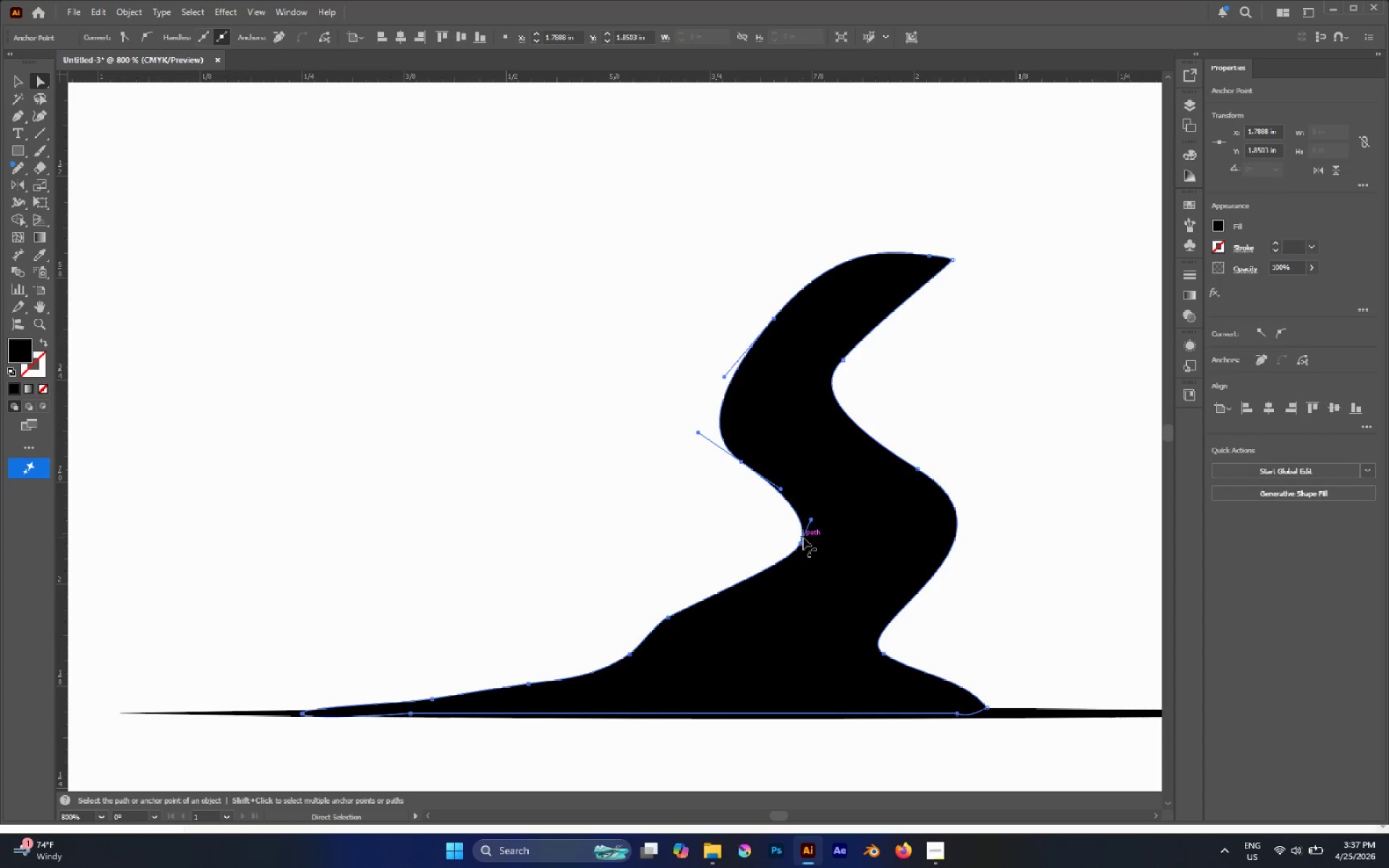 
left_click([802, 542])
 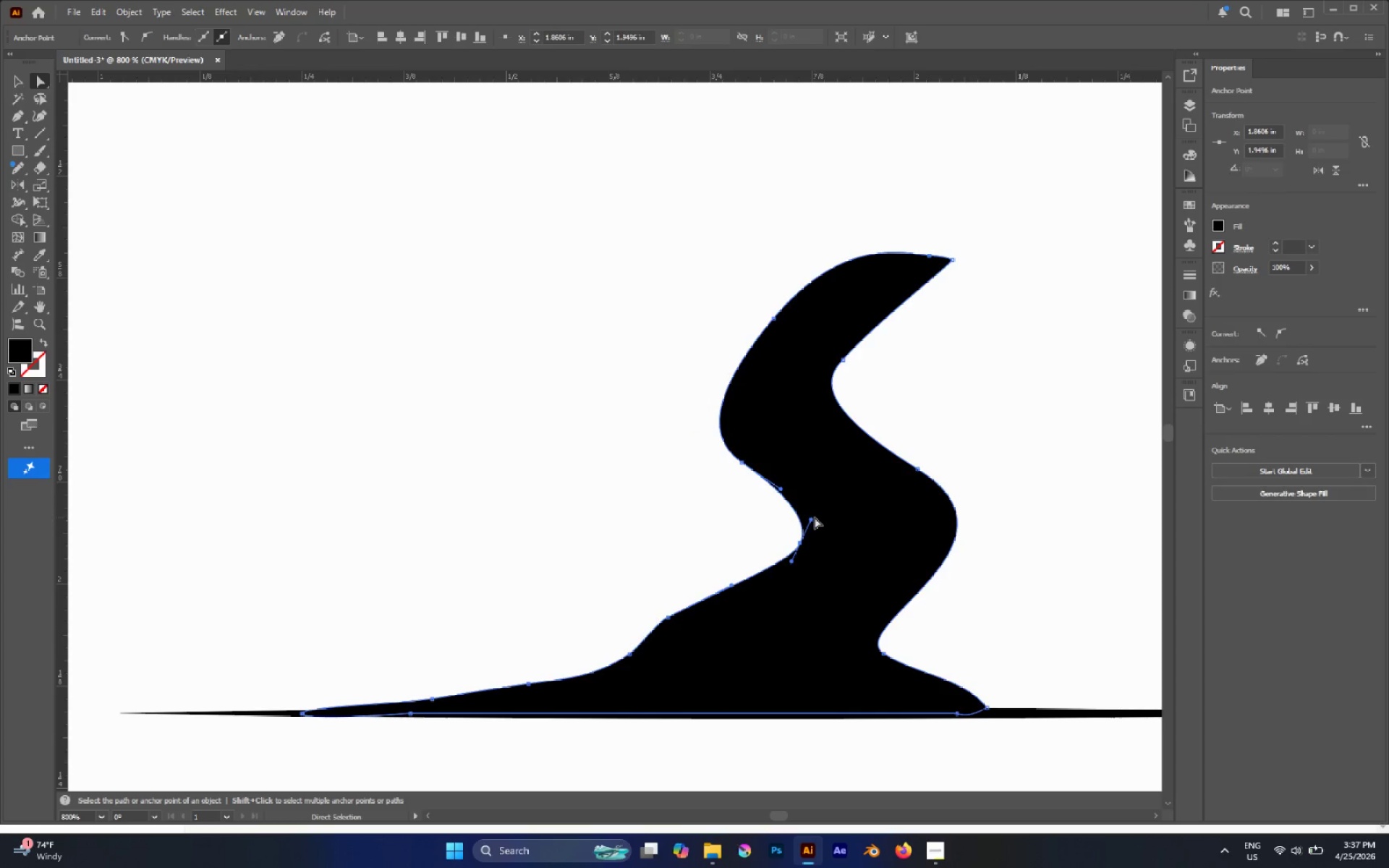 
left_click_drag(start_coordinate=[813, 519], to_coordinate=[817, 525])
 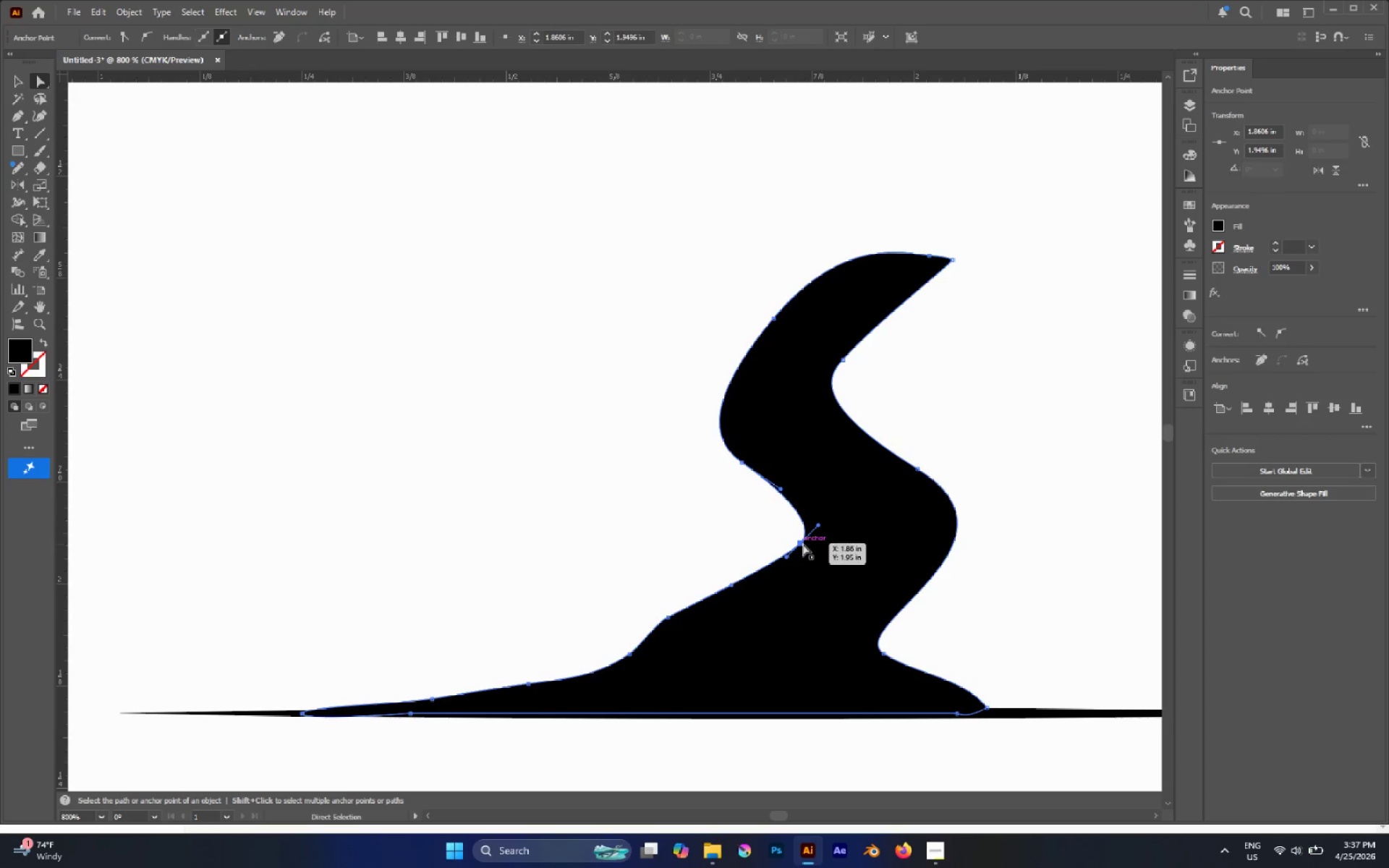 
left_click_drag(start_coordinate=[803, 544], to_coordinate=[790, 547])
 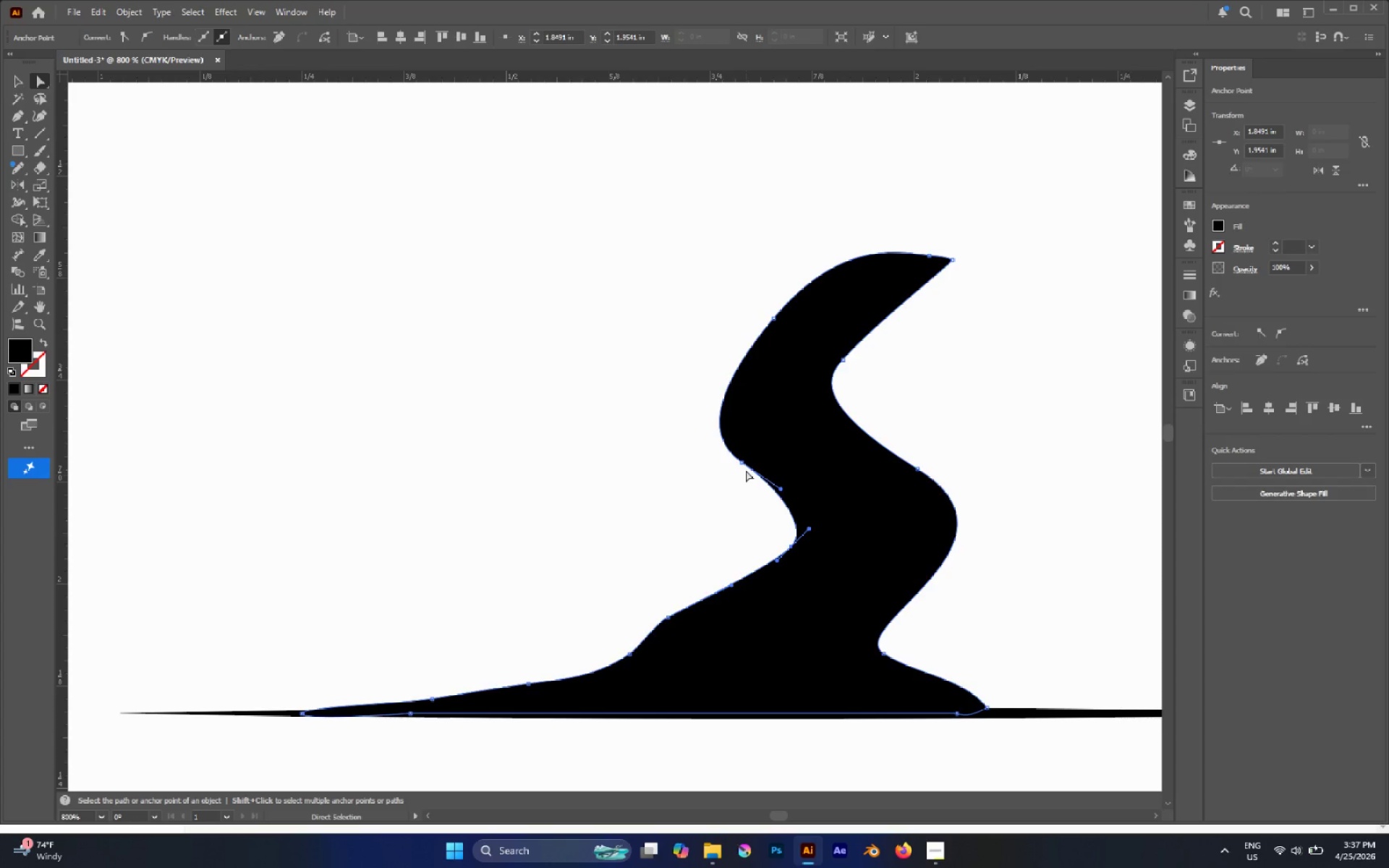 
left_click([741, 461])
 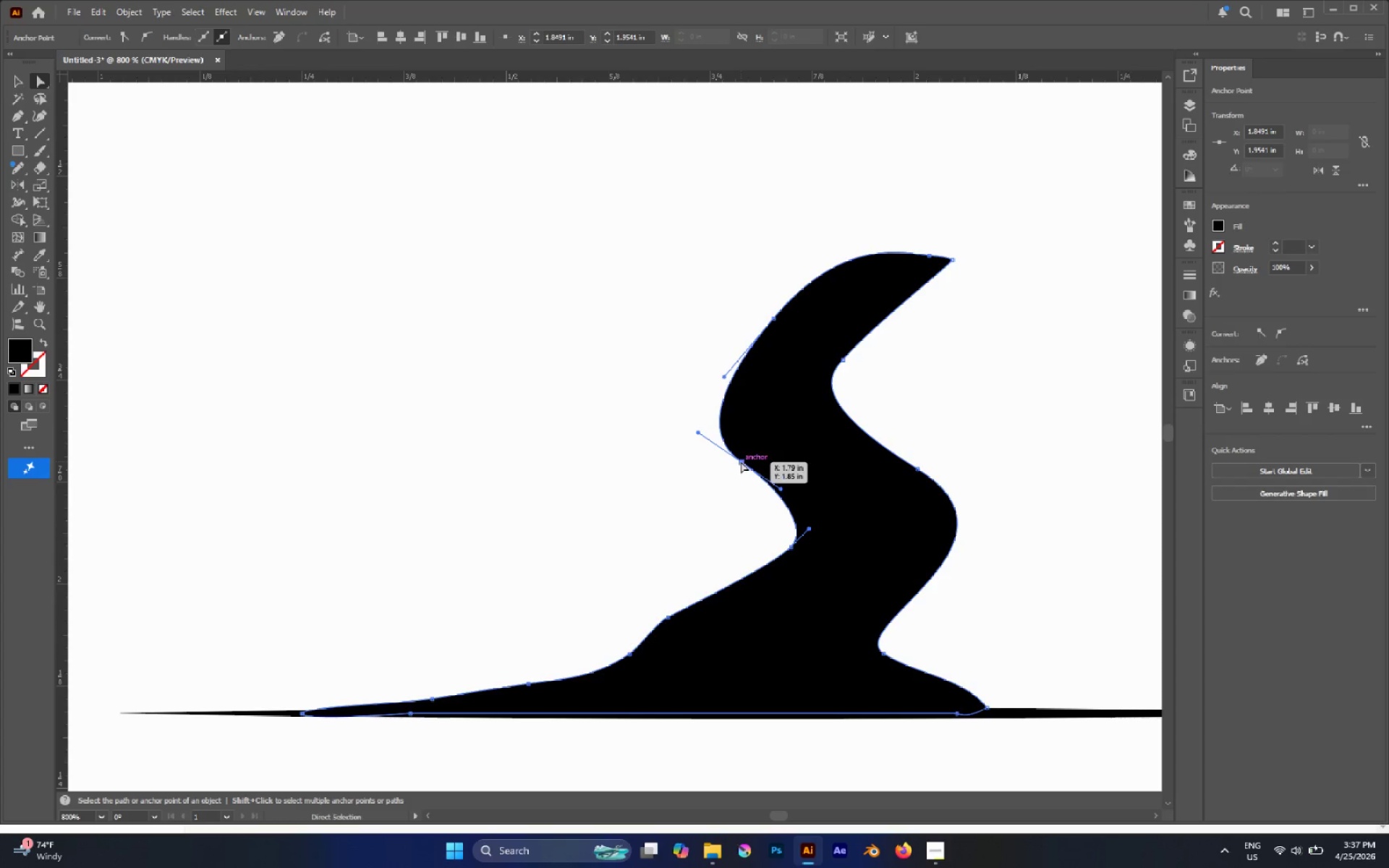 
left_click_drag(start_coordinate=[741, 462], to_coordinate=[745, 469])
 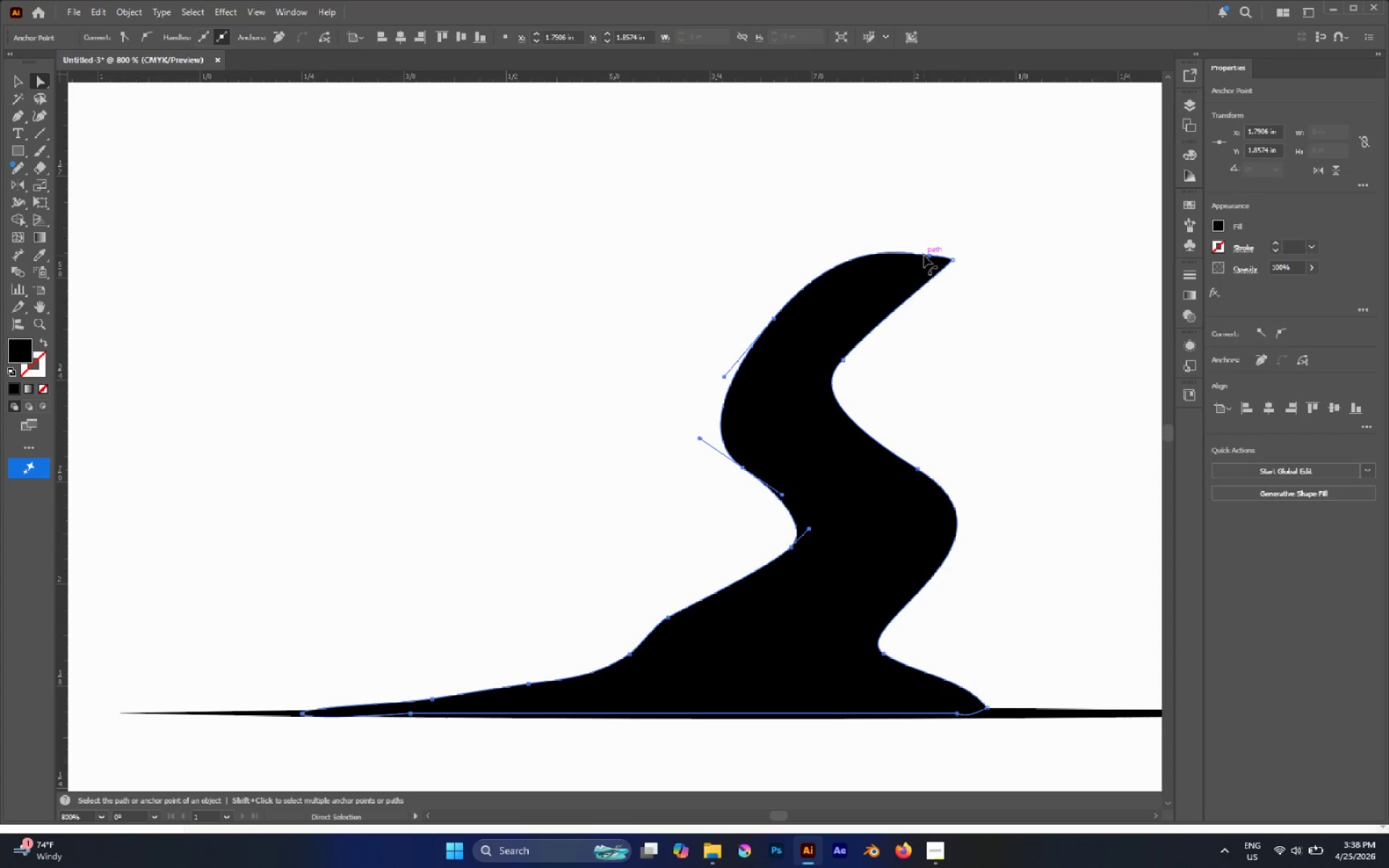 
left_click([927, 256])
 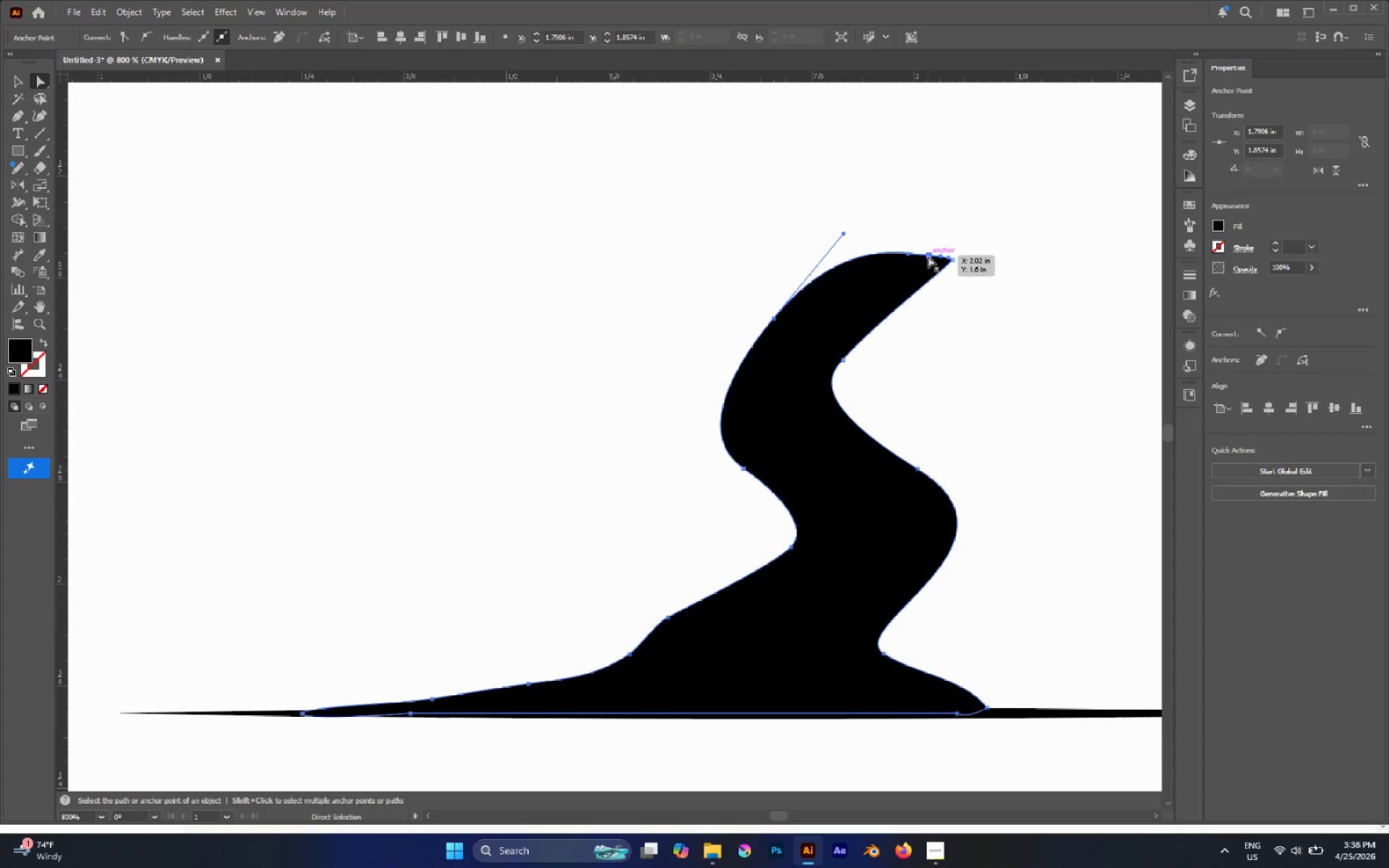 
left_click_drag(start_coordinate=[928, 256], to_coordinate=[919, 200])
 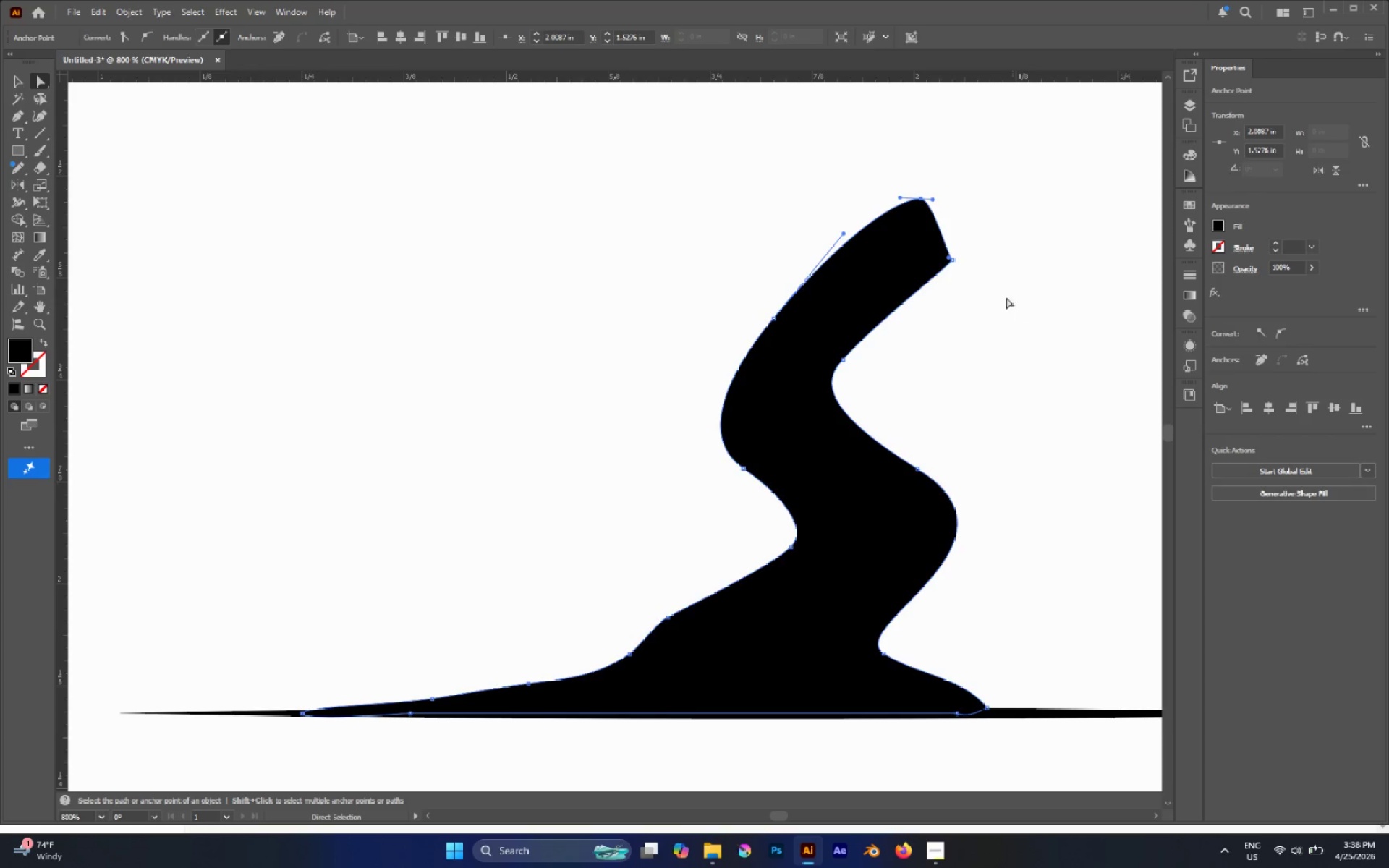 
hold_key(key=AltLeft, duration=0.48)
scroll: coordinate [916, 290], scroll_direction: down, amount: 3.0
 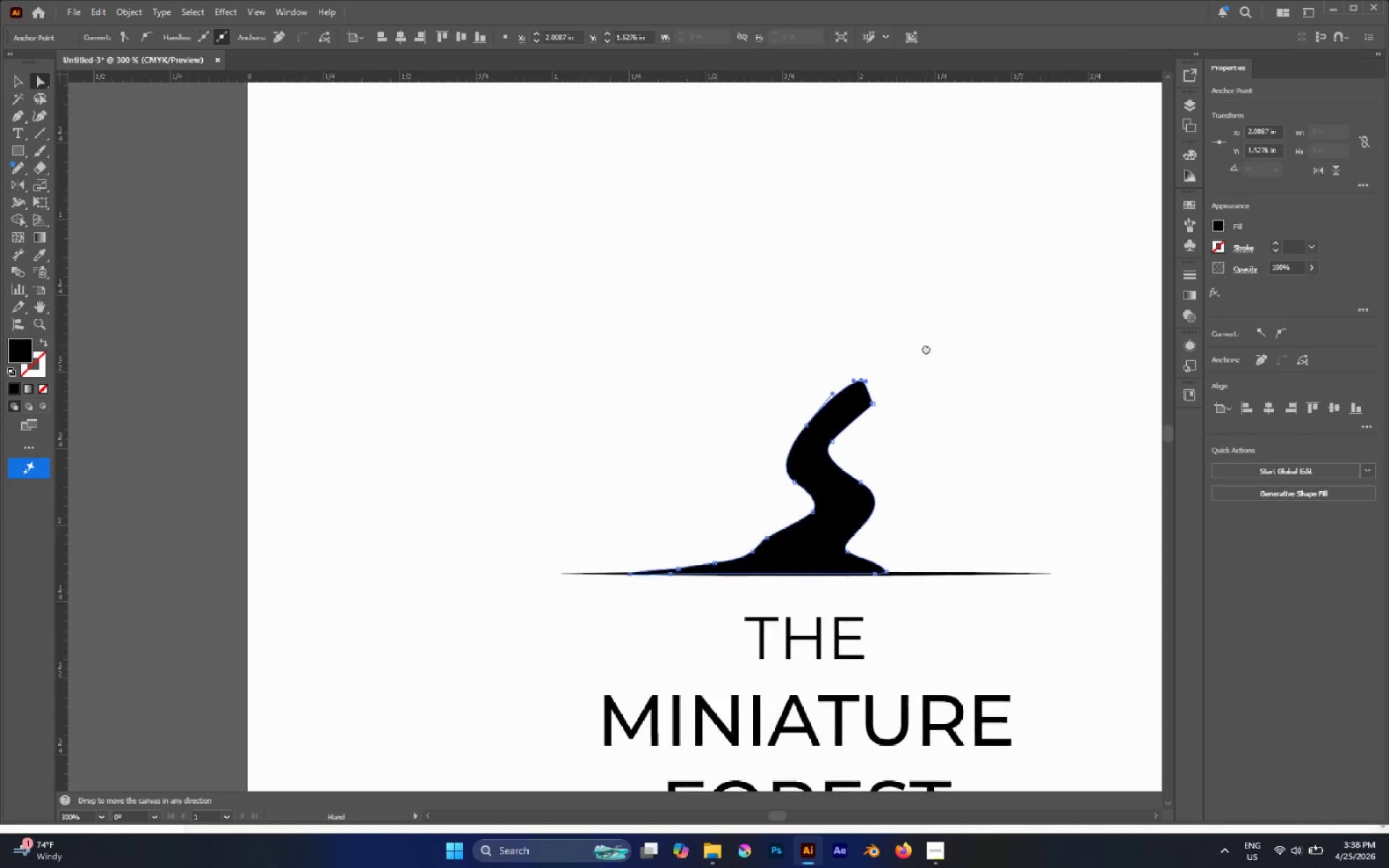 
hold_key(key=AltLeft, duration=0.62)
scroll: coordinate [838, 420], scroll_direction: up, amount: 2.0
 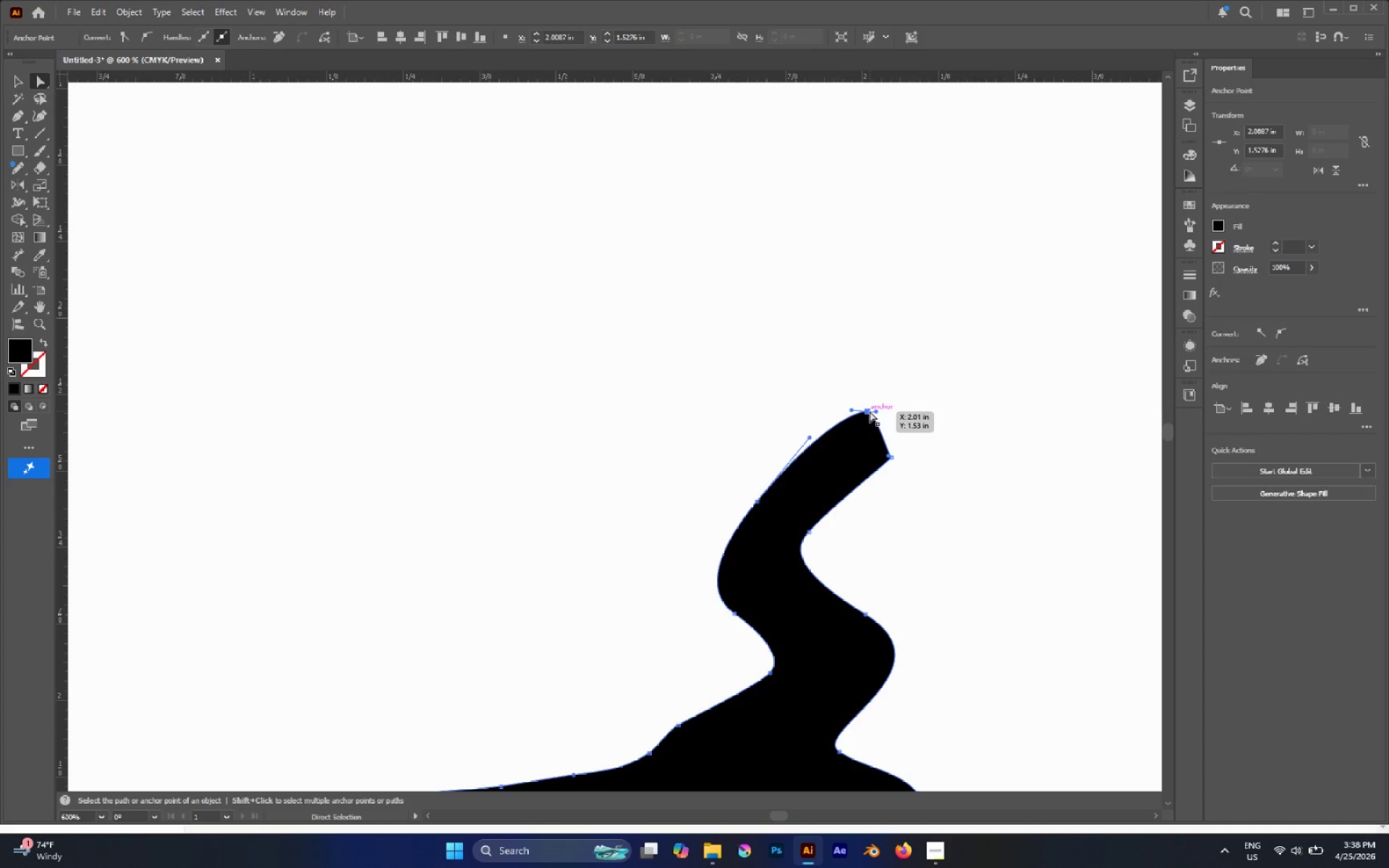 
left_click_drag(start_coordinate=[870, 411], to_coordinate=[862, 435])
 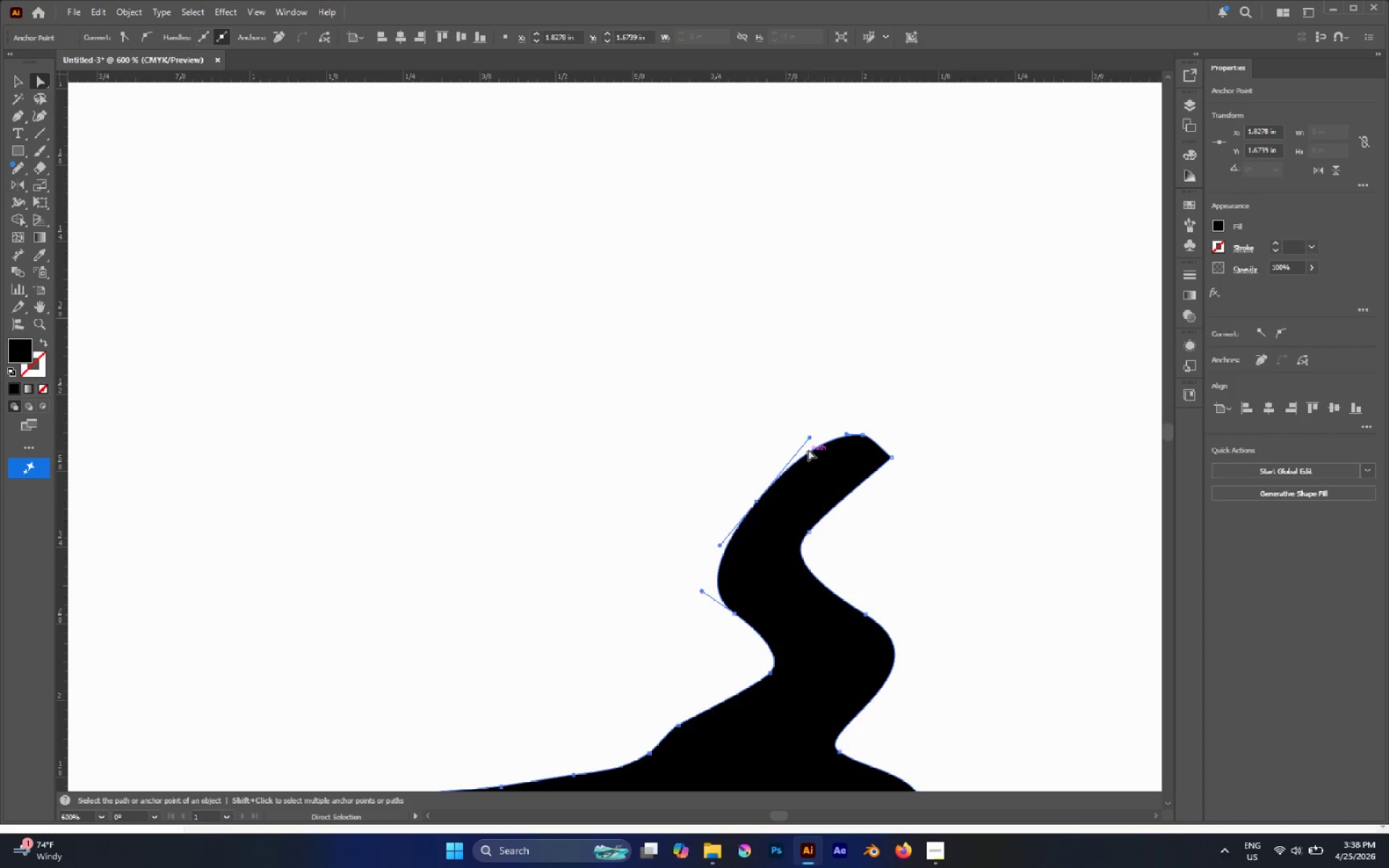 
left_click_drag(start_coordinate=[808, 436], to_coordinate=[822, 446])
 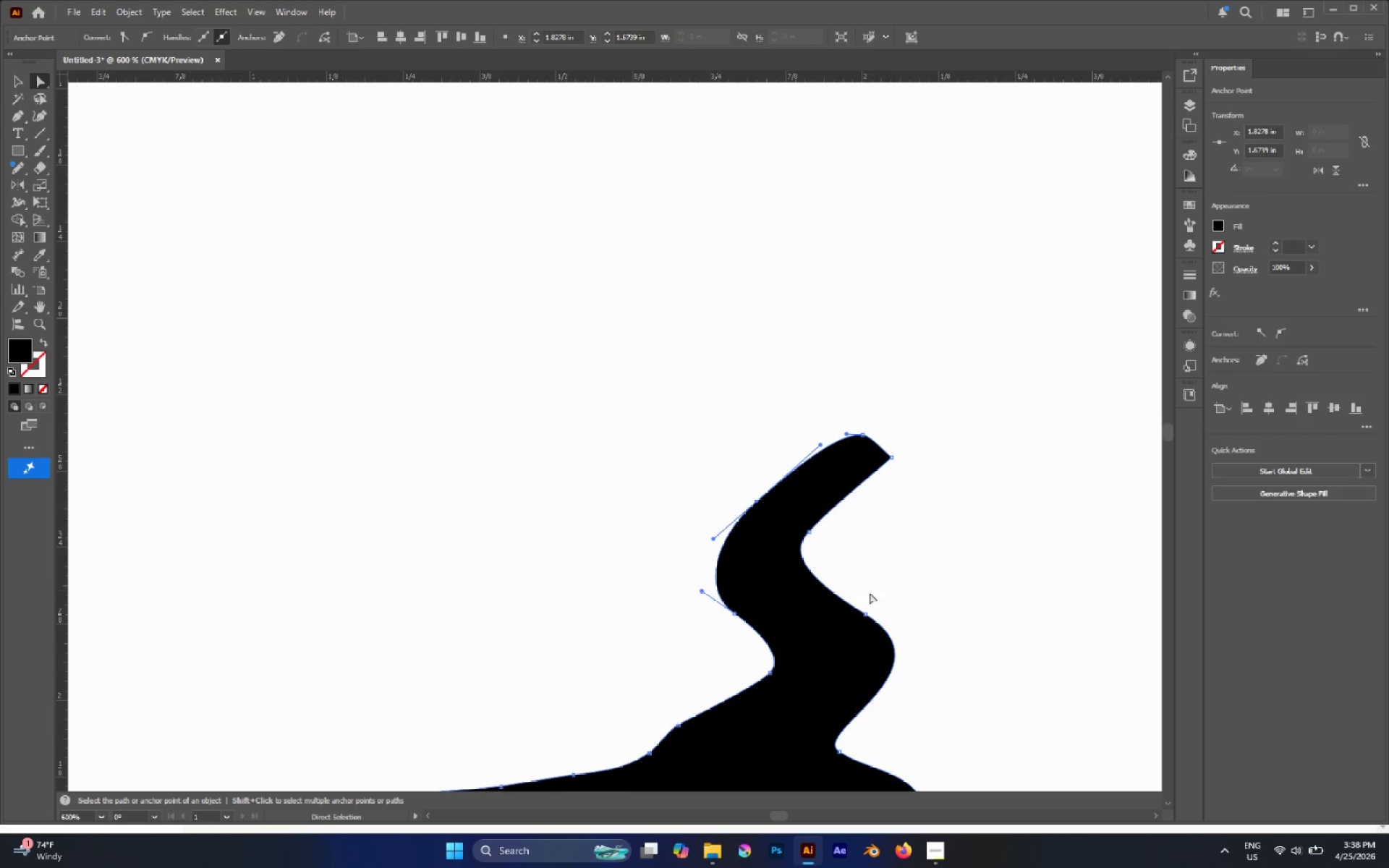 
left_click([862, 614])
 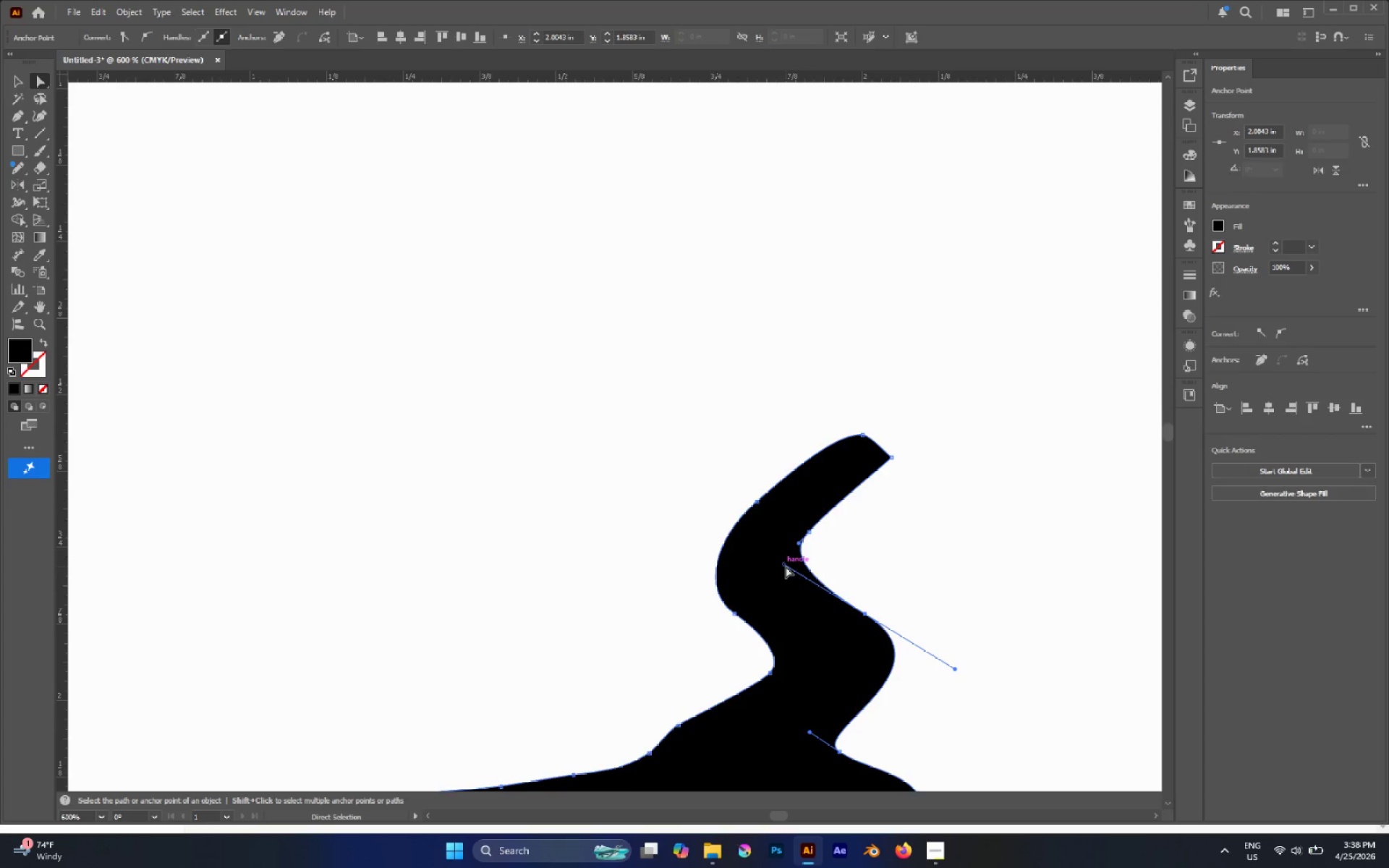 
left_click_drag(start_coordinate=[784, 566], to_coordinate=[779, 550])
 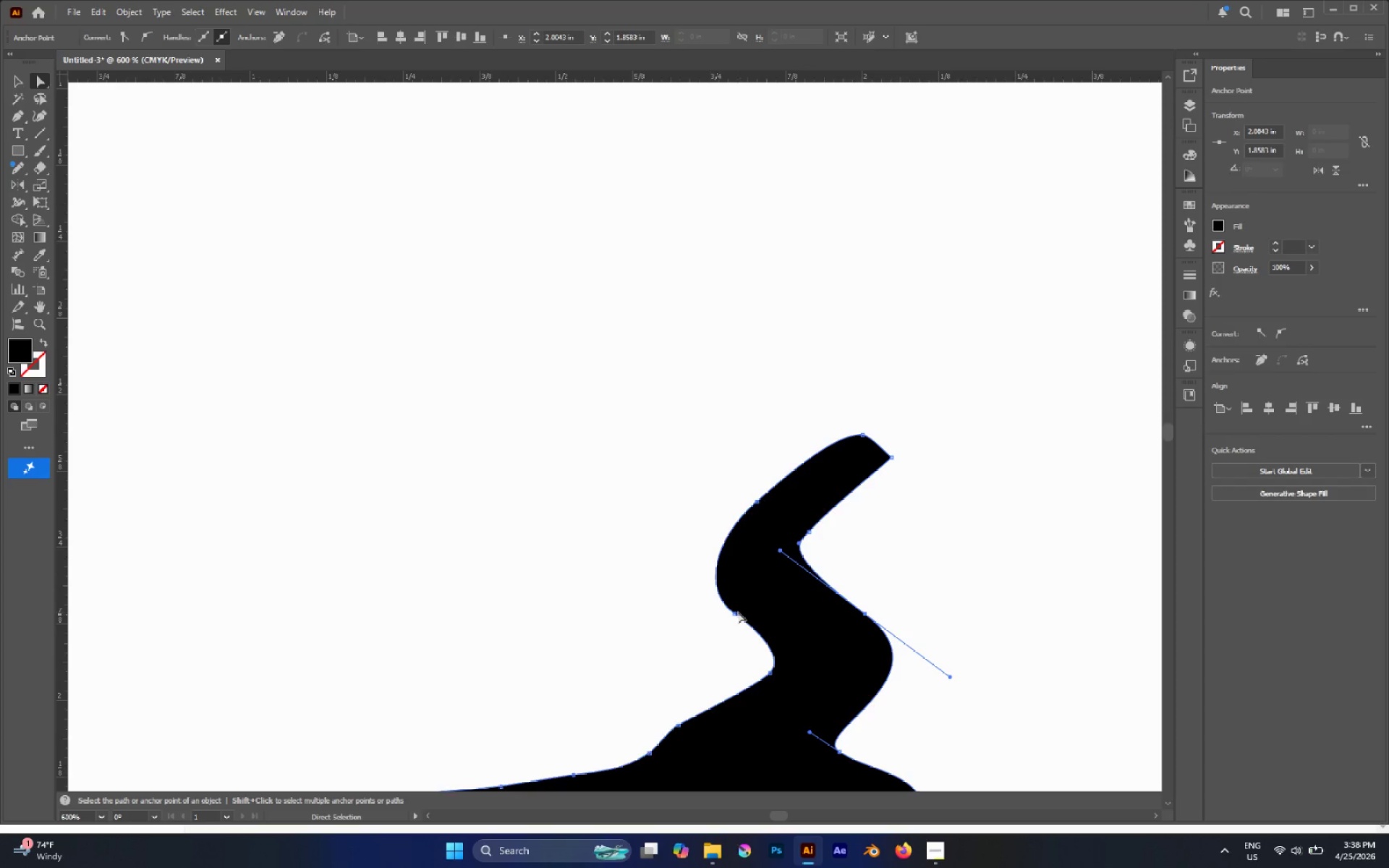 
left_click([736, 612])
 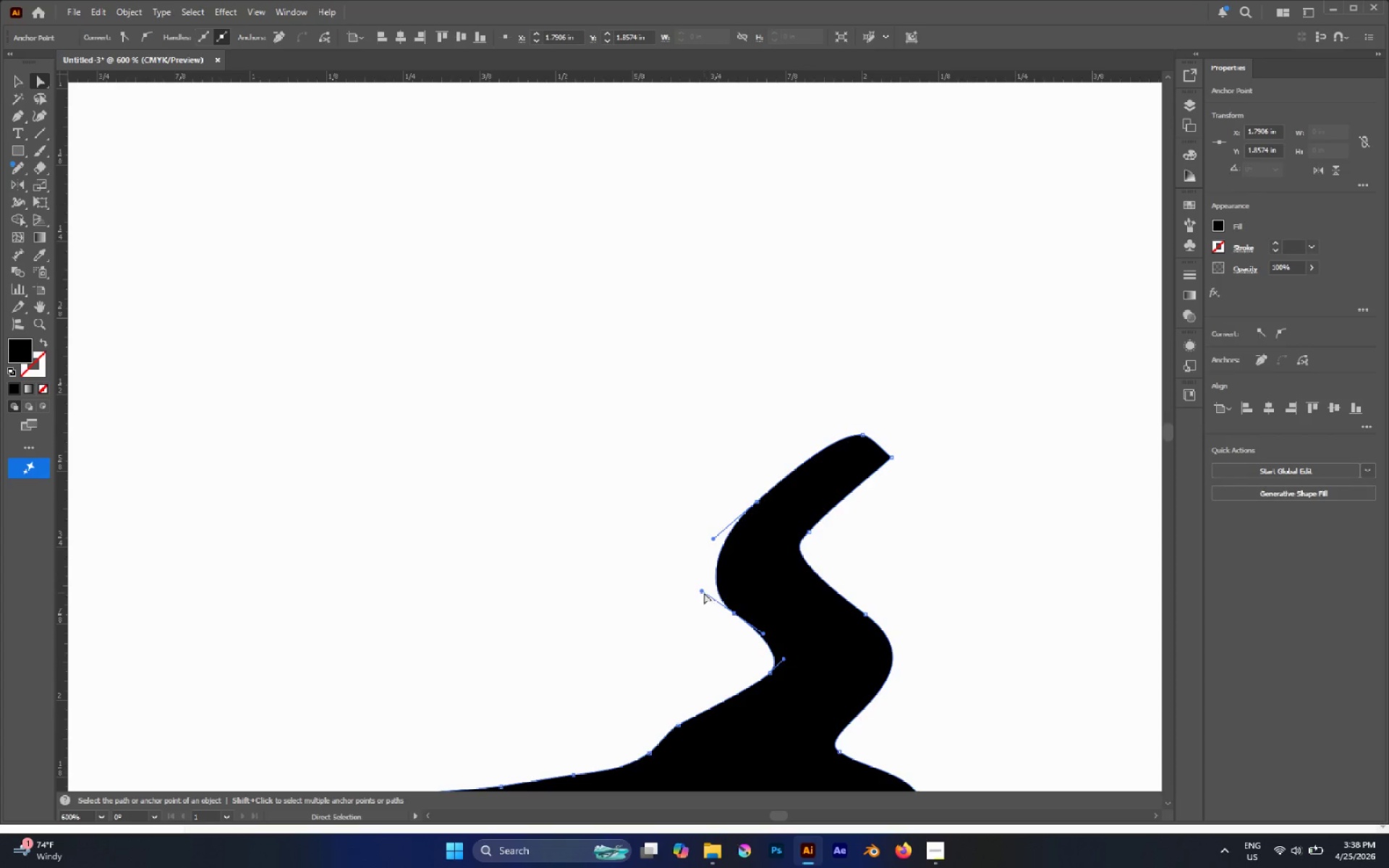 
left_click_drag(start_coordinate=[701, 591], to_coordinate=[705, 579])
 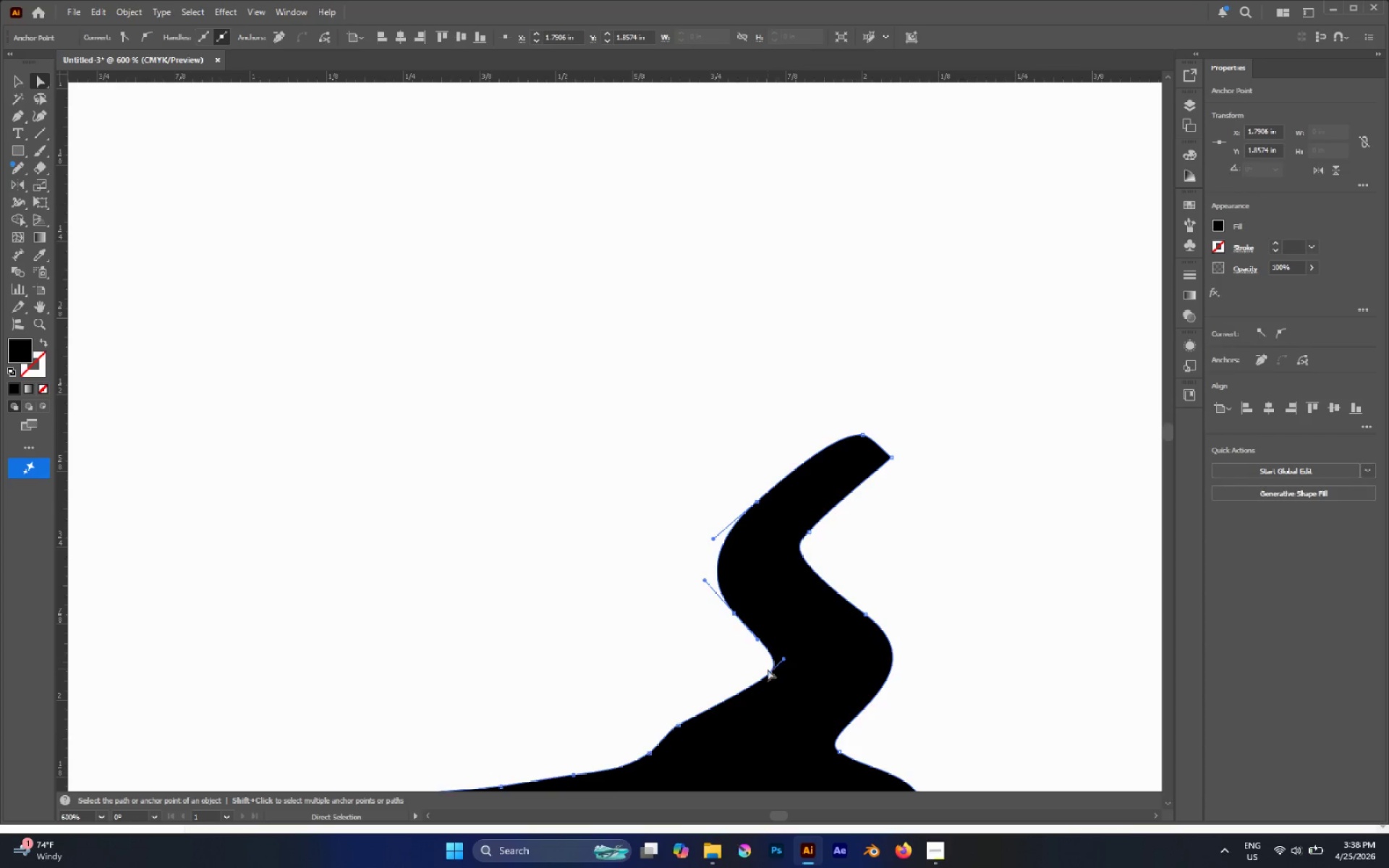 
left_click([767, 671])
 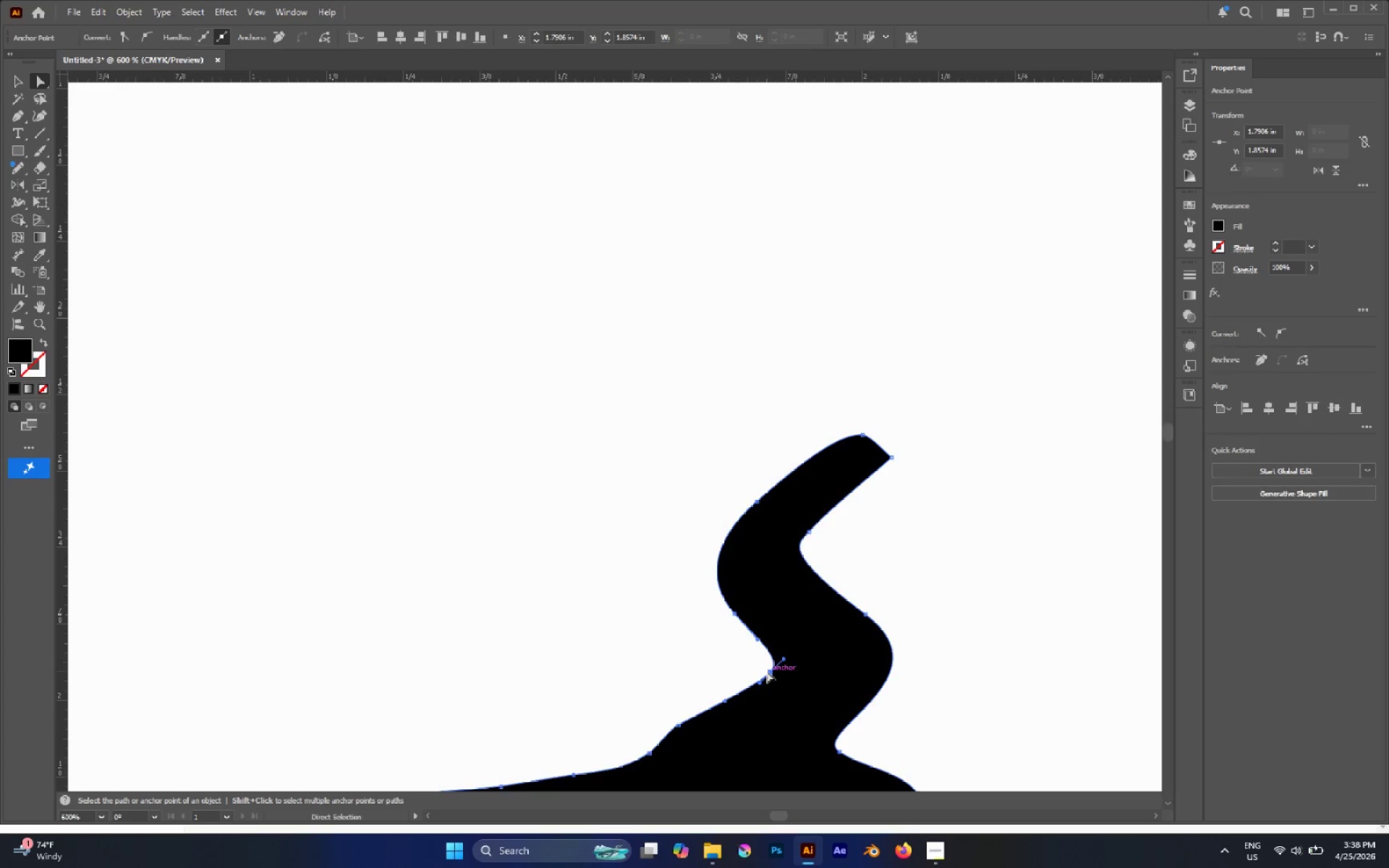 
left_click_drag(start_coordinate=[767, 671], to_coordinate=[773, 672])
 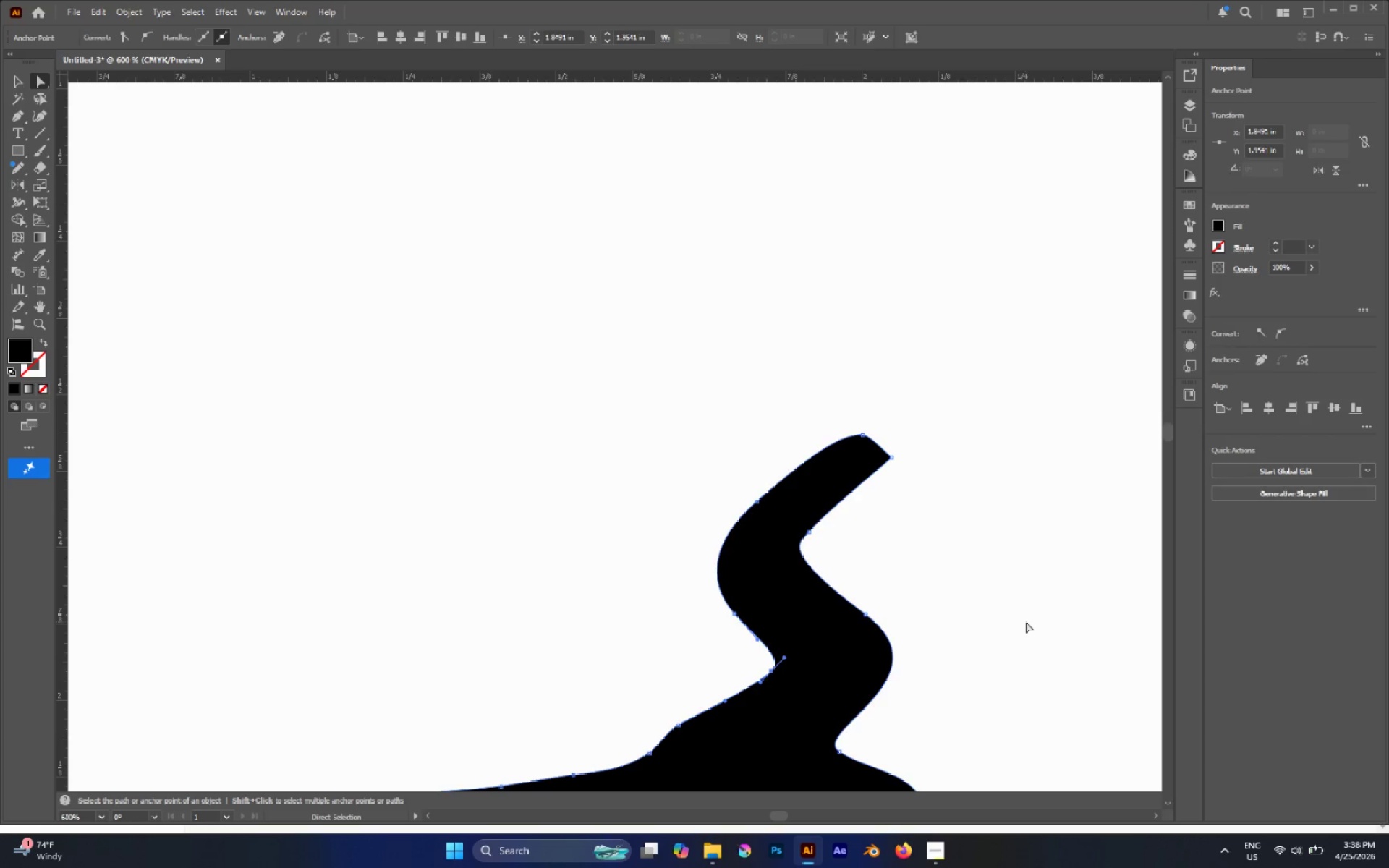 
left_click([1026, 621])
 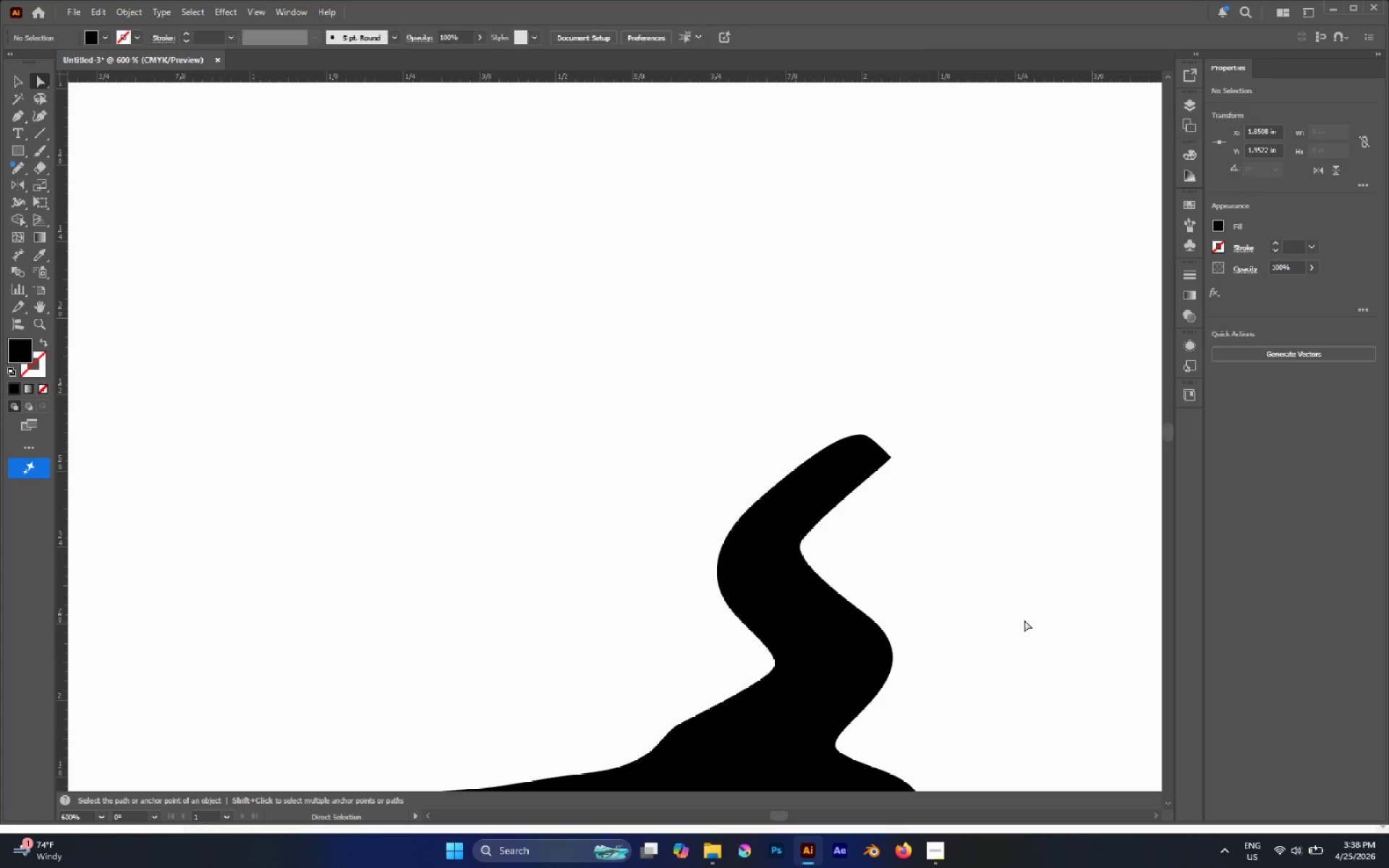 
hold_key(key=AltLeft, duration=0.34)
scroll: coordinate [997, 575], scroll_direction: down, amount: 3.0
 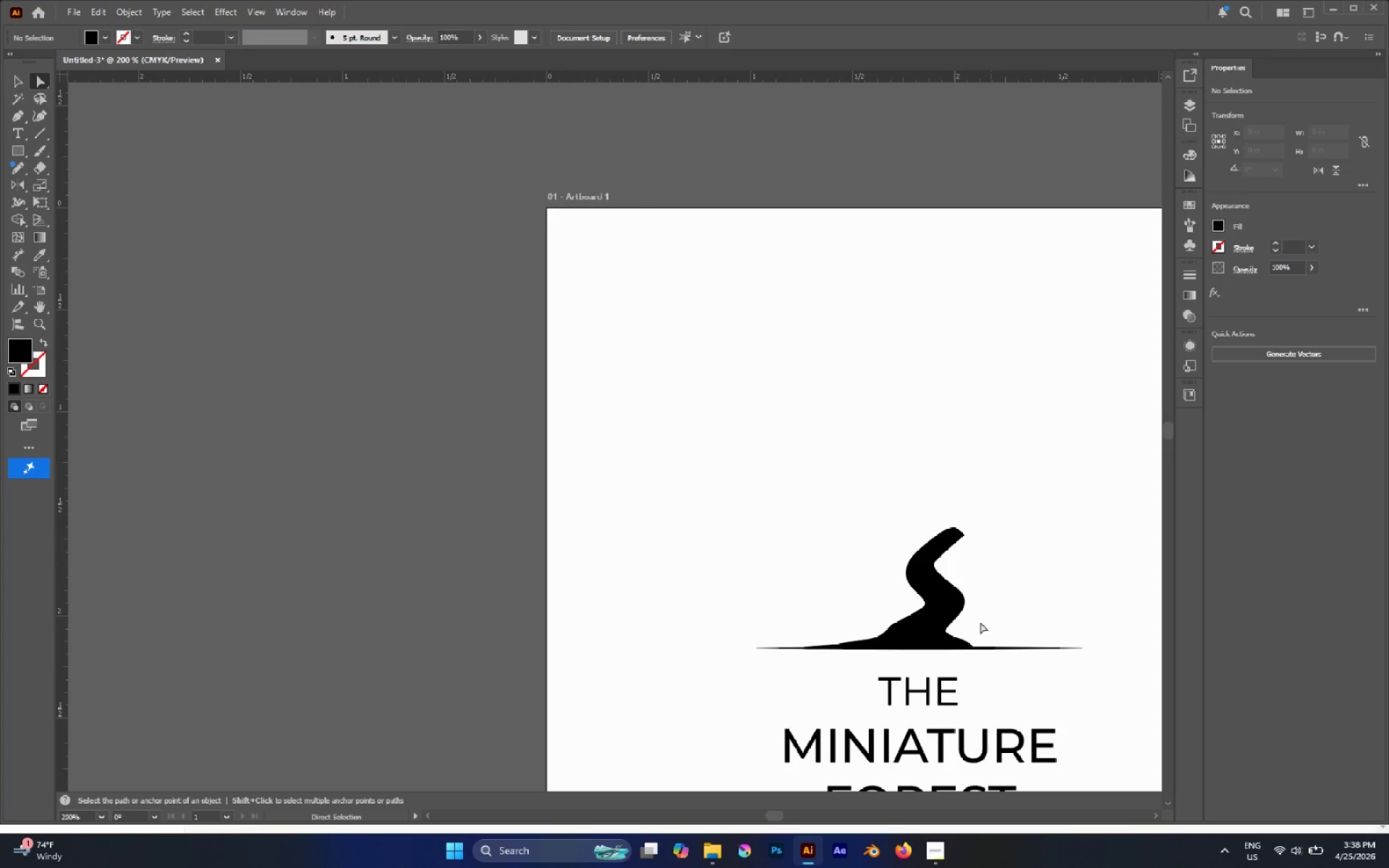 
hold_key(key=AltLeft, duration=0.59)
scroll: coordinate [898, 624], scroll_direction: up, amount: 1.0
 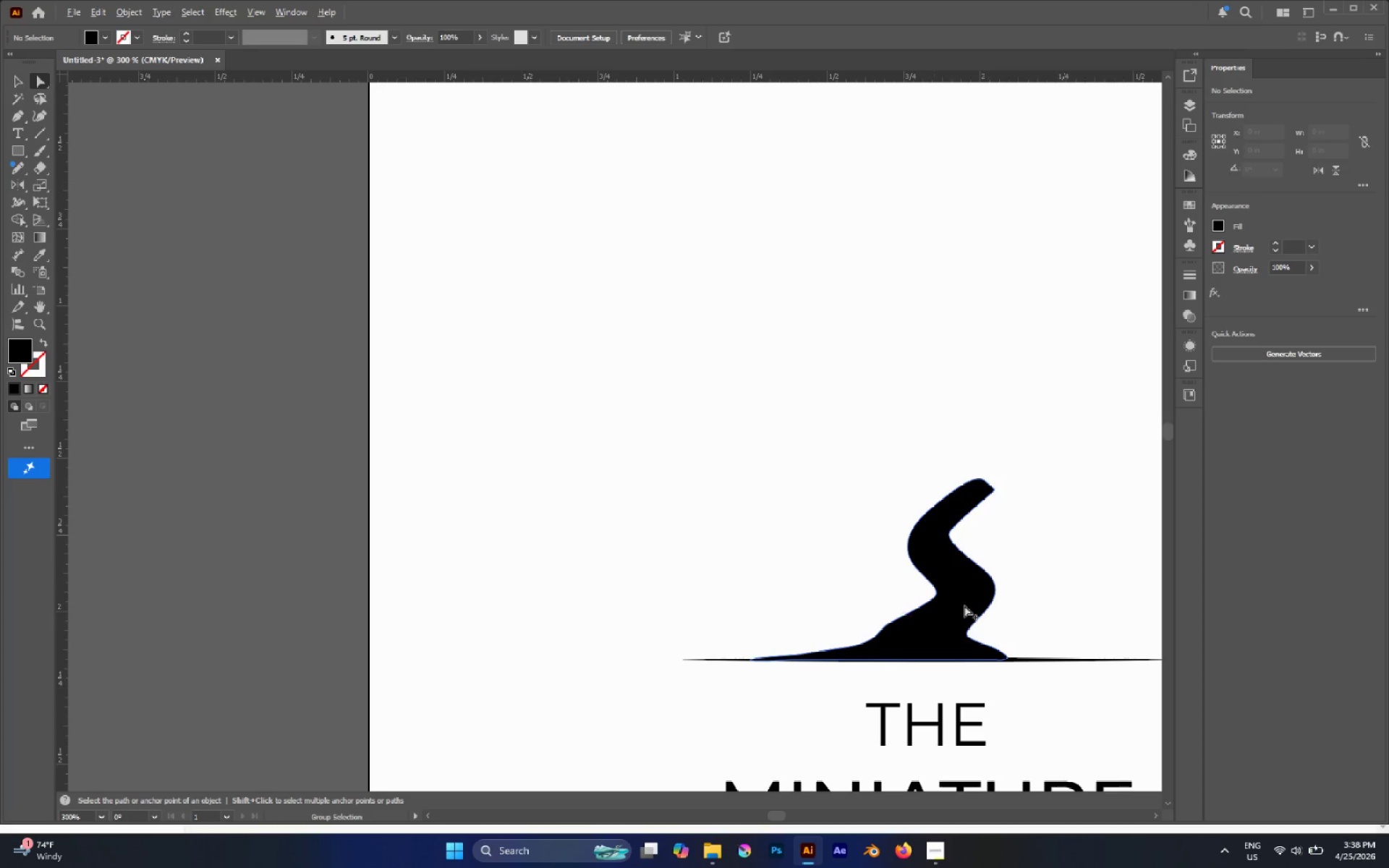 
key(Alt+AltLeft)
 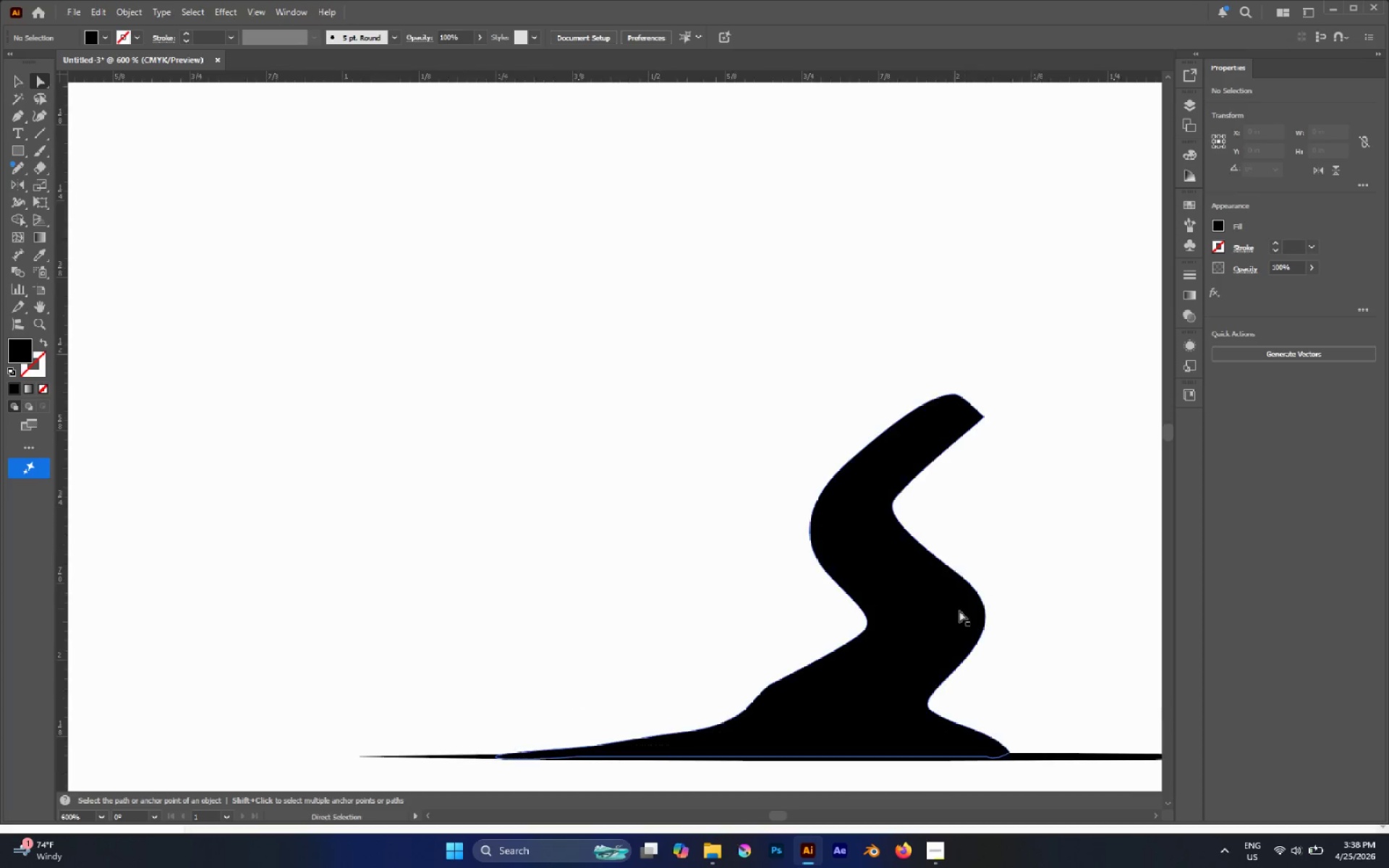 
left_click([955, 613])
 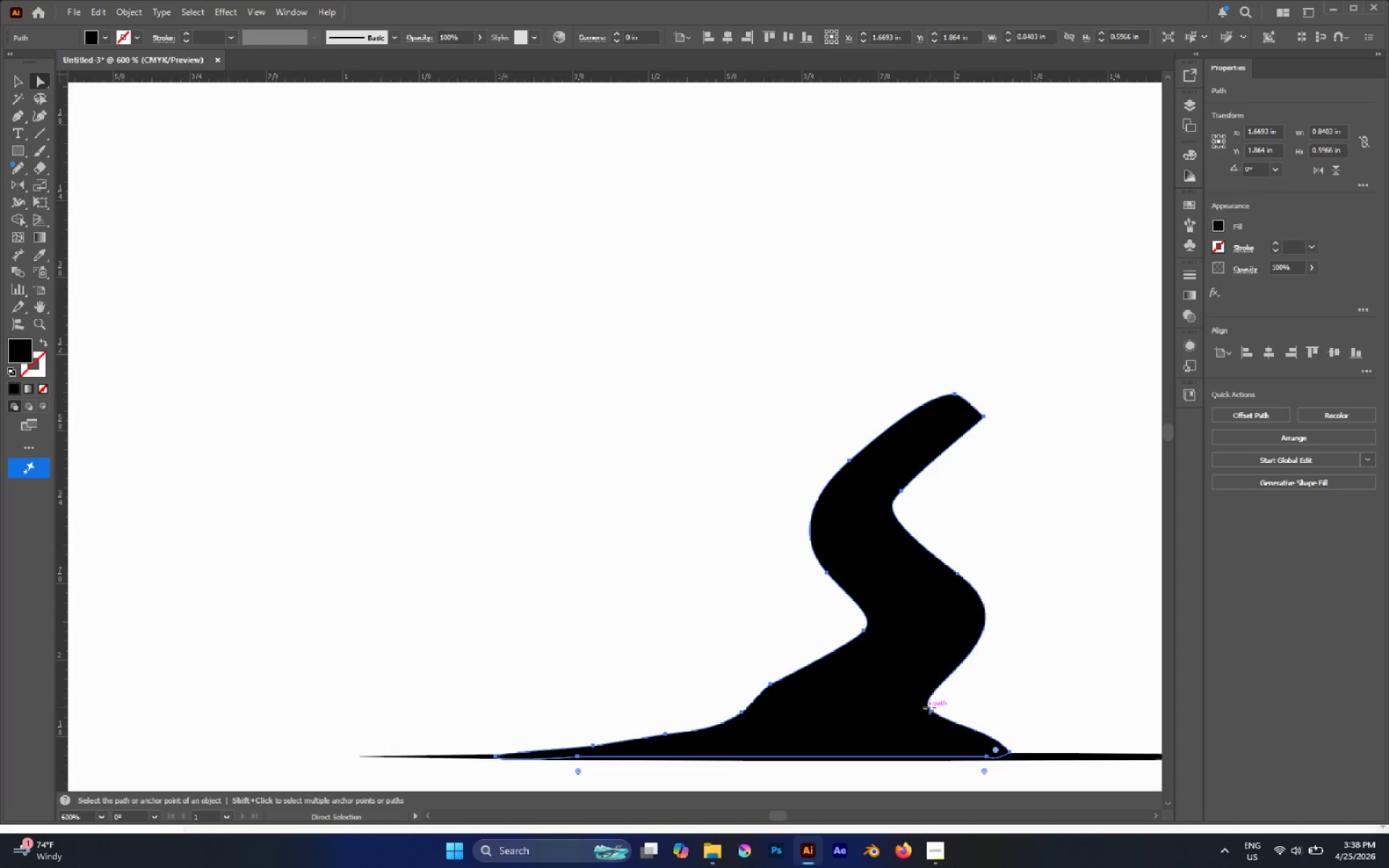 
scroll: coordinate [998, 595], scroll_direction: up, amount: 3.0
 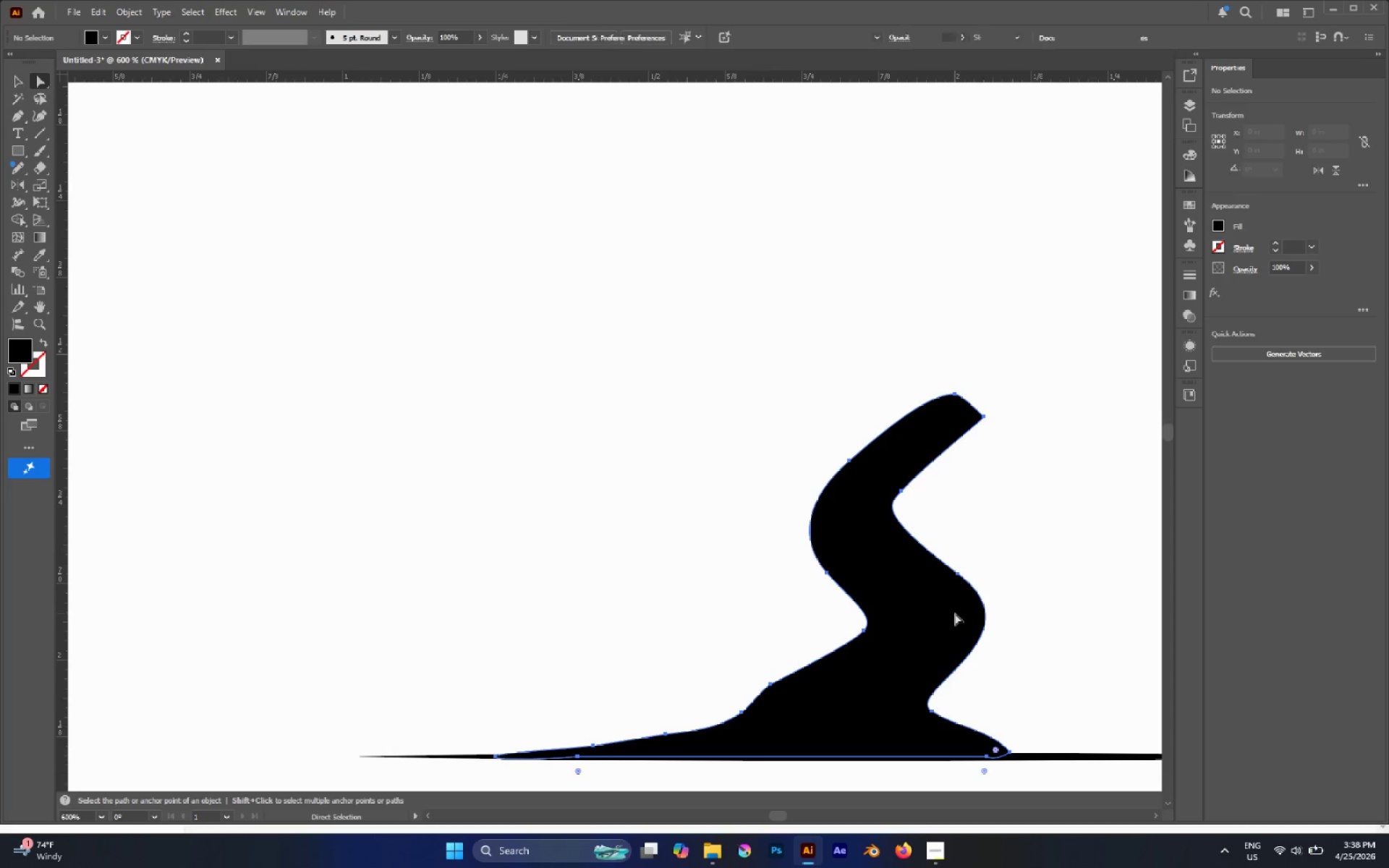 
double_click([931, 712])
 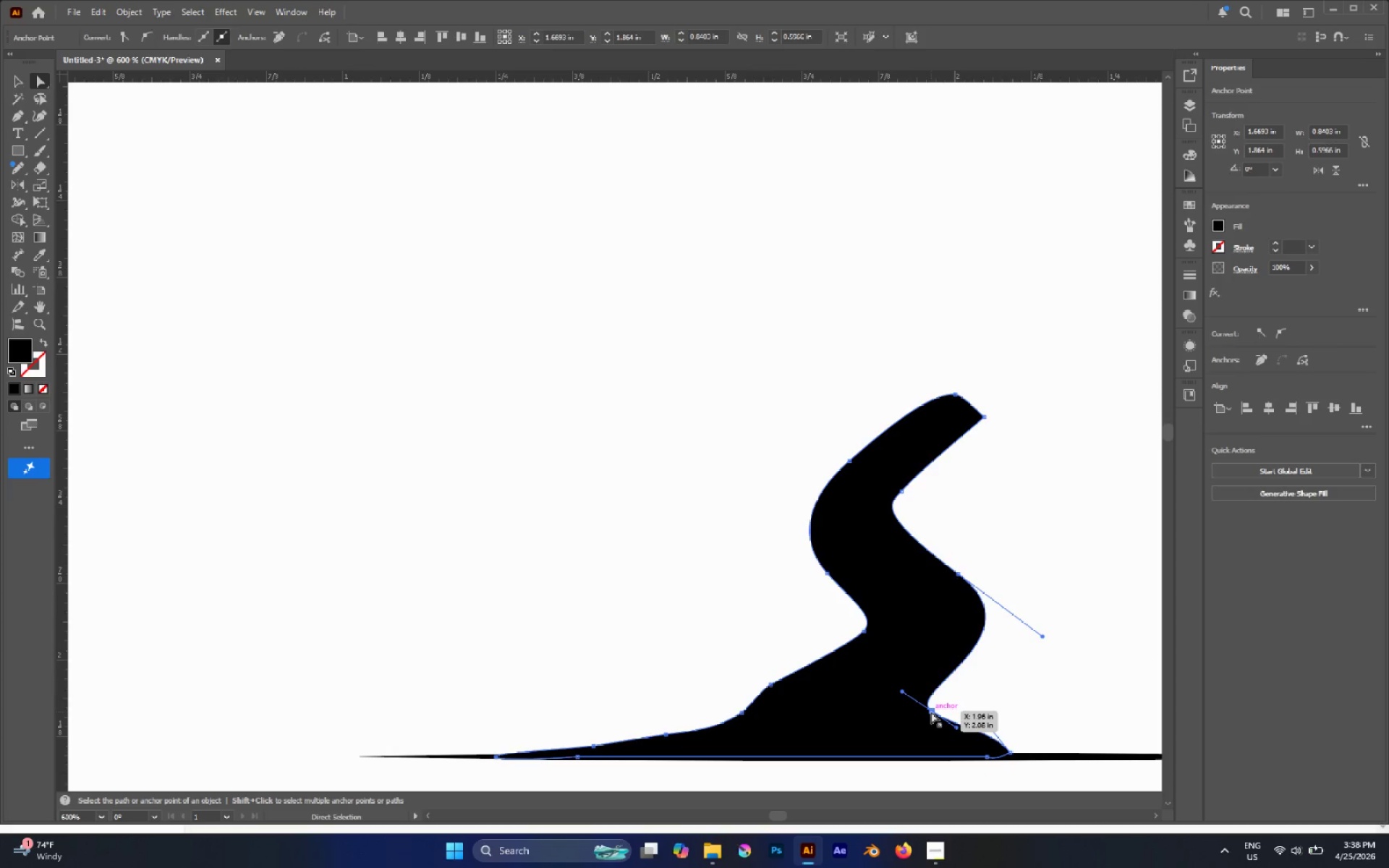 
left_click_drag(start_coordinate=[930, 711], to_coordinate=[923, 720])
 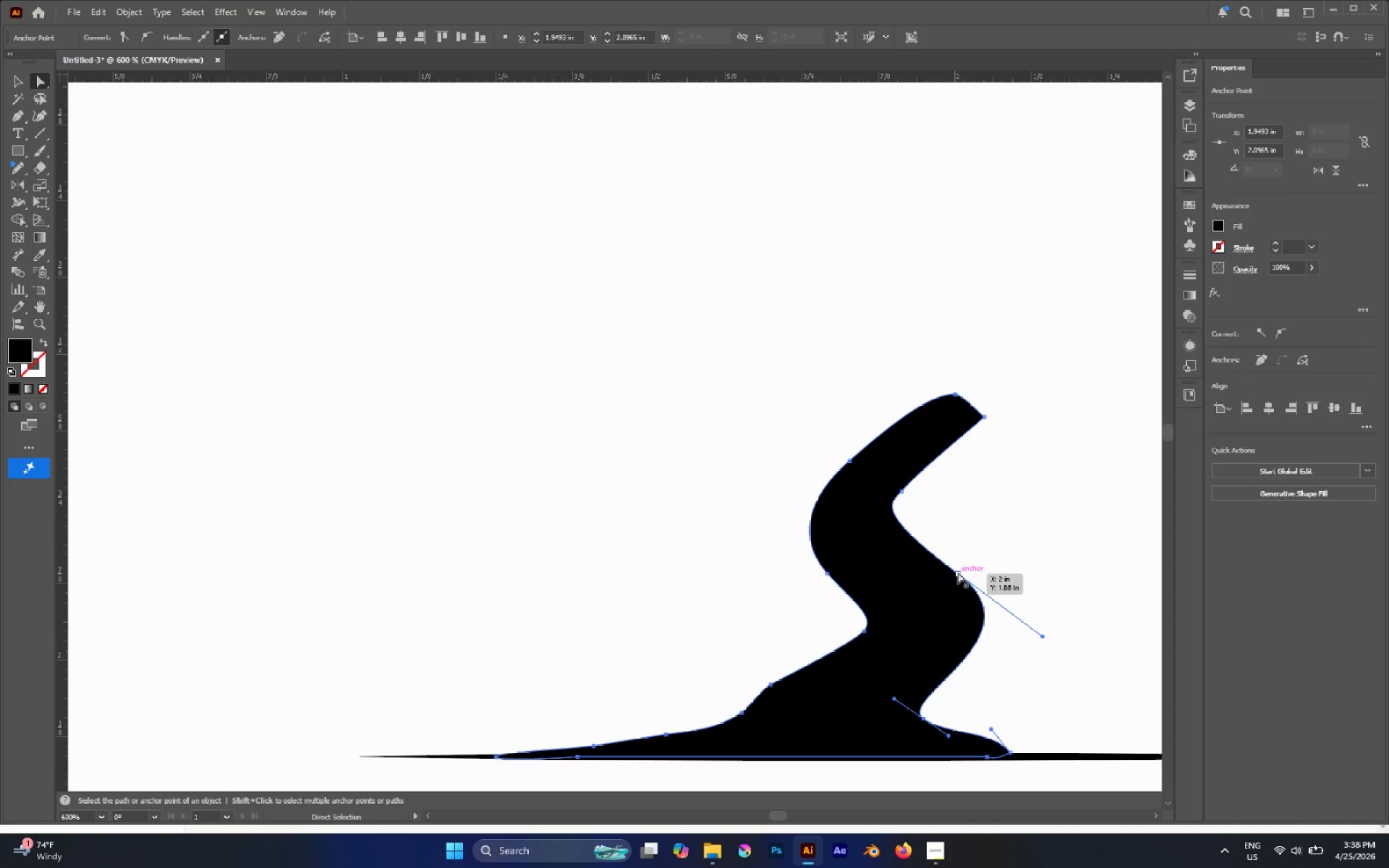 
left_click([957, 572])
 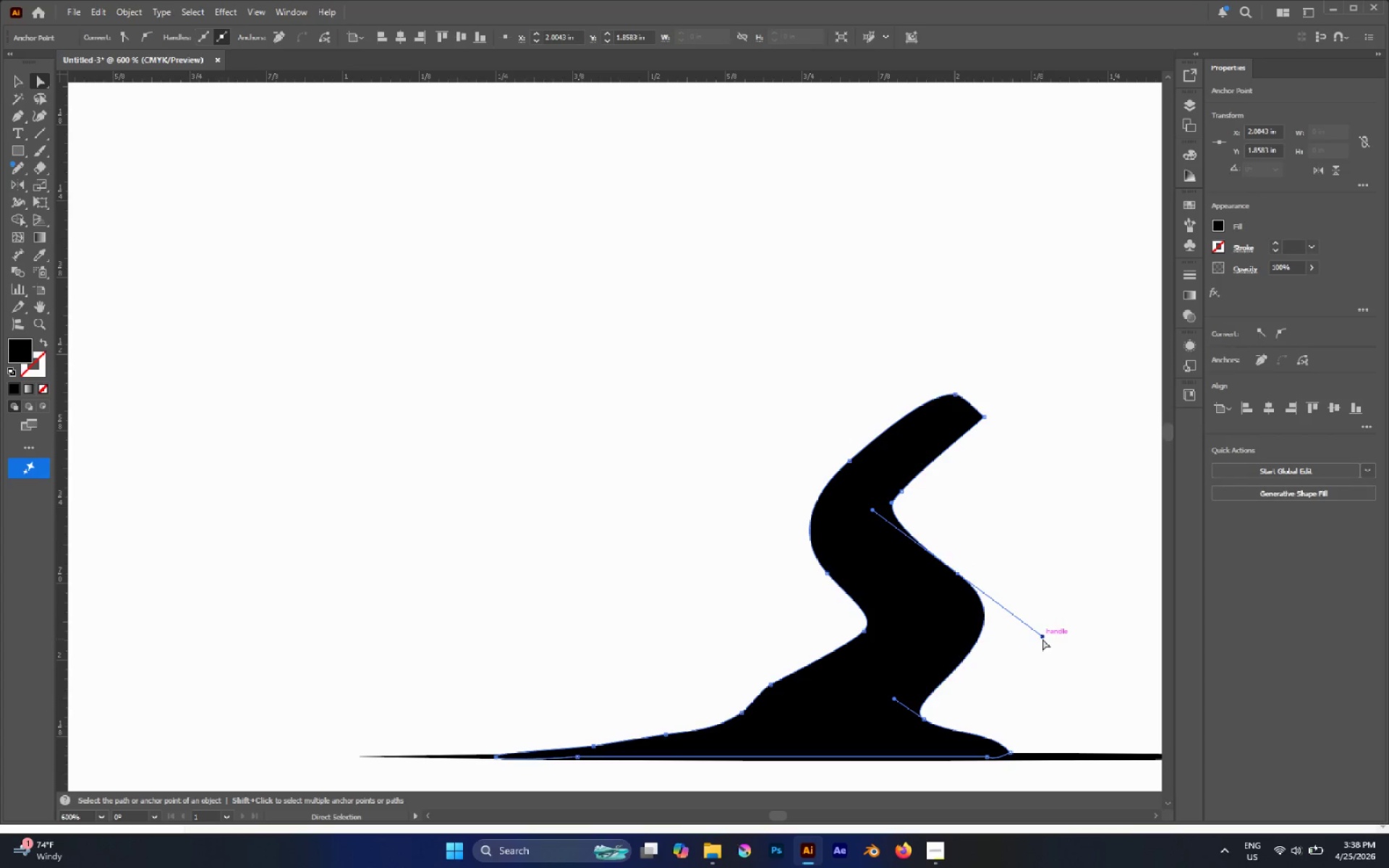 
left_click_drag(start_coordinate=[1042, 637], to_coordinate=[1038, 652])
 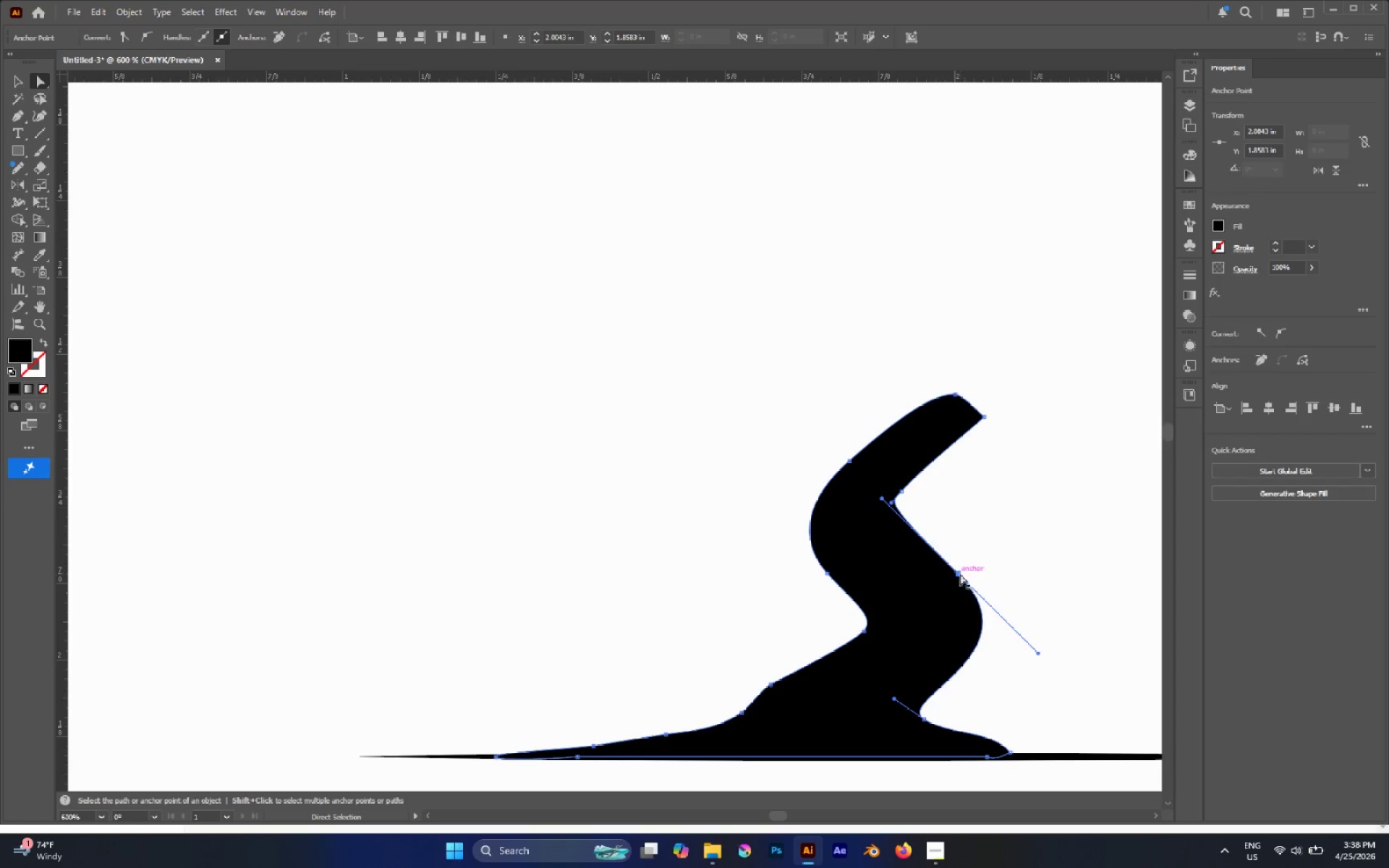 
left_click_drag(start_coordinate=[960, 574], to_coordinate=[956, 587])
 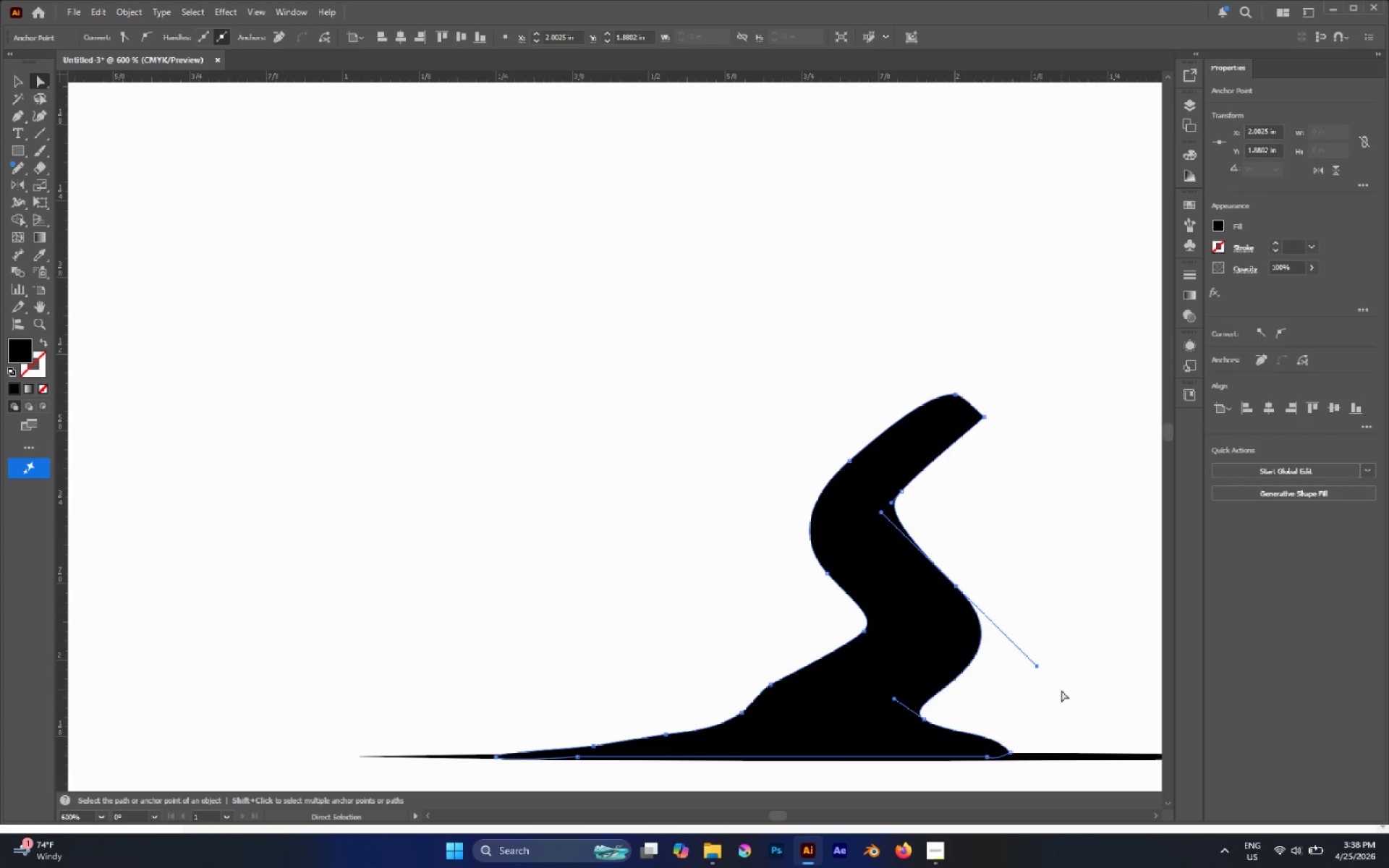 
key(S)
 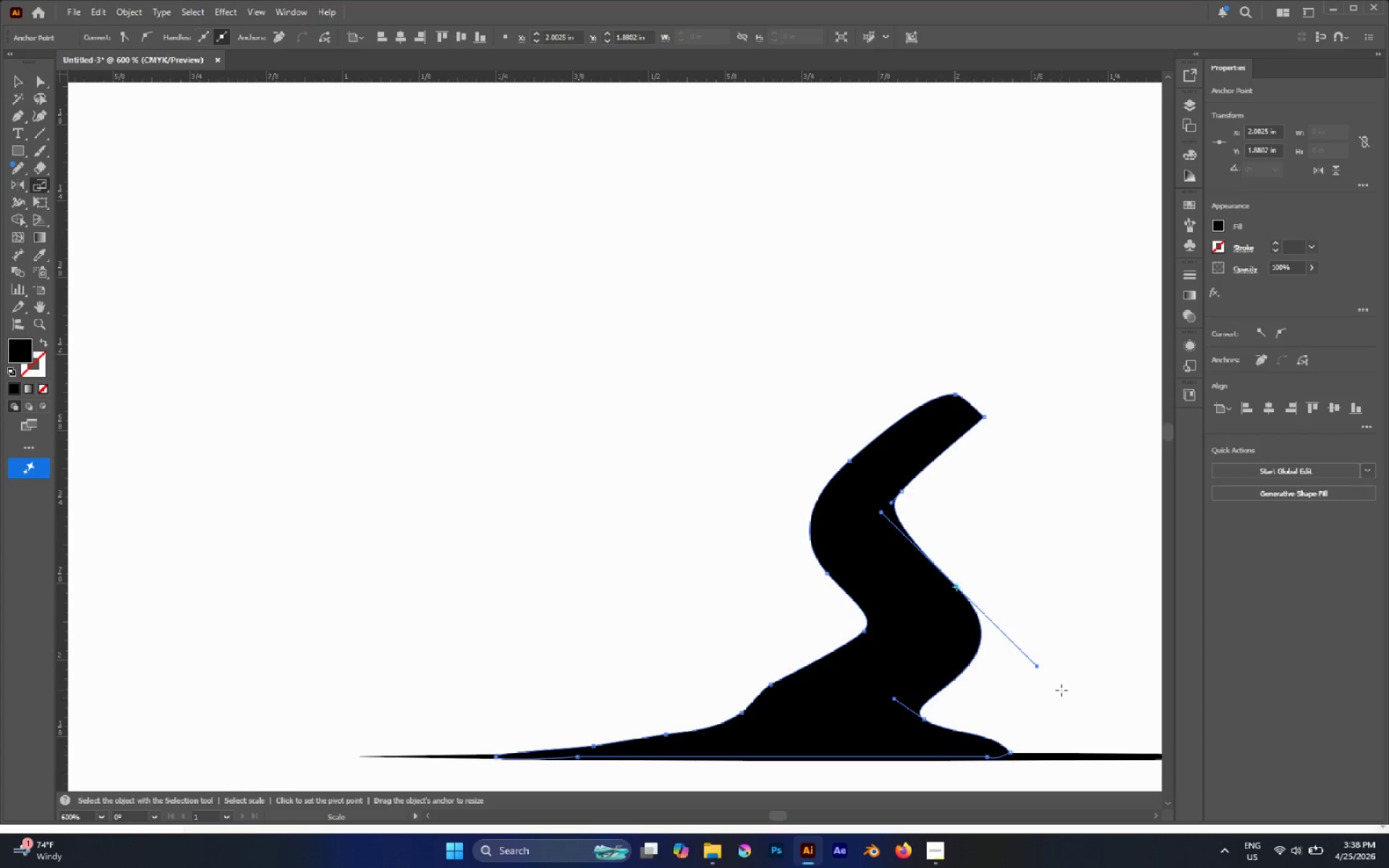 
left_click_drag(start_coordinate=[1061, 690], to_coordinate=[1053, 684])
 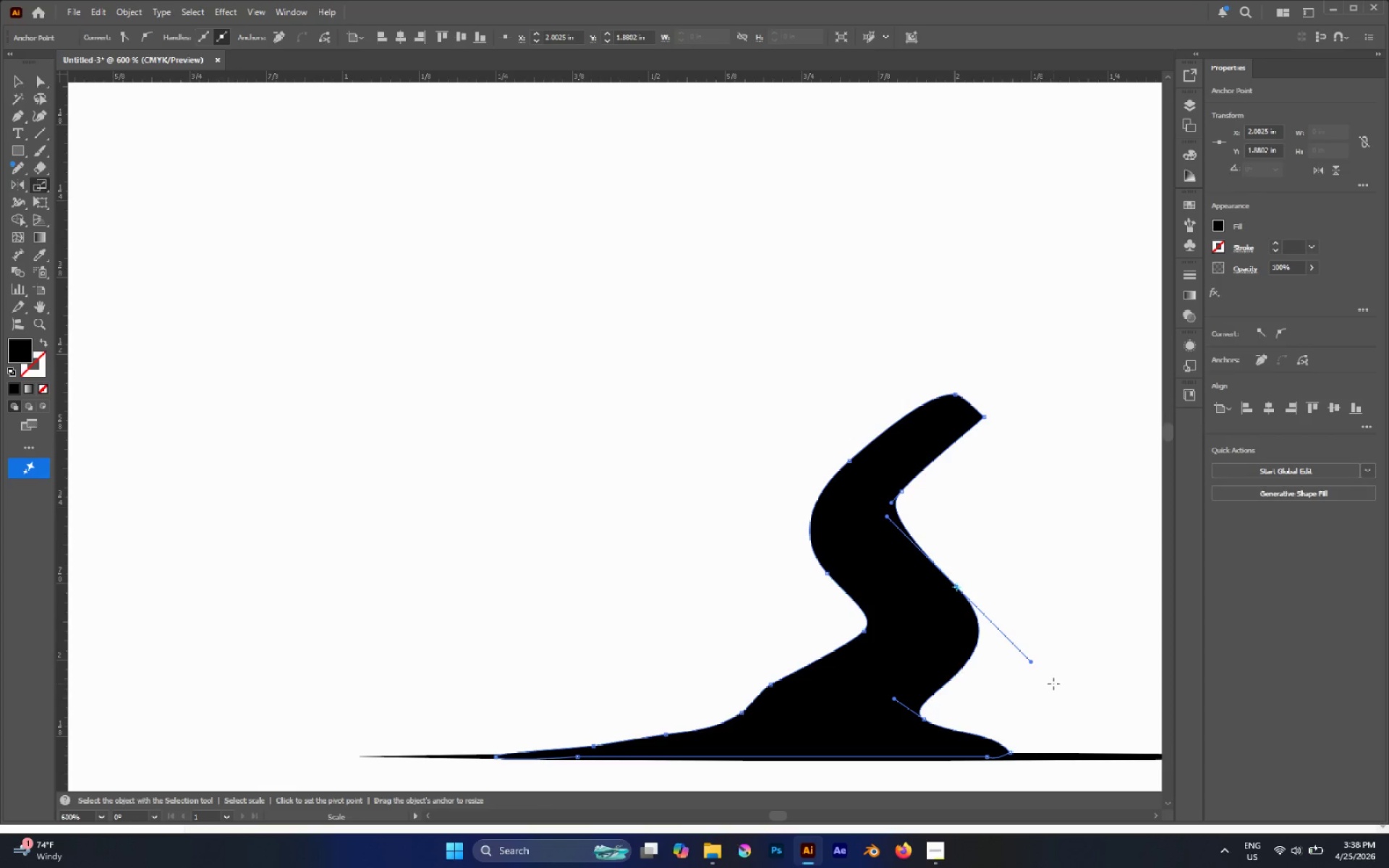 
key(A)
 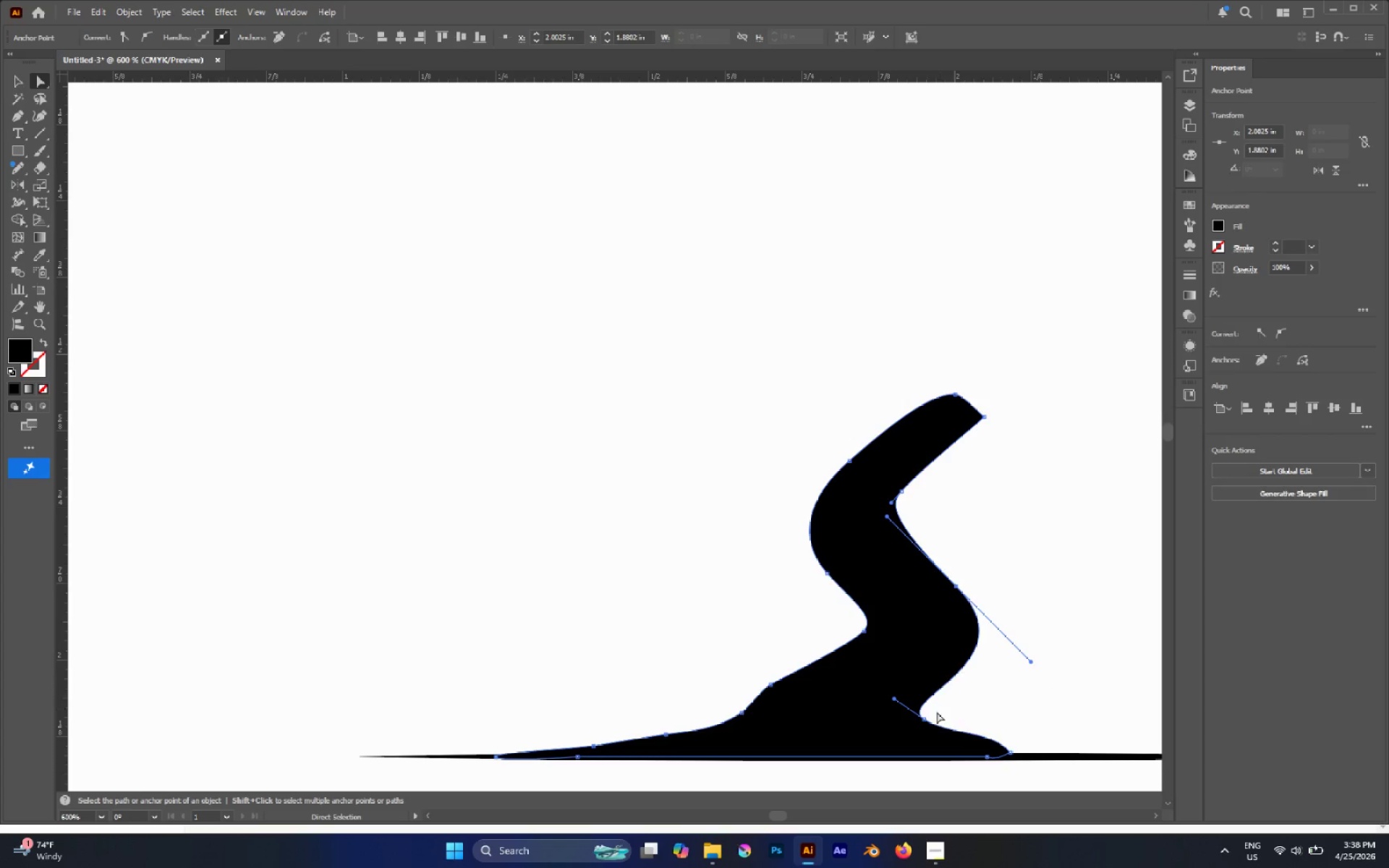 
left_click([925, 719])
 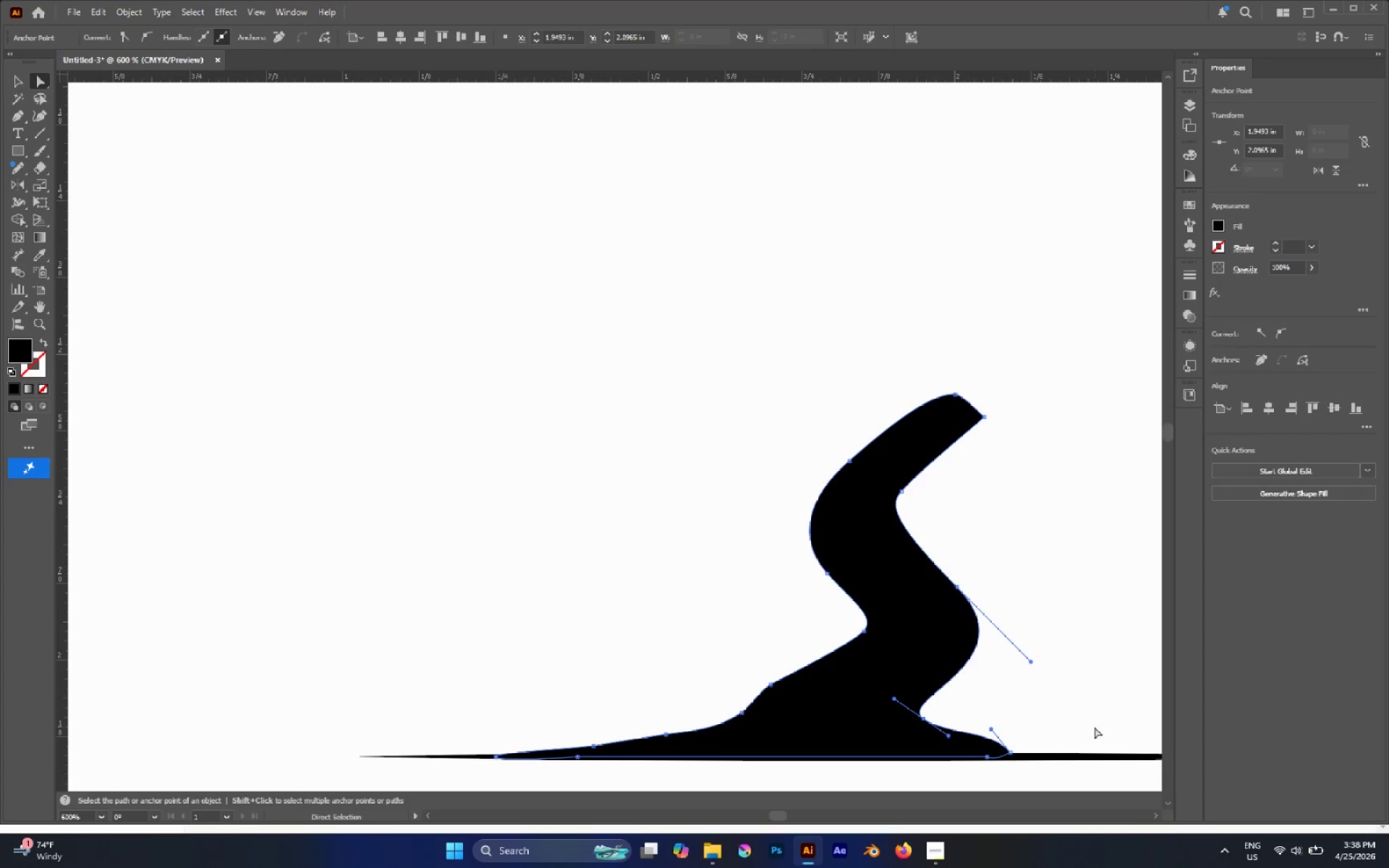 
key(S)
 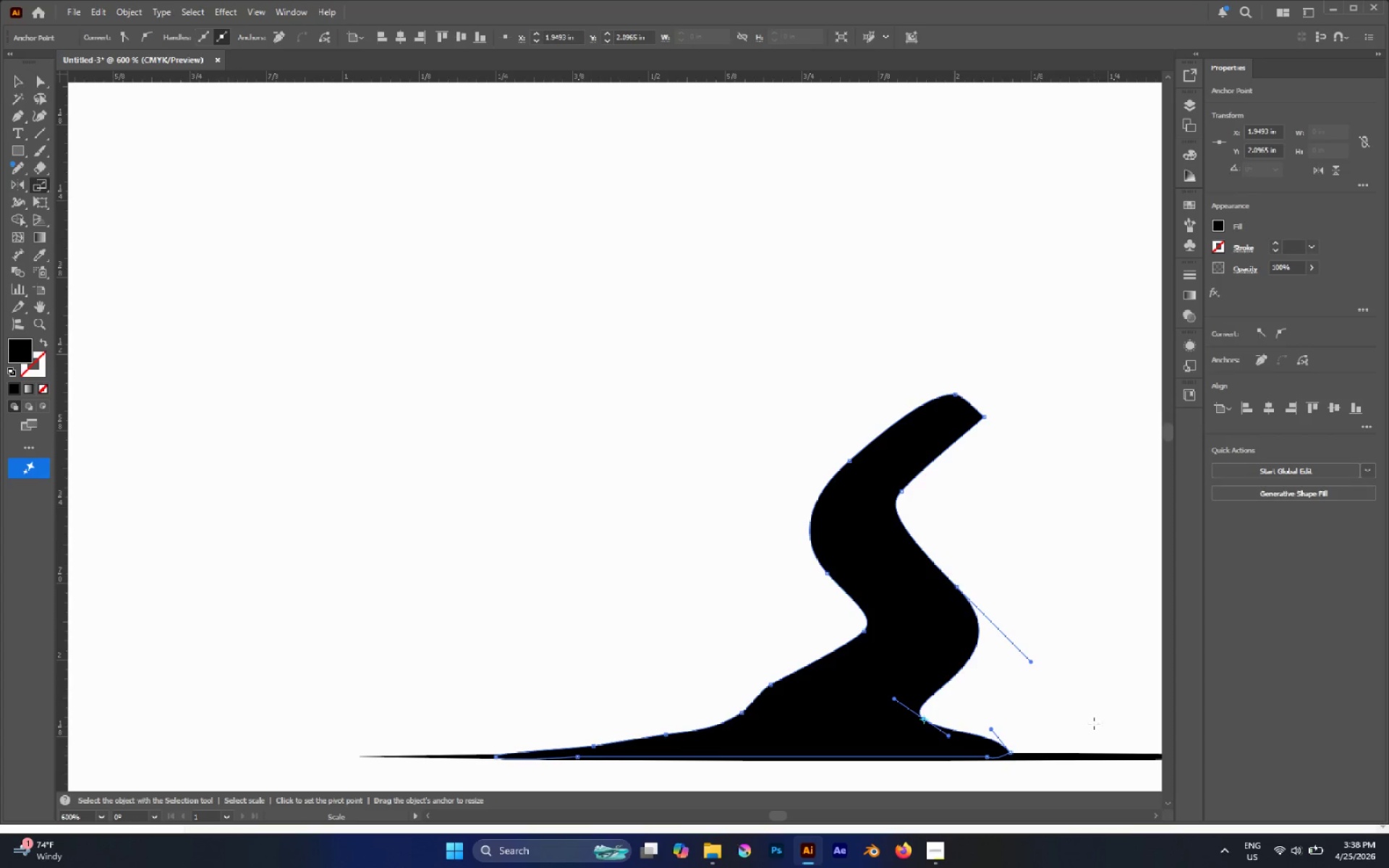 
left_click_drag(start_coordinate=[1094, 723], to_coordinate=[1088, 726])
 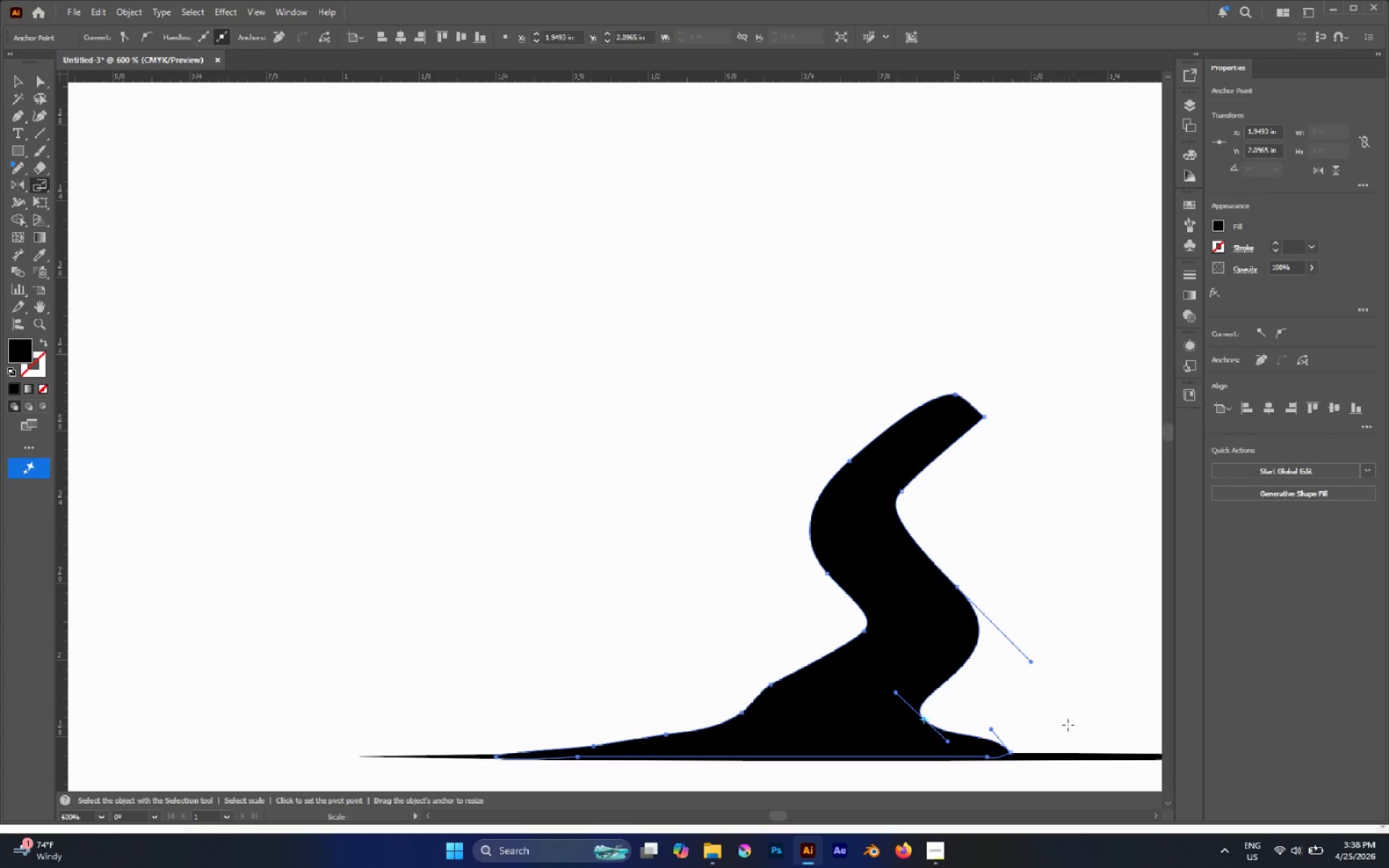 
key(A)
 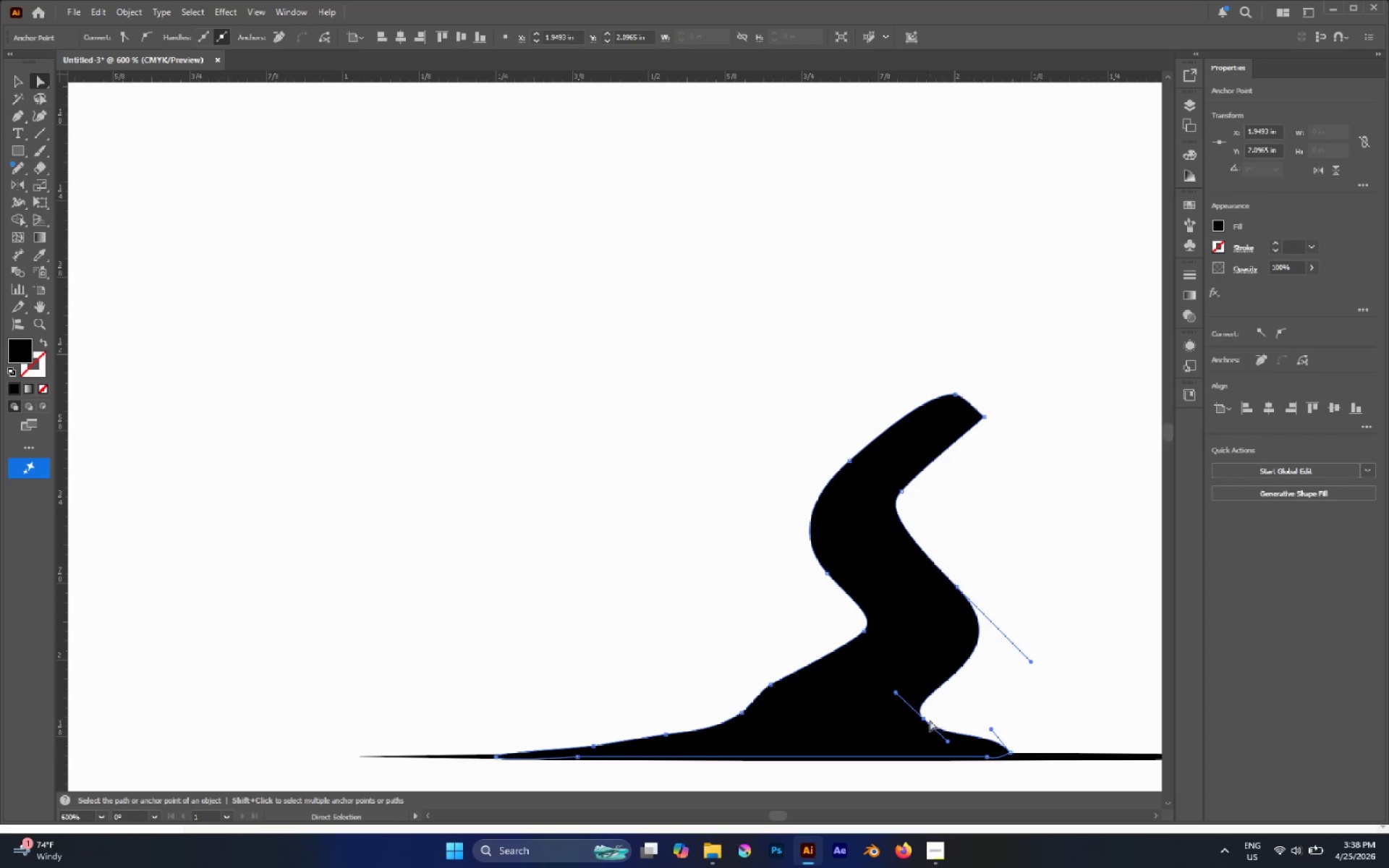 
left_click([928, 720])
 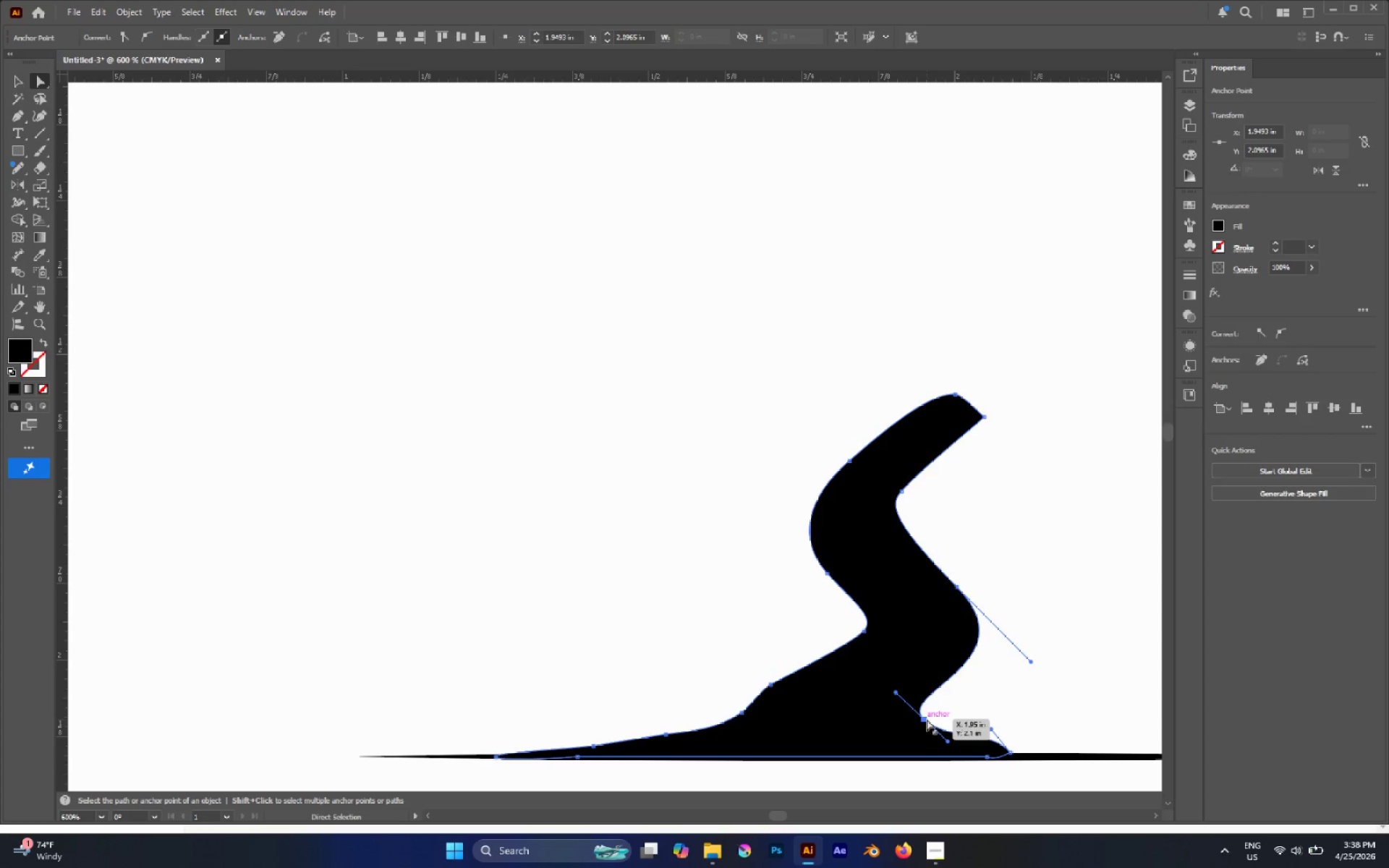 
left_click_drag(start_coordinate=[927, 719], to_coordinate=[923, 712])
 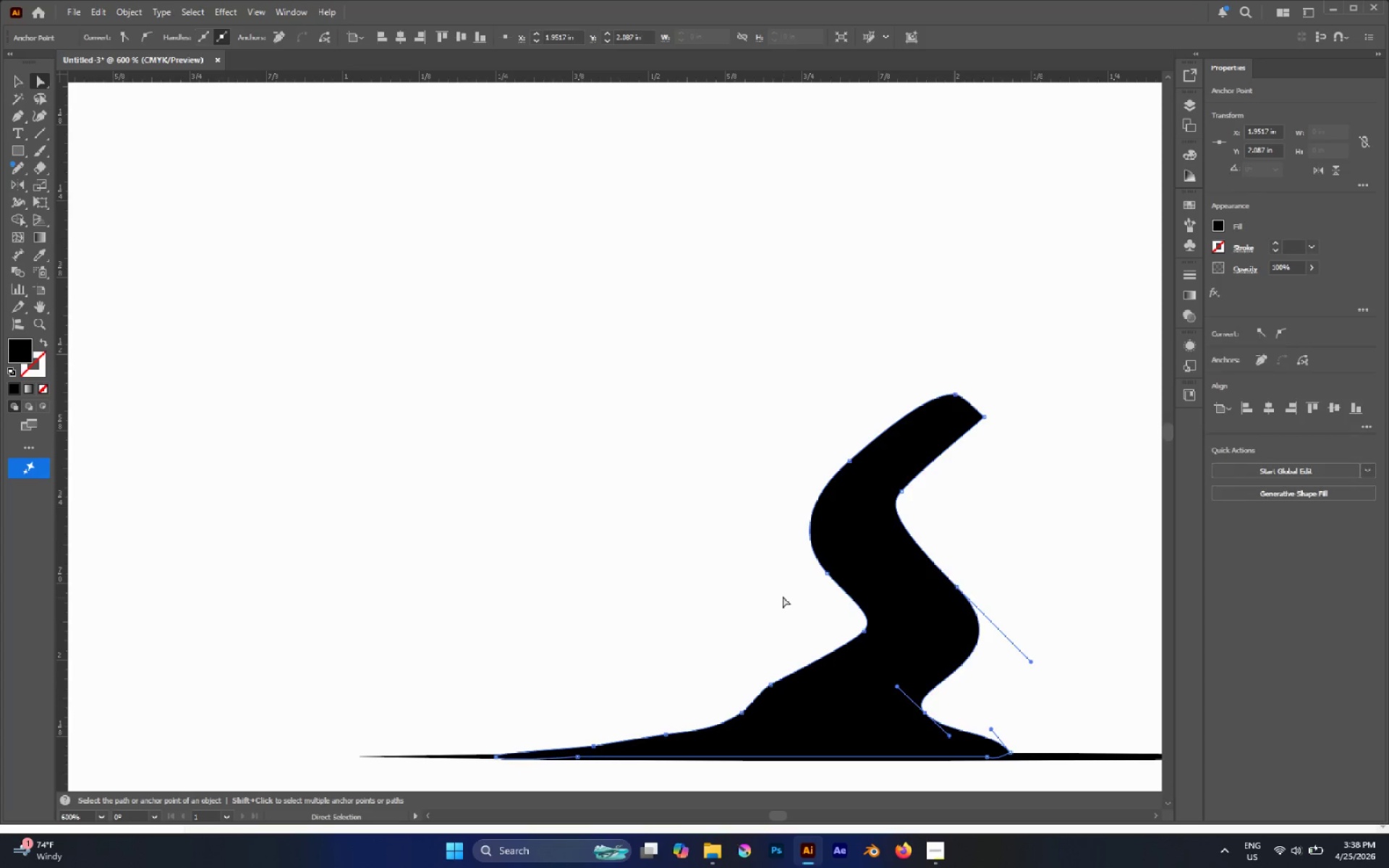 
double_click([892, 581])
 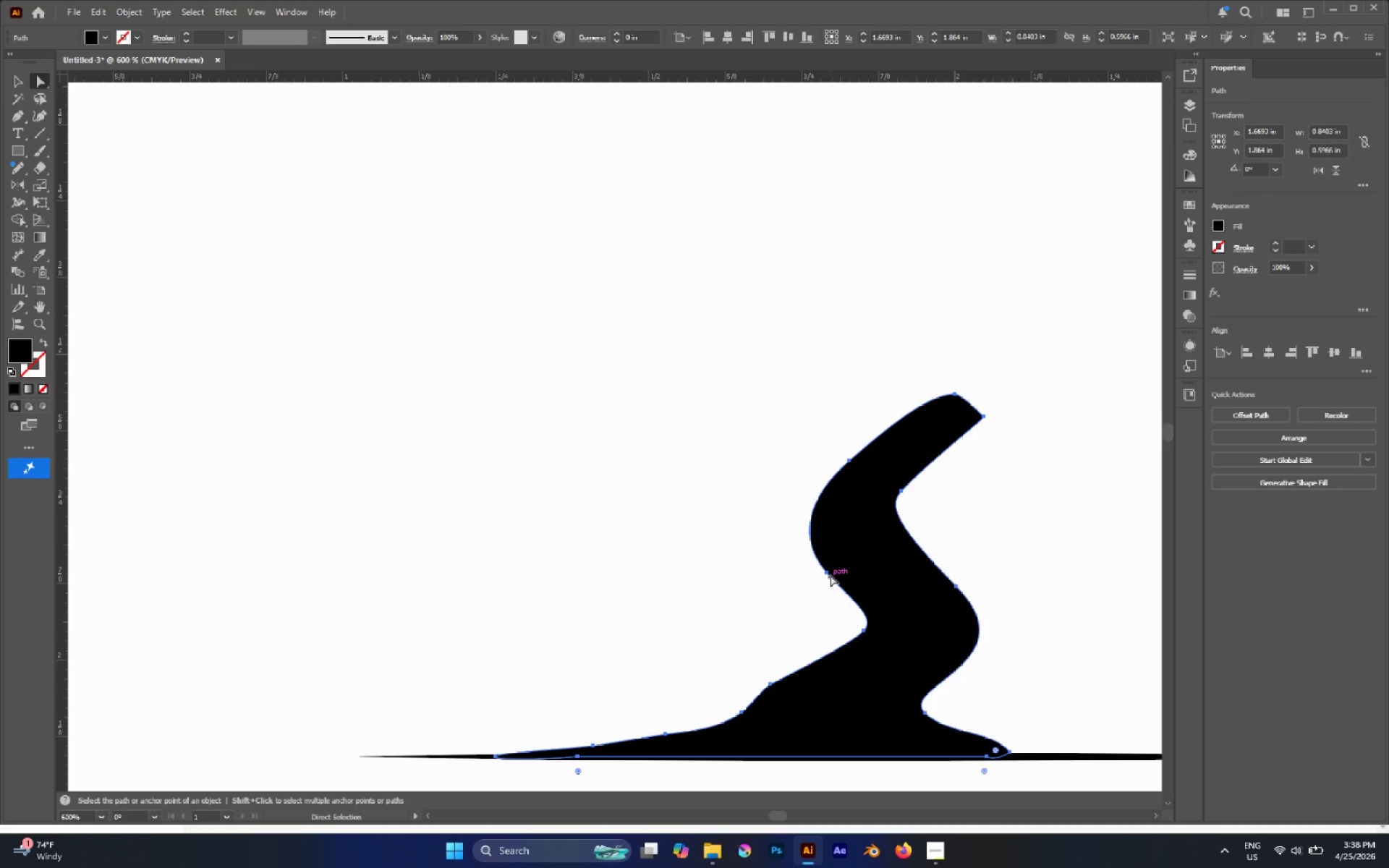 
left_click([829, 574])
 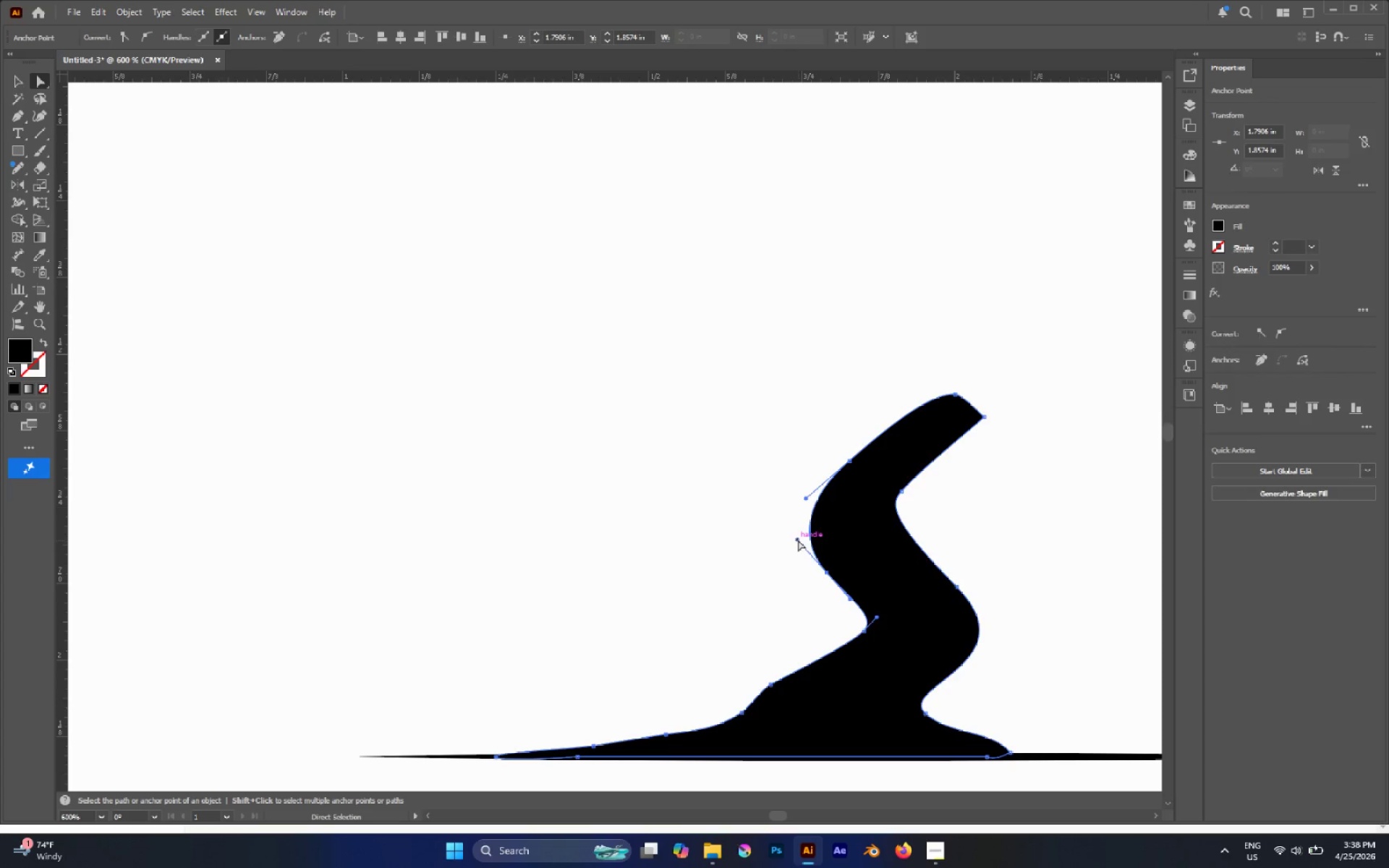 
left_click_drag(start_coordinate=[797, 540], to_coordinate=[795, 536])
 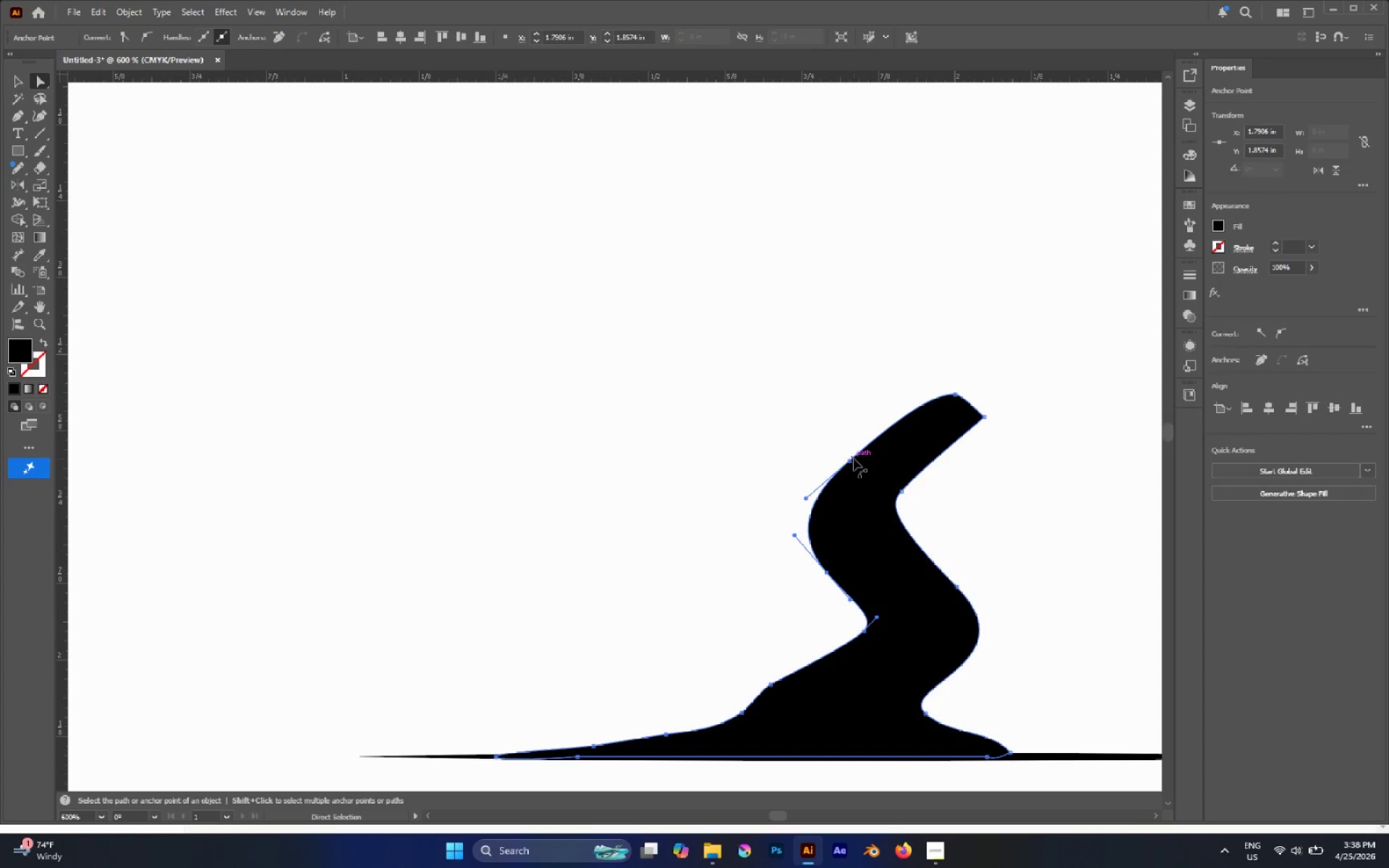 
left_click([851, 460])
 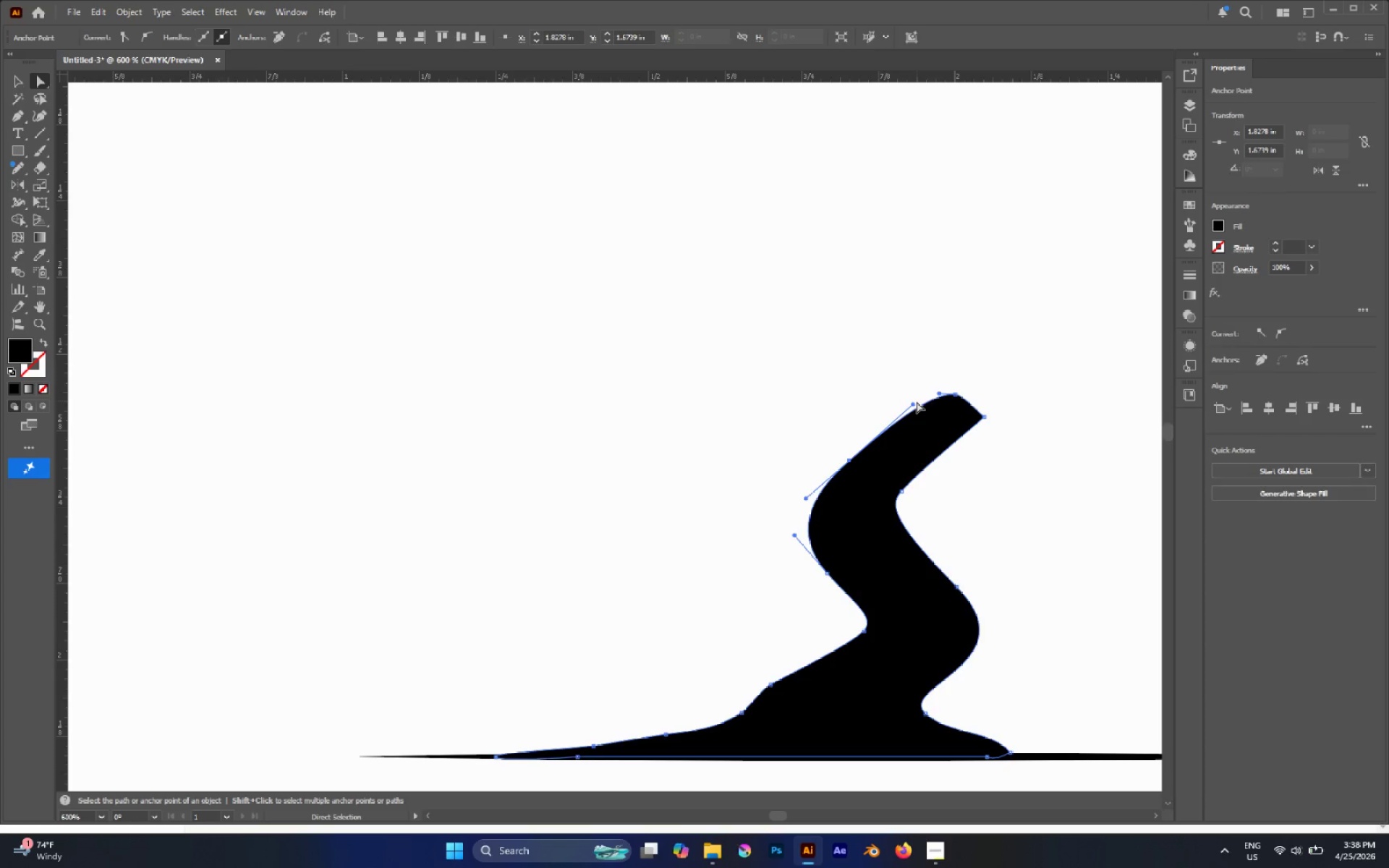 
left_click_drag(start_coordinate=[913, 404], to_coordinate=[909, 391])
 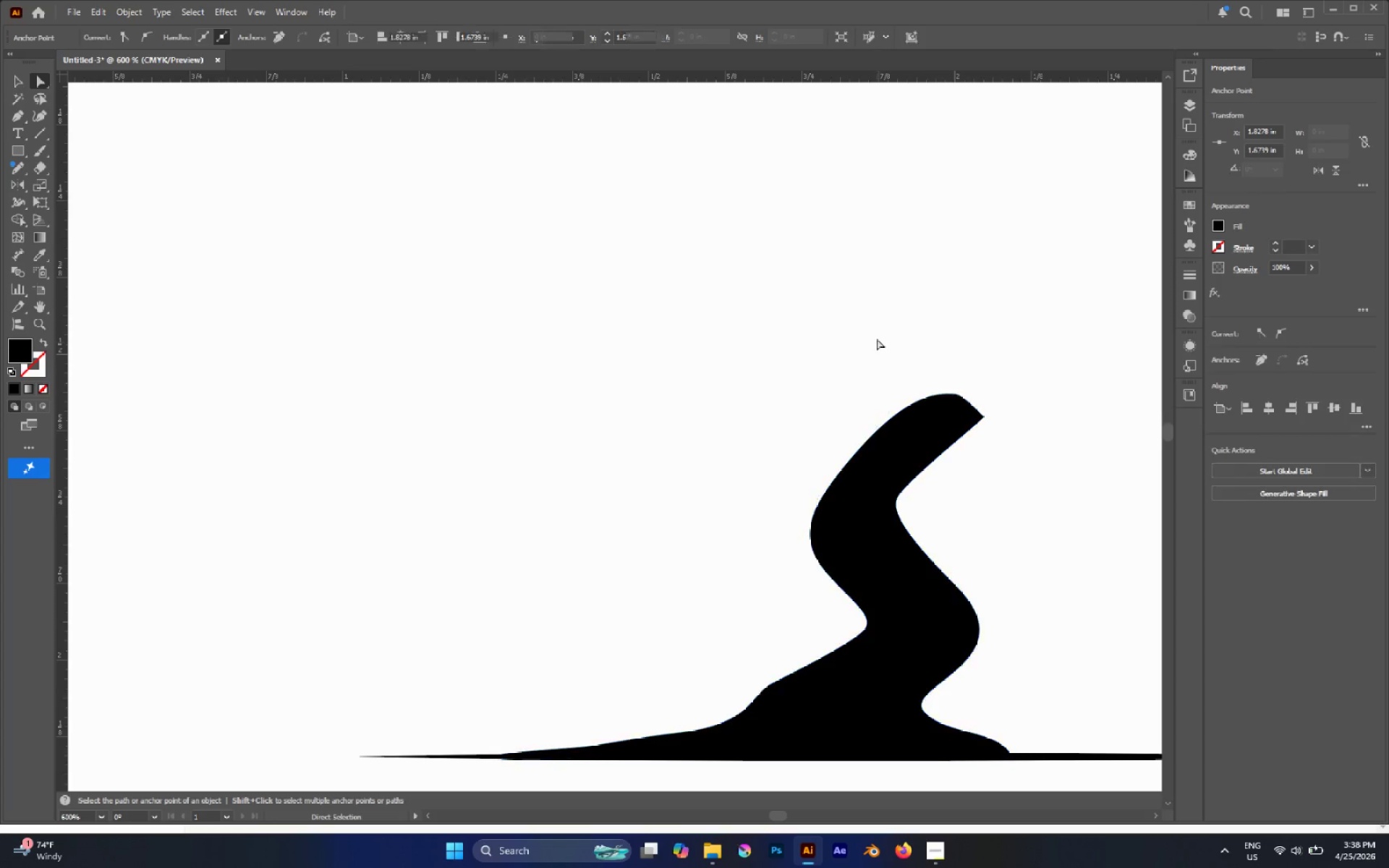 
hold_key(key=AltLeft, duration=0.52)
scroll: coordinate [907, 399], scroll_direction: down, amount: 3.0
 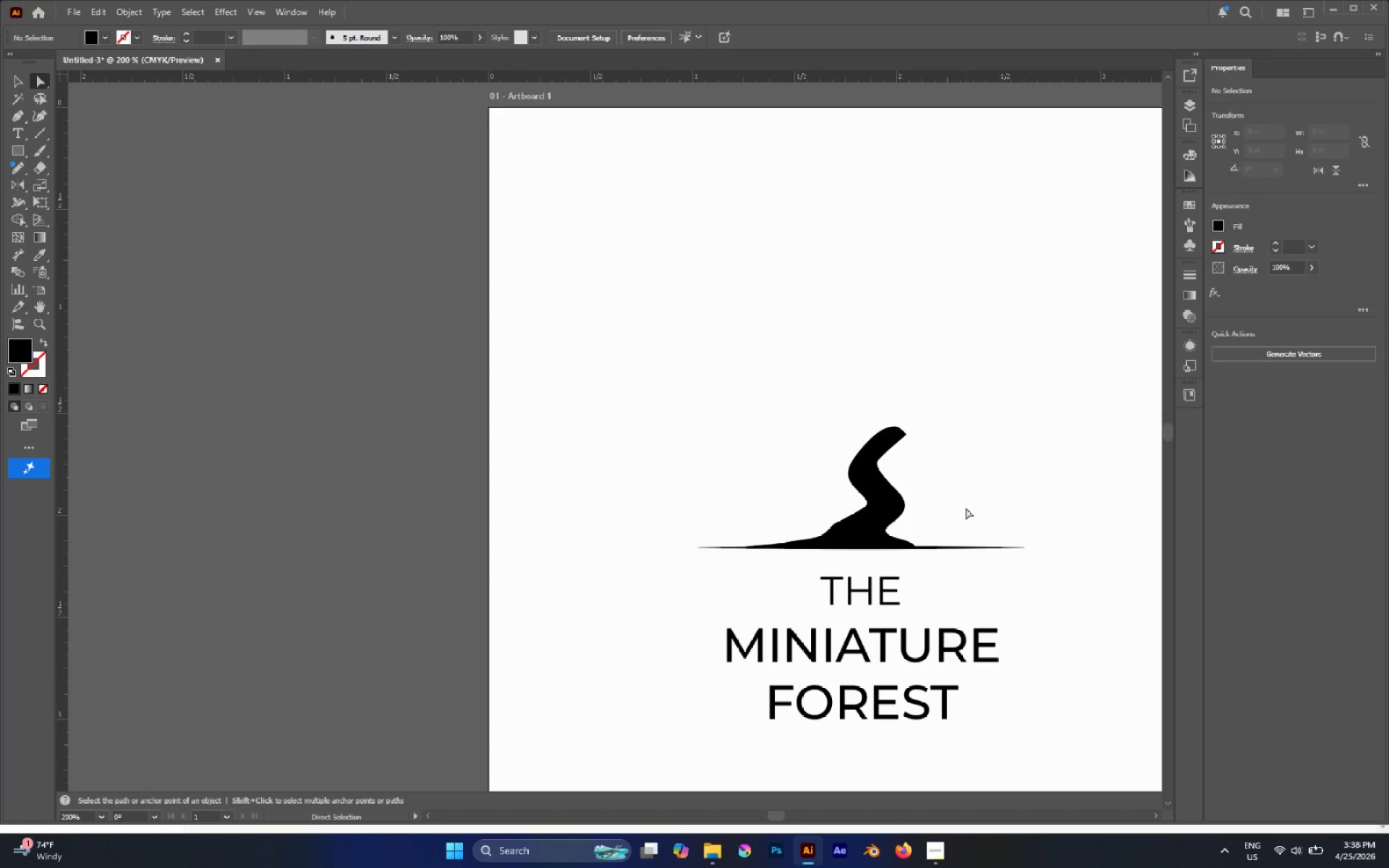 
hold_key(key=AltLeft, duration=0.56)
scroll: coordinate [934, 515], scroll_direction: up, amount: 2.0
 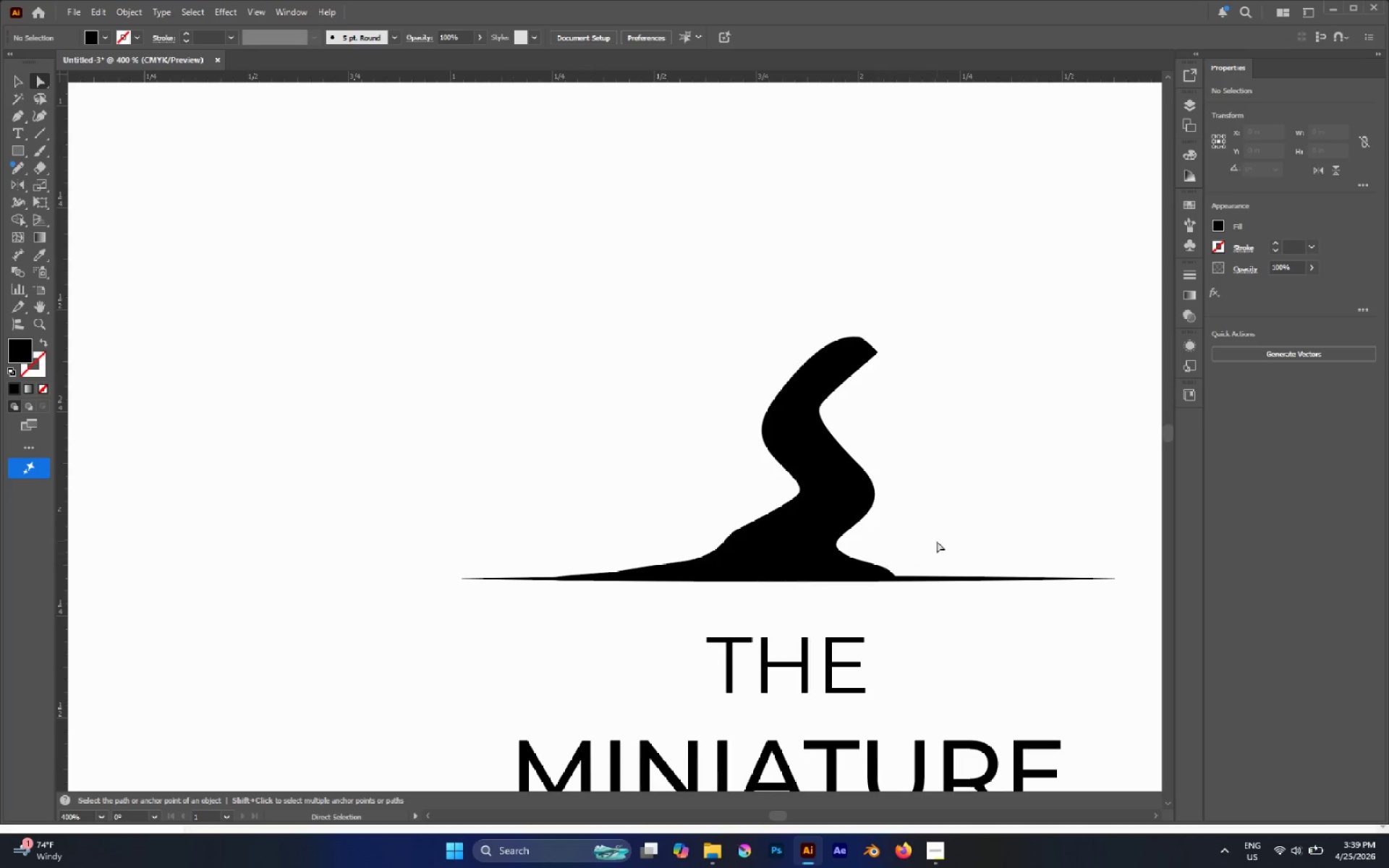 
key(P)
 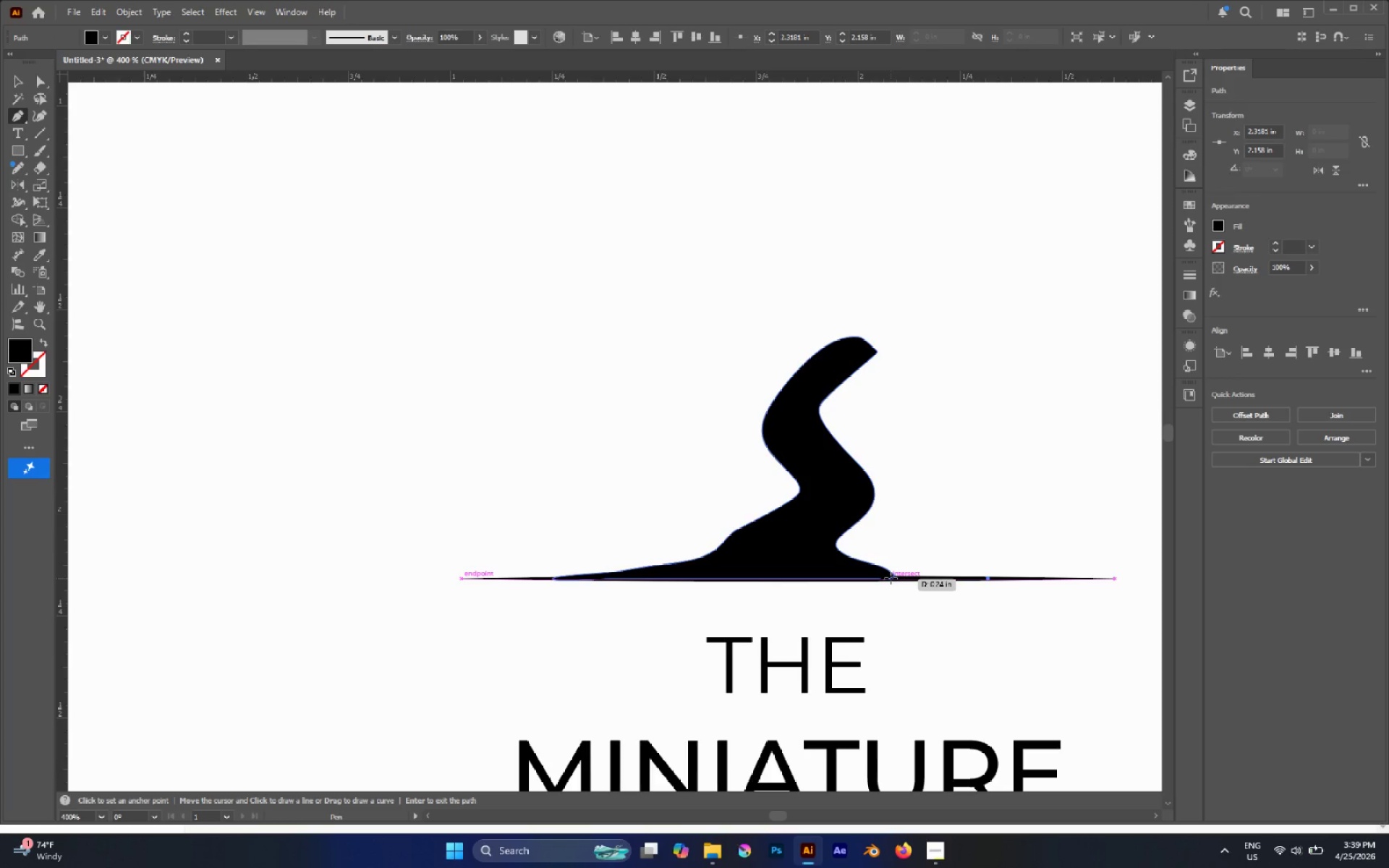 
wait(5.66)
 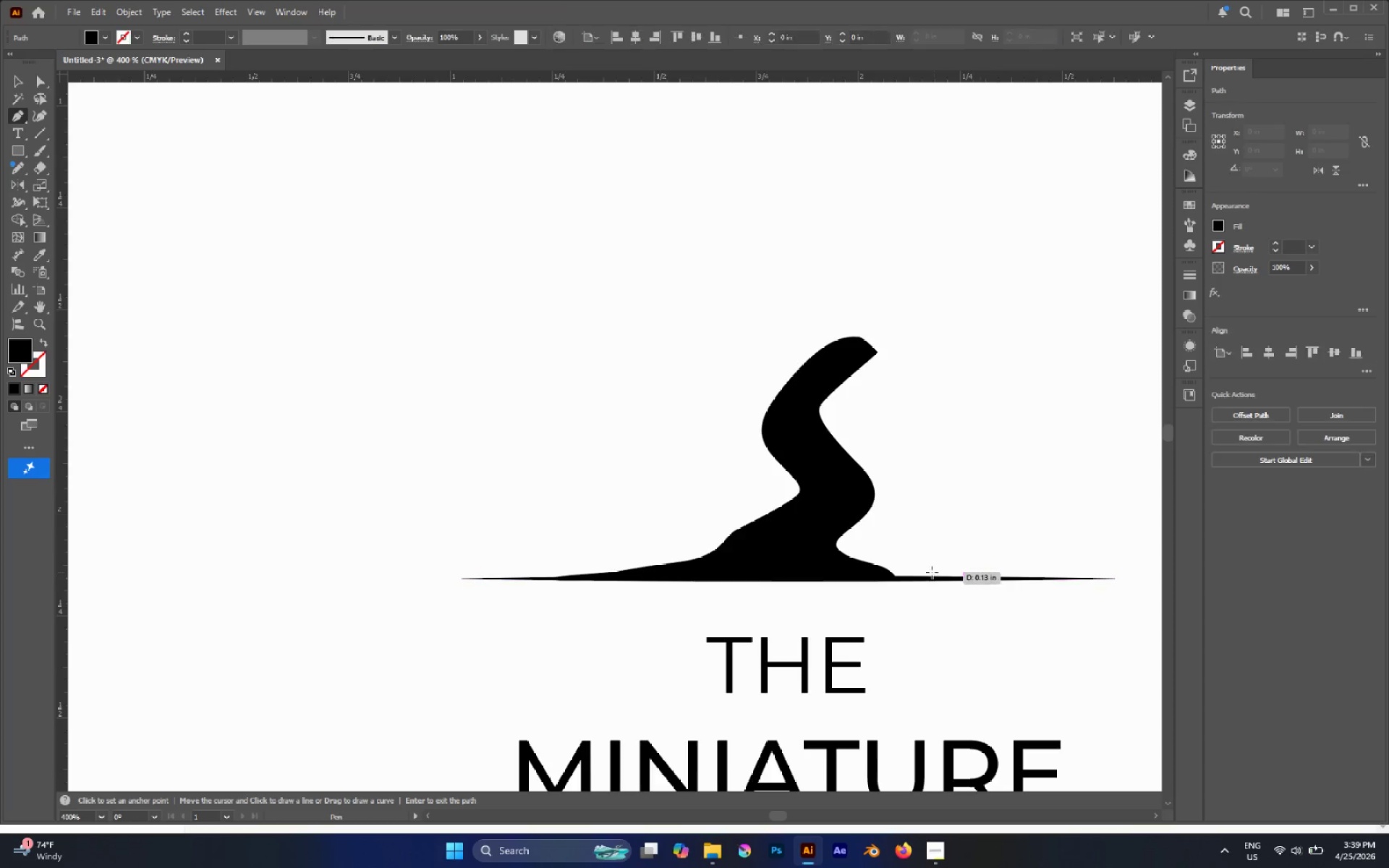 
left_click([867, 577])
 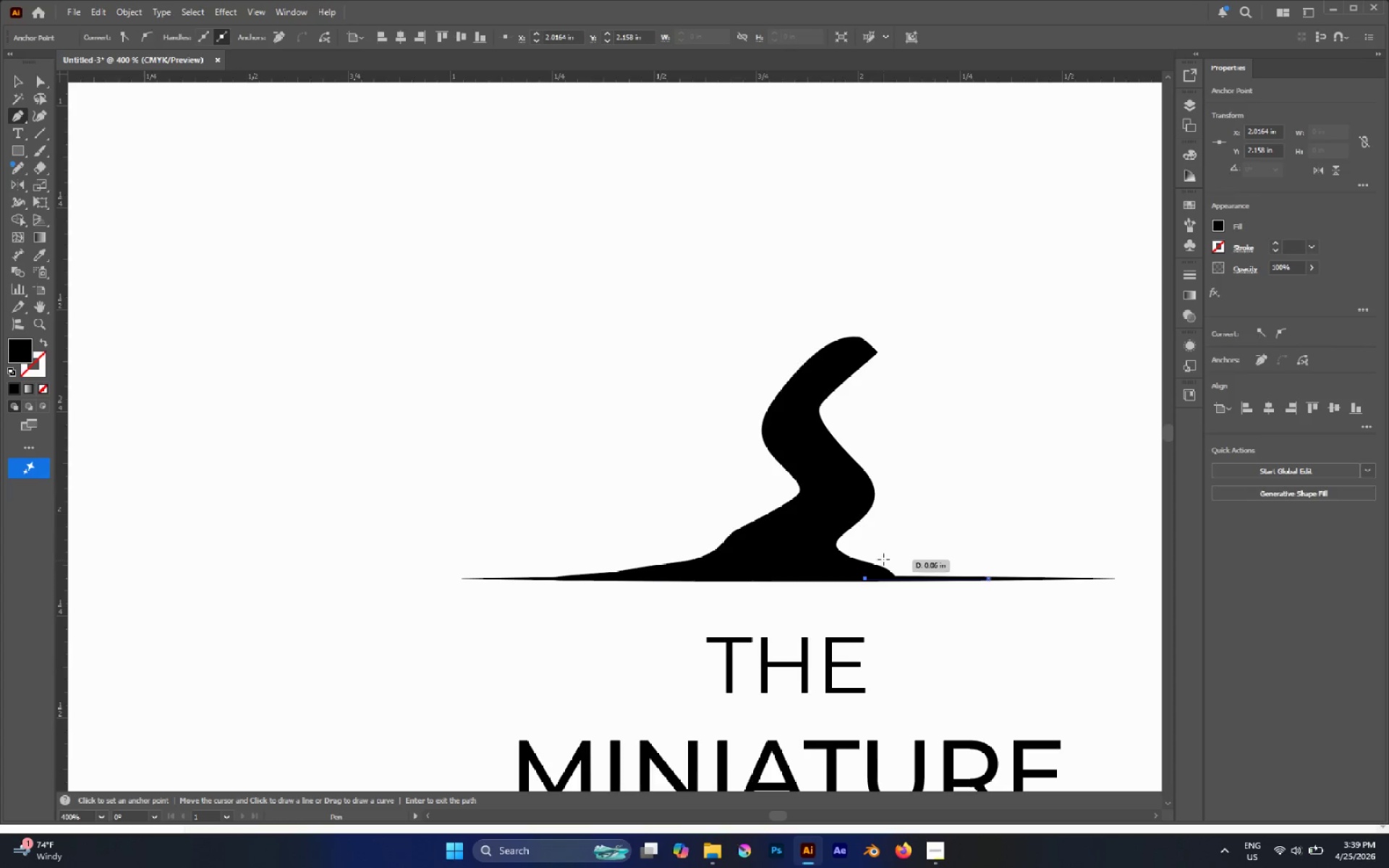 
left_click_drag(start_coordinate=[883, 559], to_coordinate=[897, 562])
 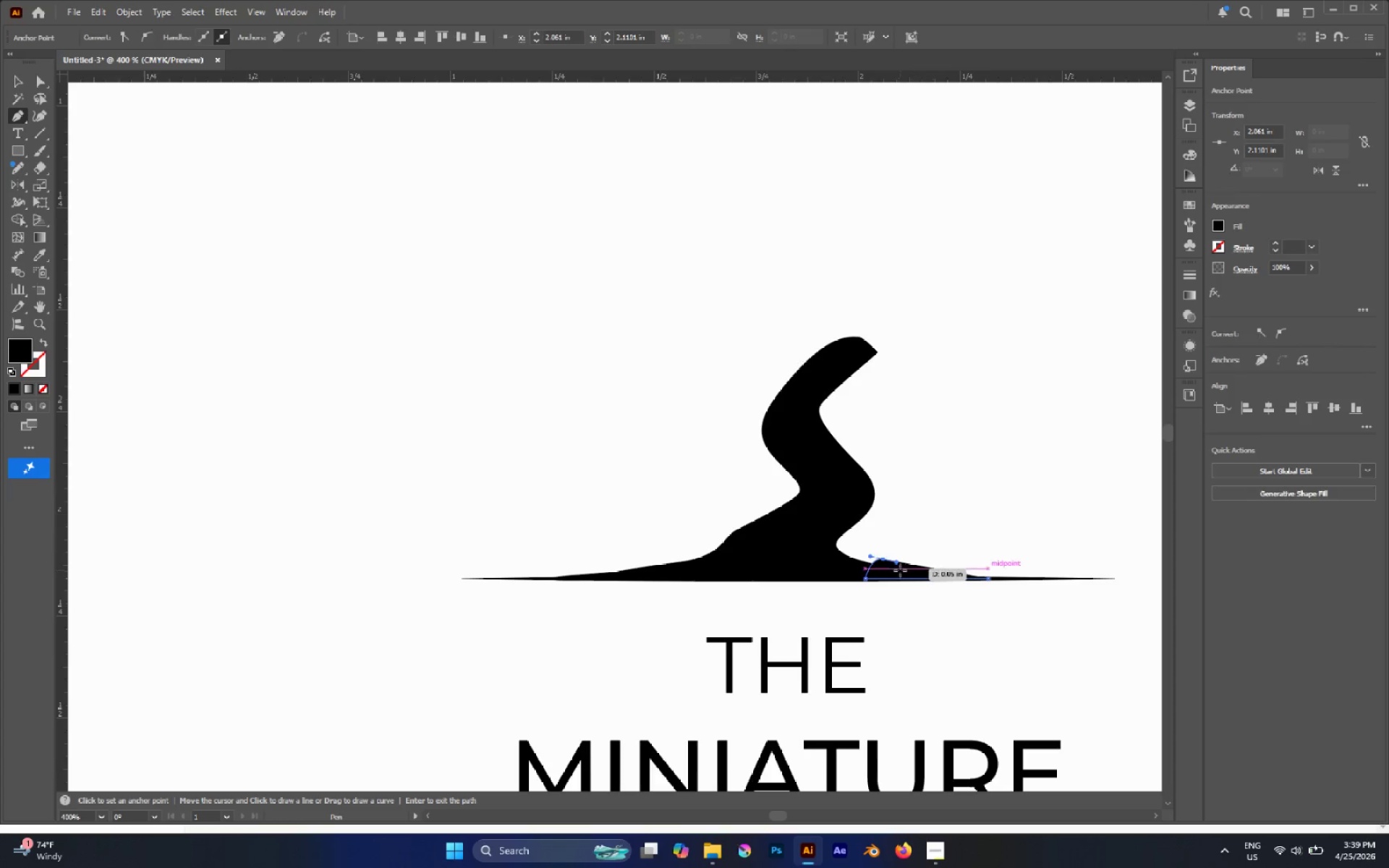 
left_click_drag(start_coordinate=[901, 568], to_coordinate=[909, 569])
 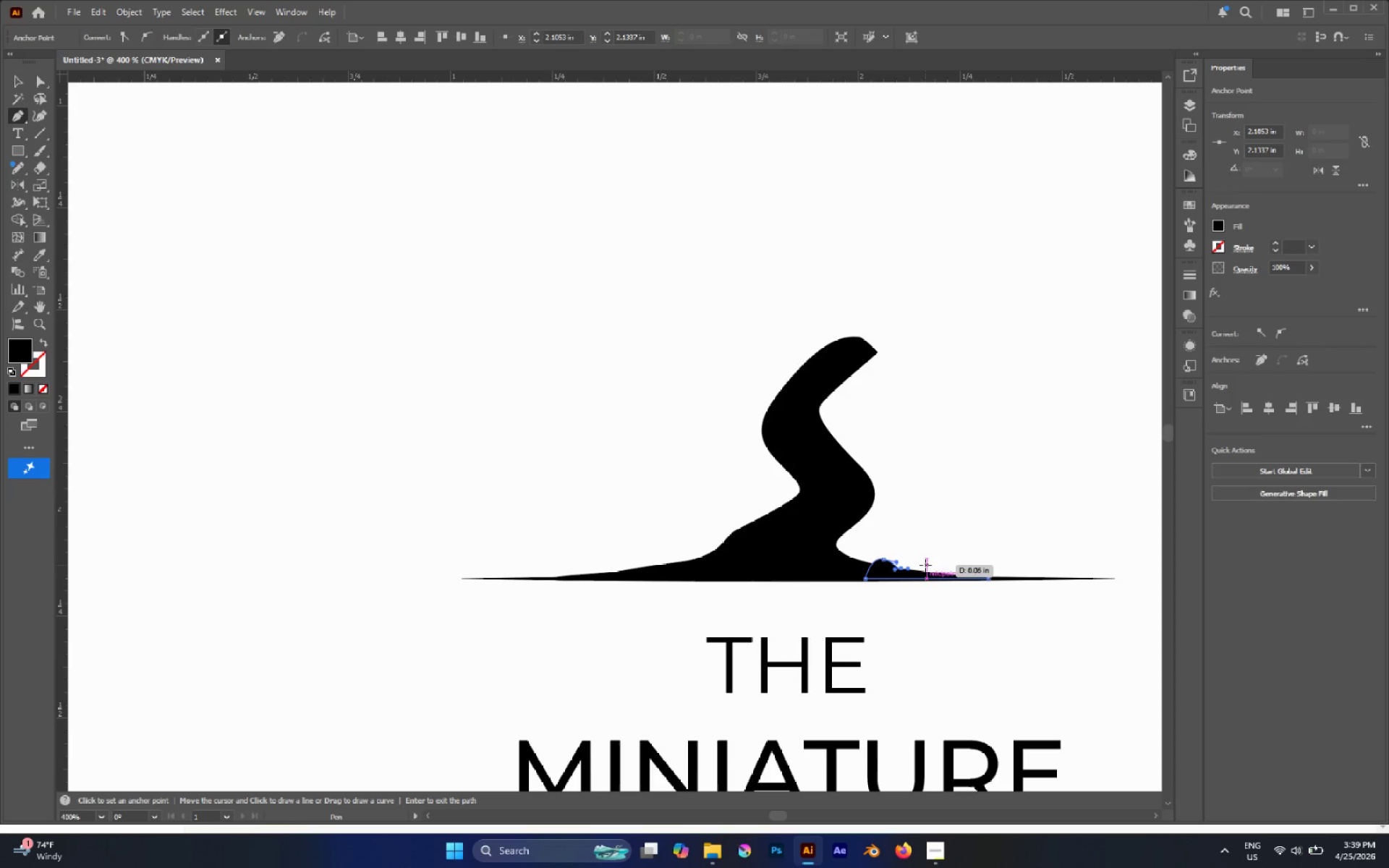 
left_click_drag(start_coordinate=[925, 566], to_coordinate=[934, 571])
 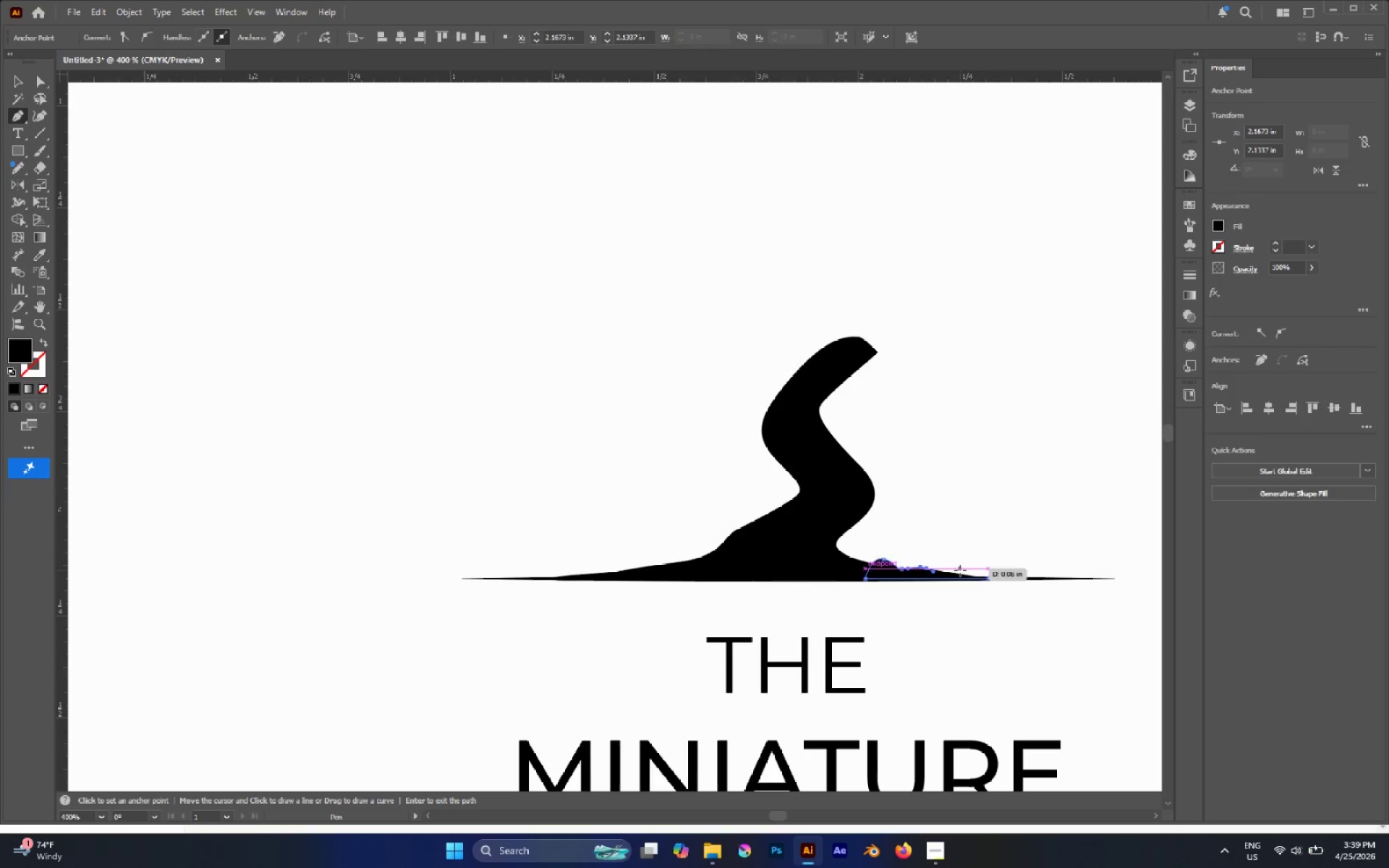 
left_click_drag(start_coordinate=[965, 573], to_coordinate=[985, 578])
 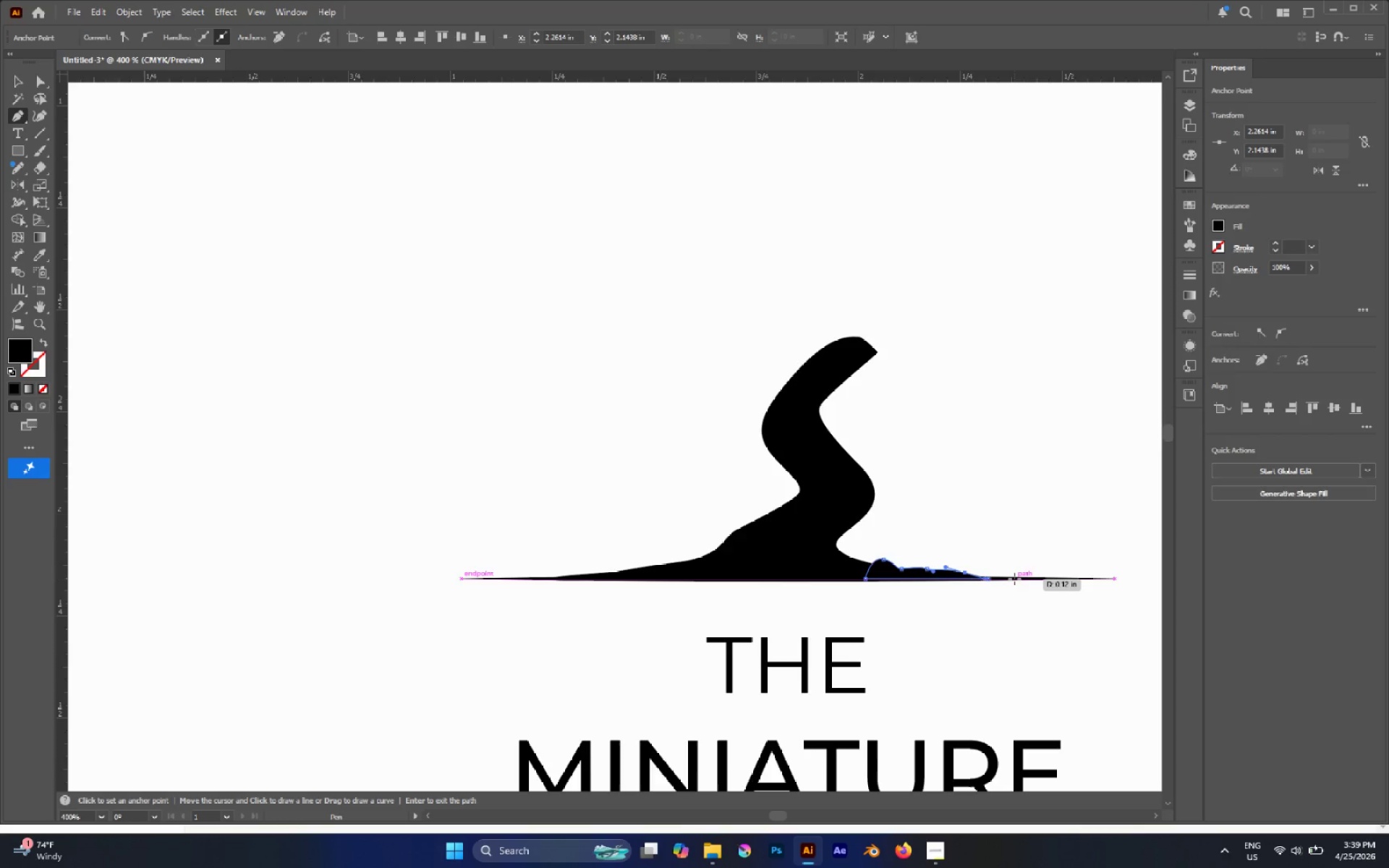 
left_click([1014, 579])
 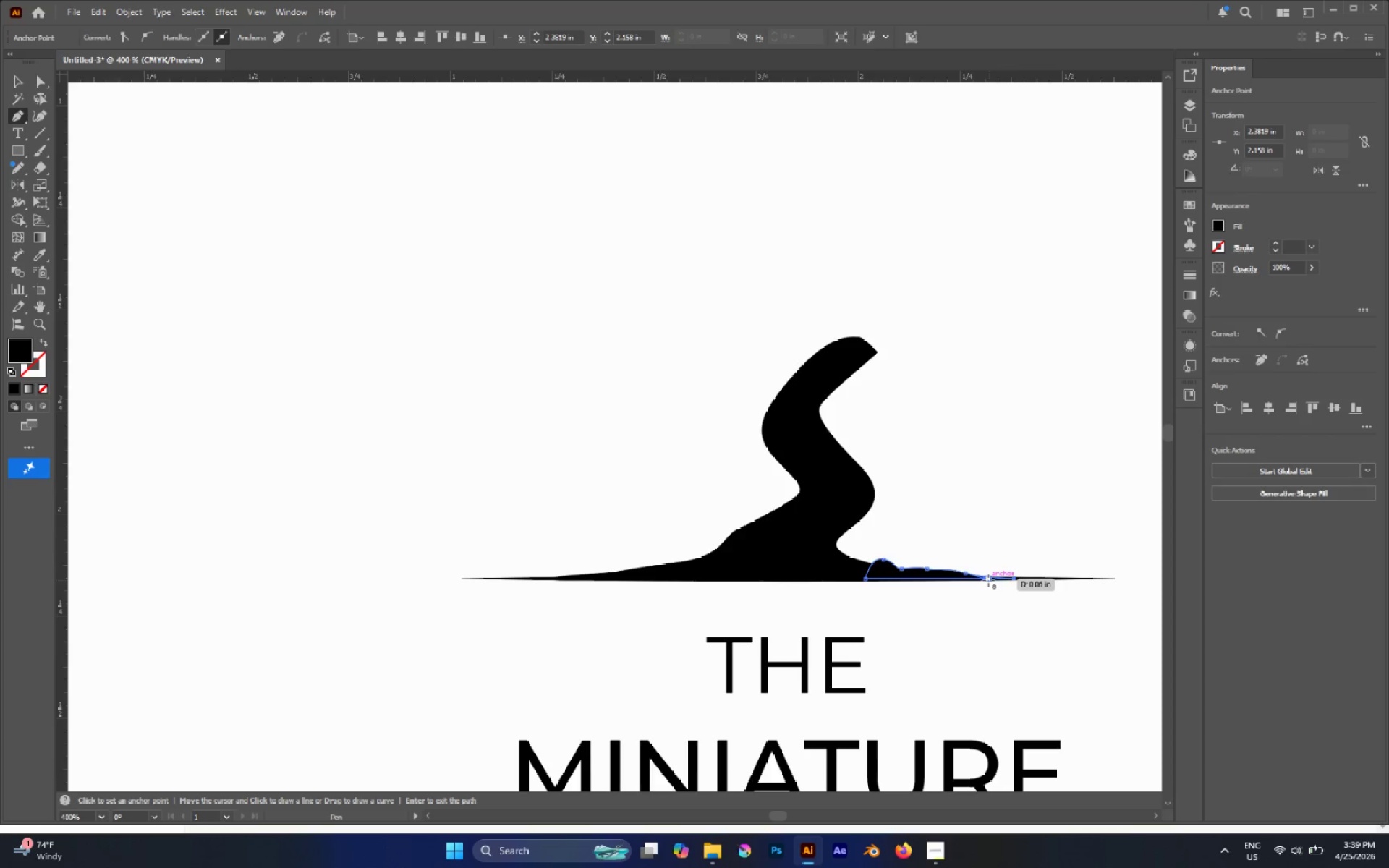 
left_click([987, 580])
 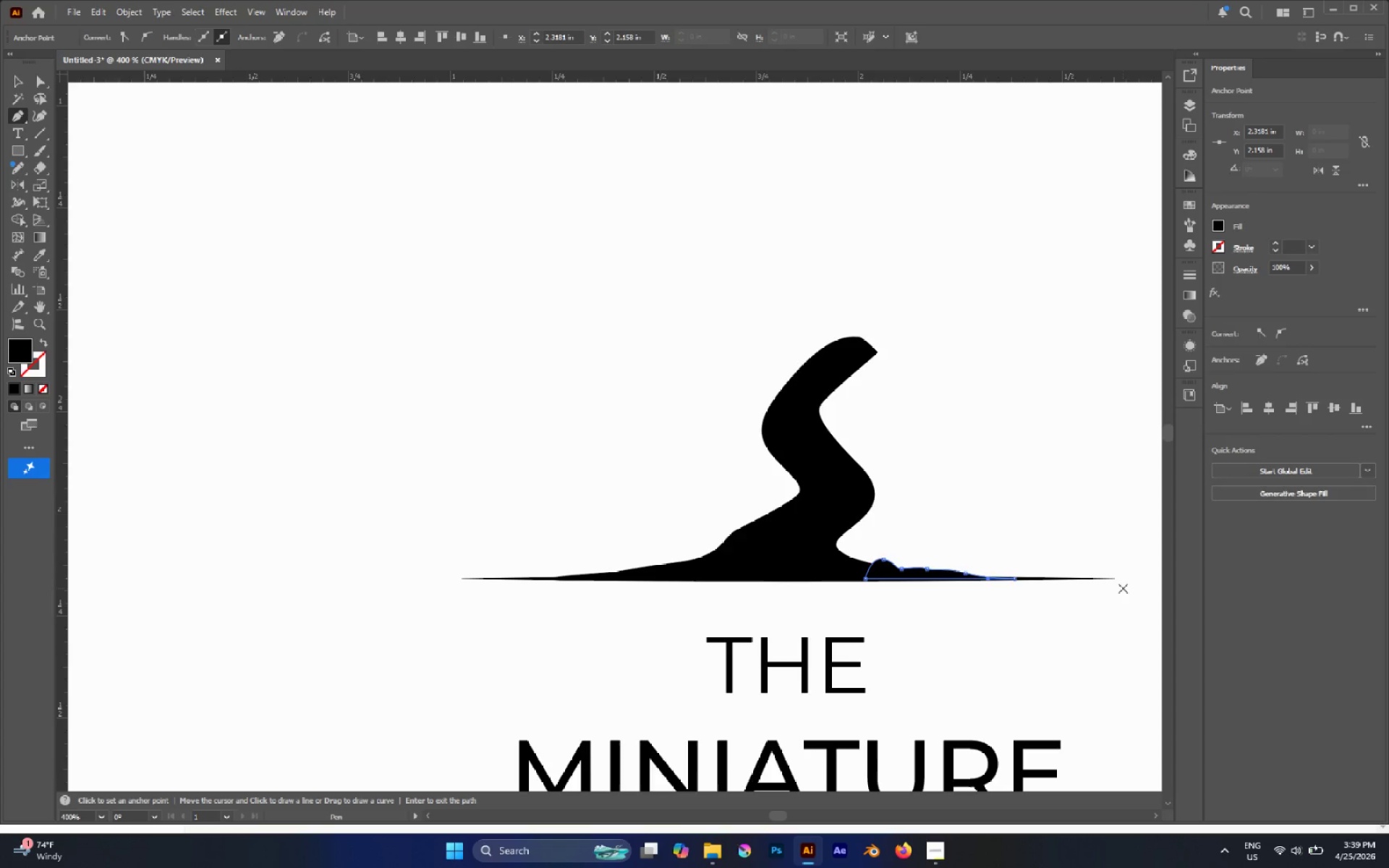 
key(V)
 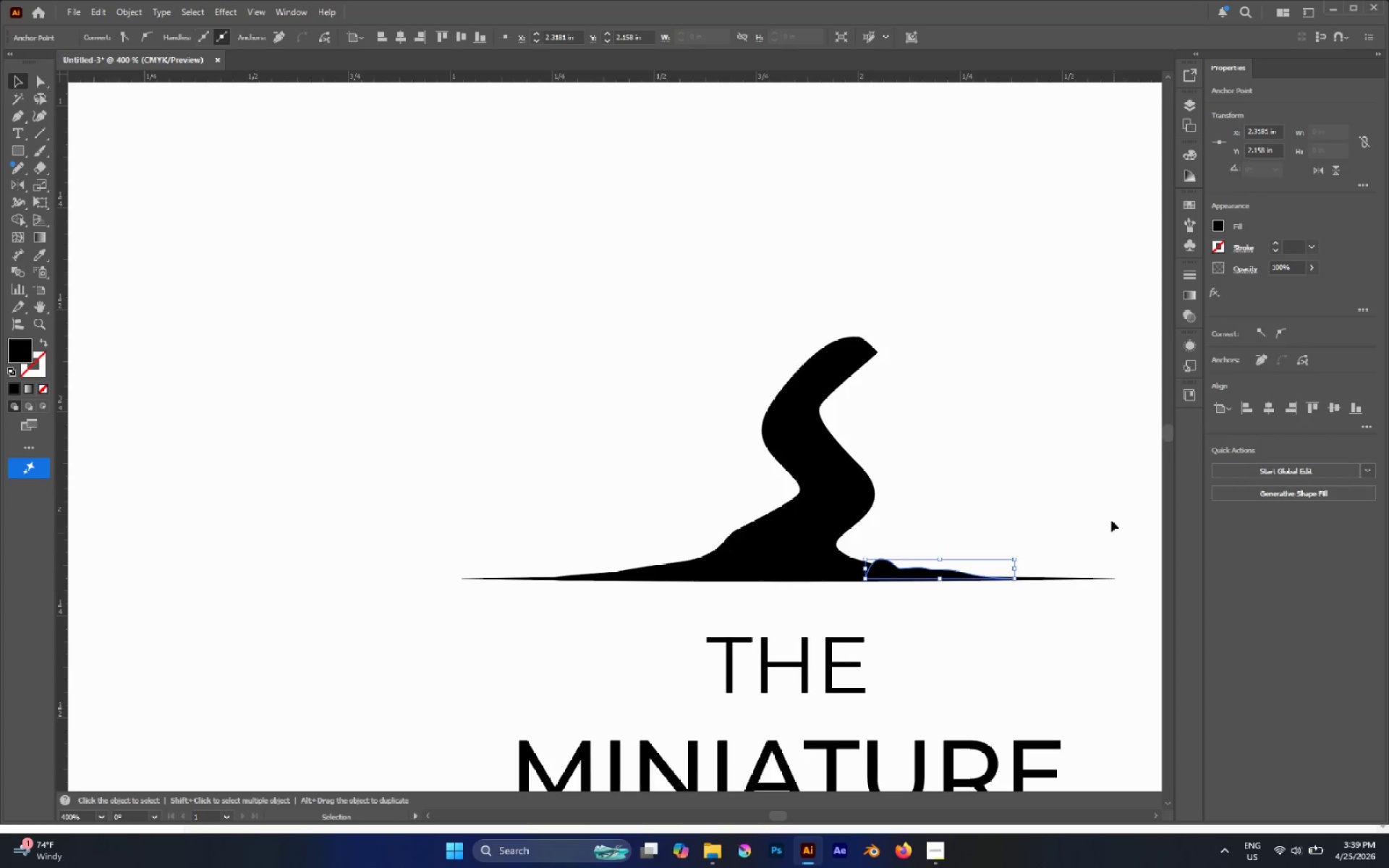 
left_click([1098, 486])
 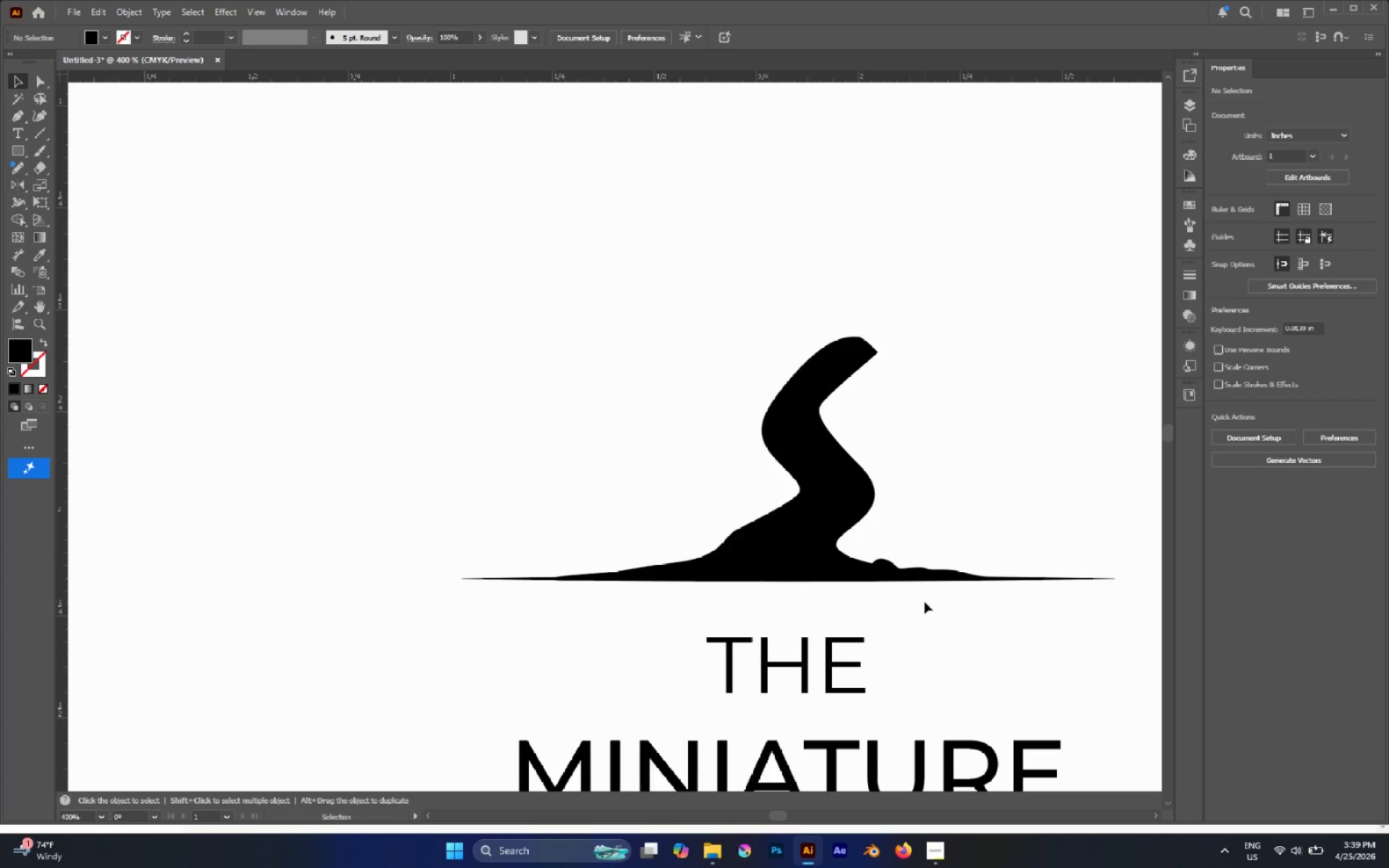 
hold_key(key=AltLeft, duration=0.55)
scroll: coordinate [875, 569], scroll_direction: up, amount: 1.0
 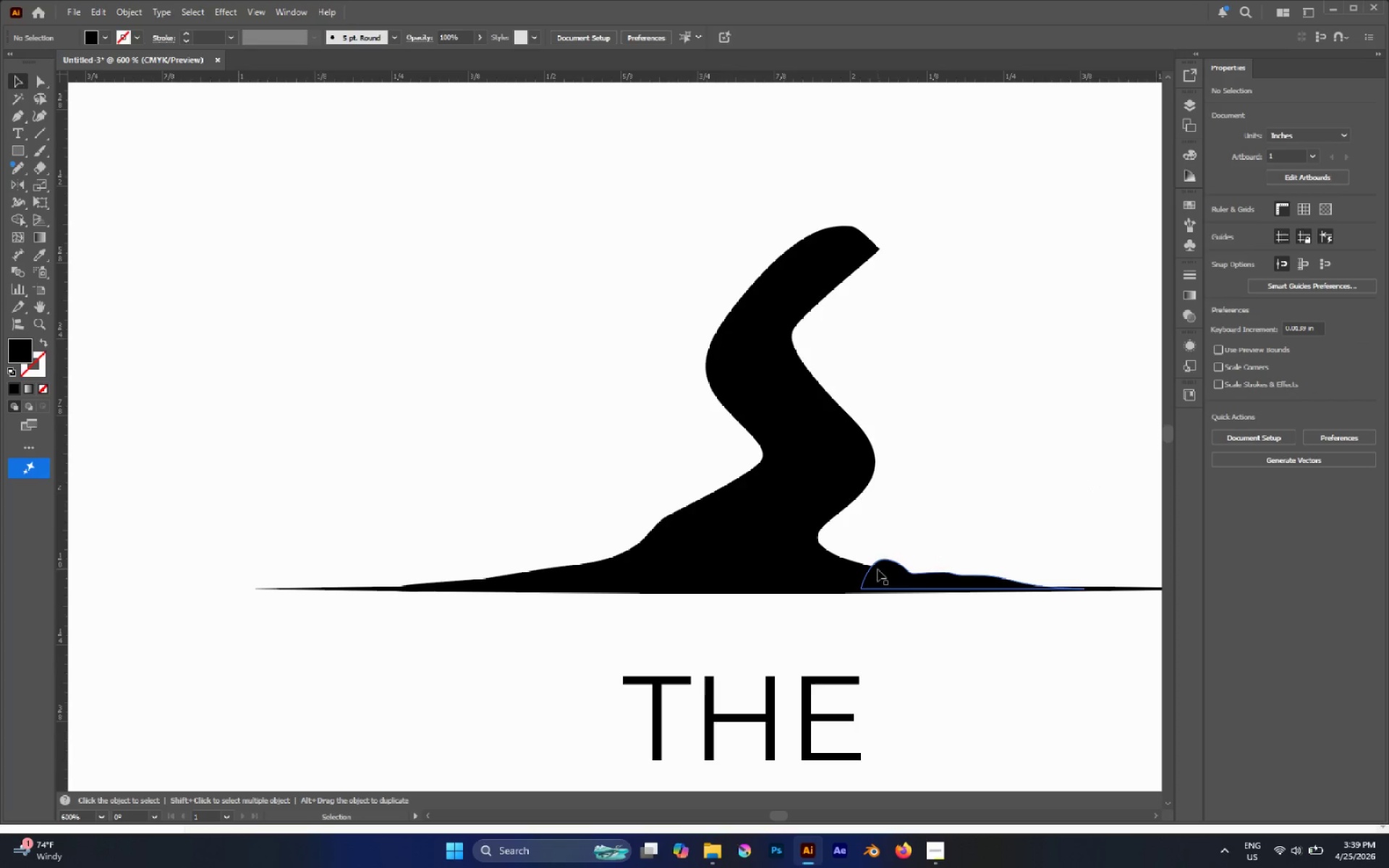 
key(A)
 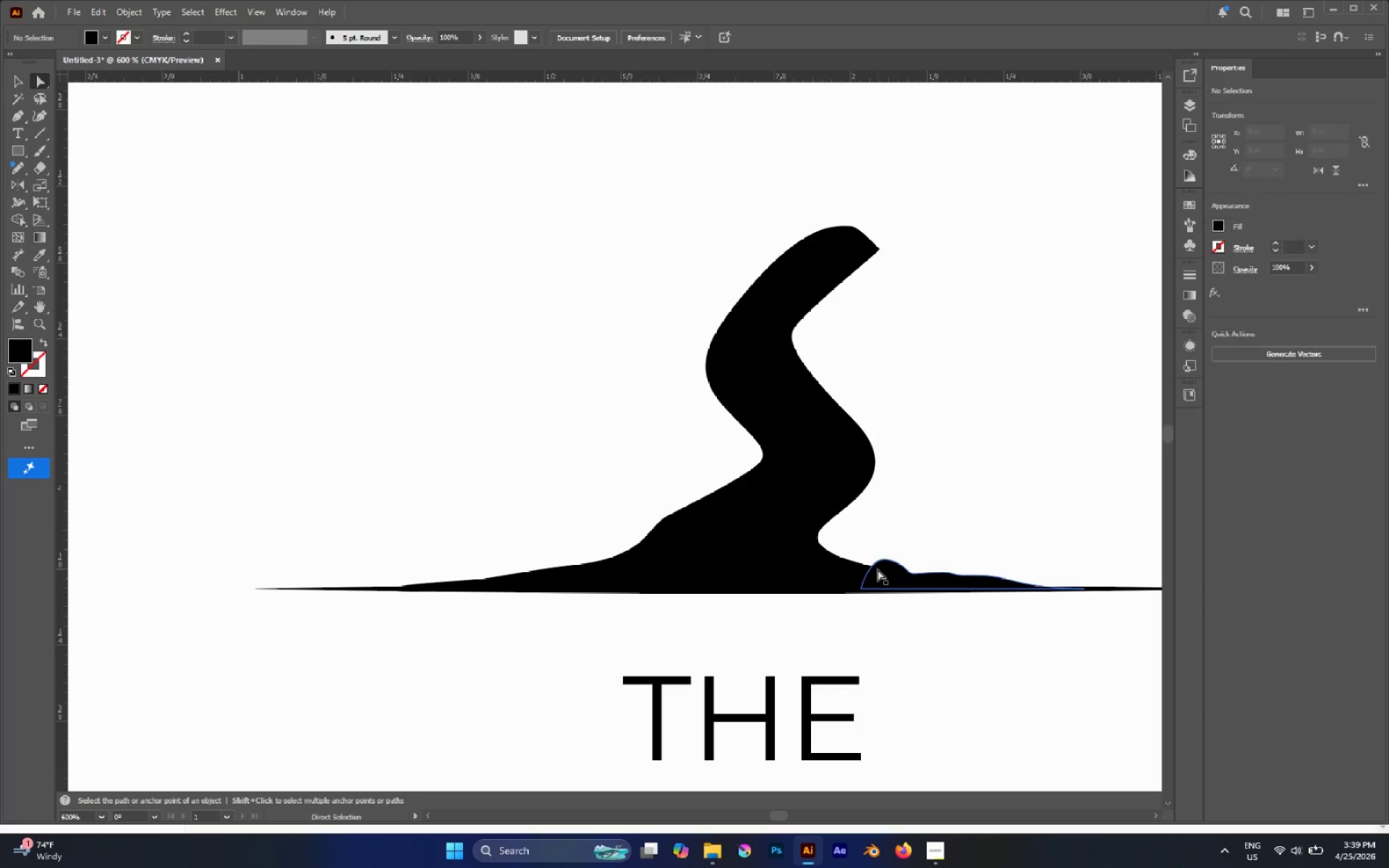 
left_click([878, 569])
 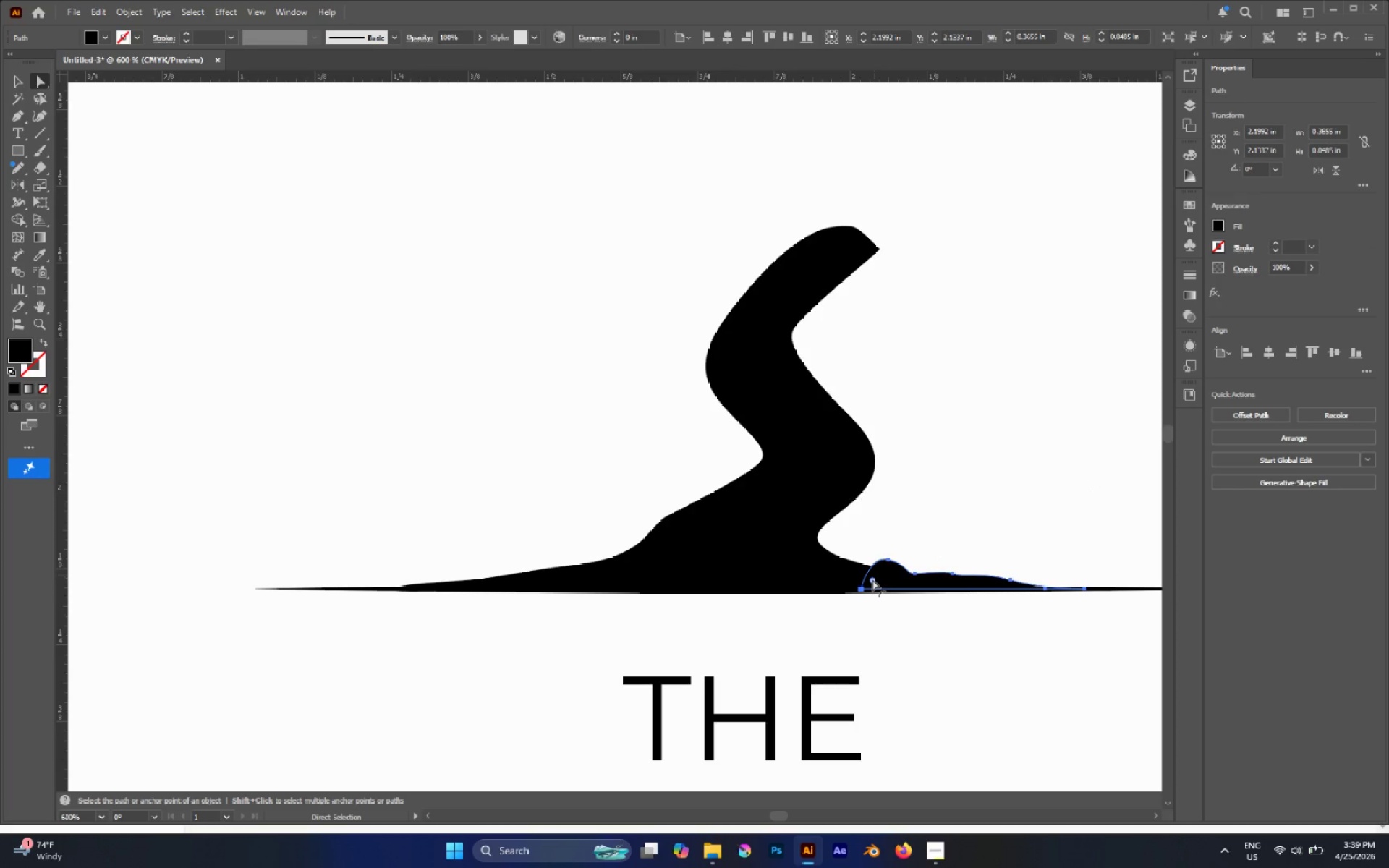 
key(V)
 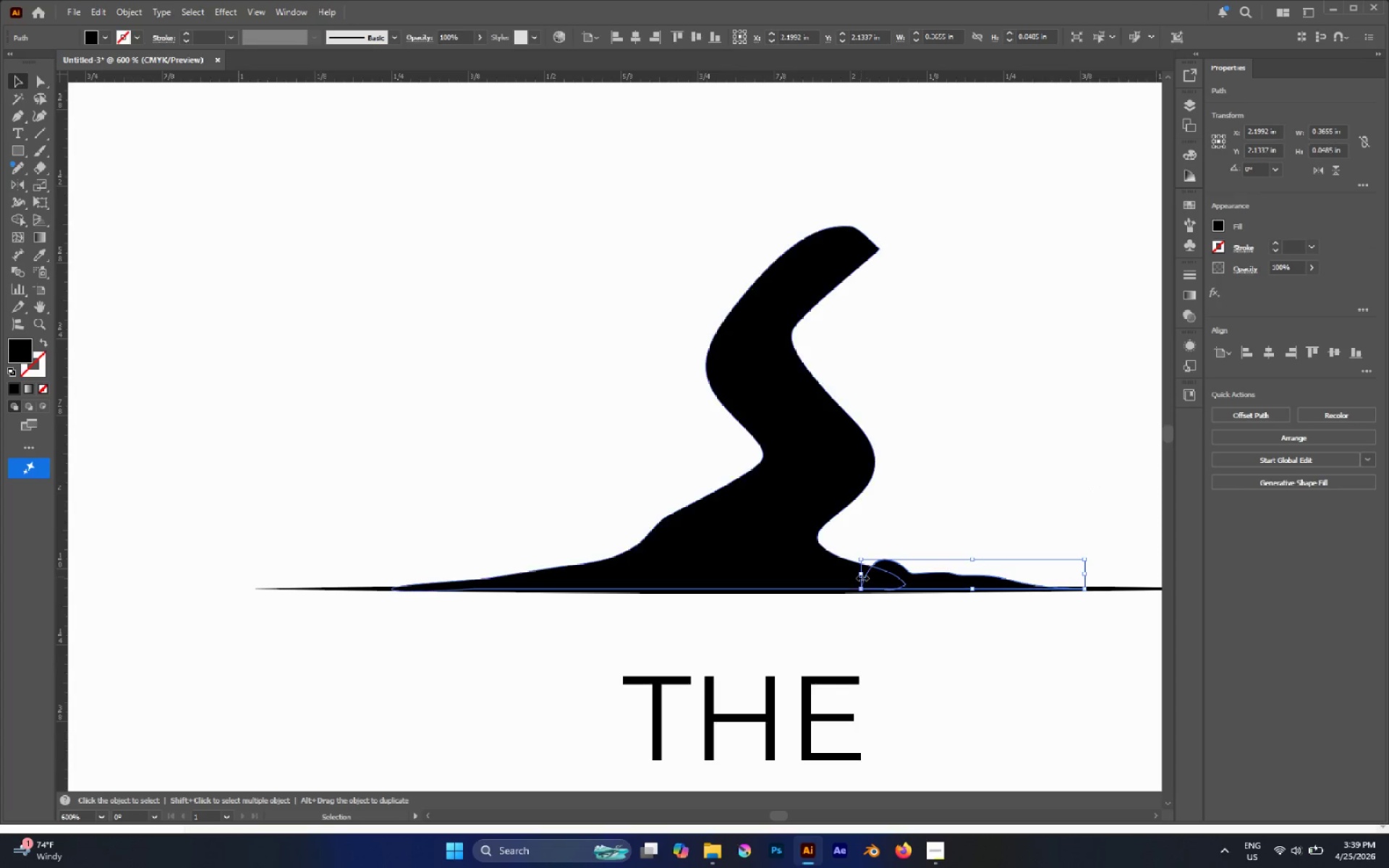 
left_click_drag(start_coordinate=[861, 576], to_coordinate=[827, 574])
 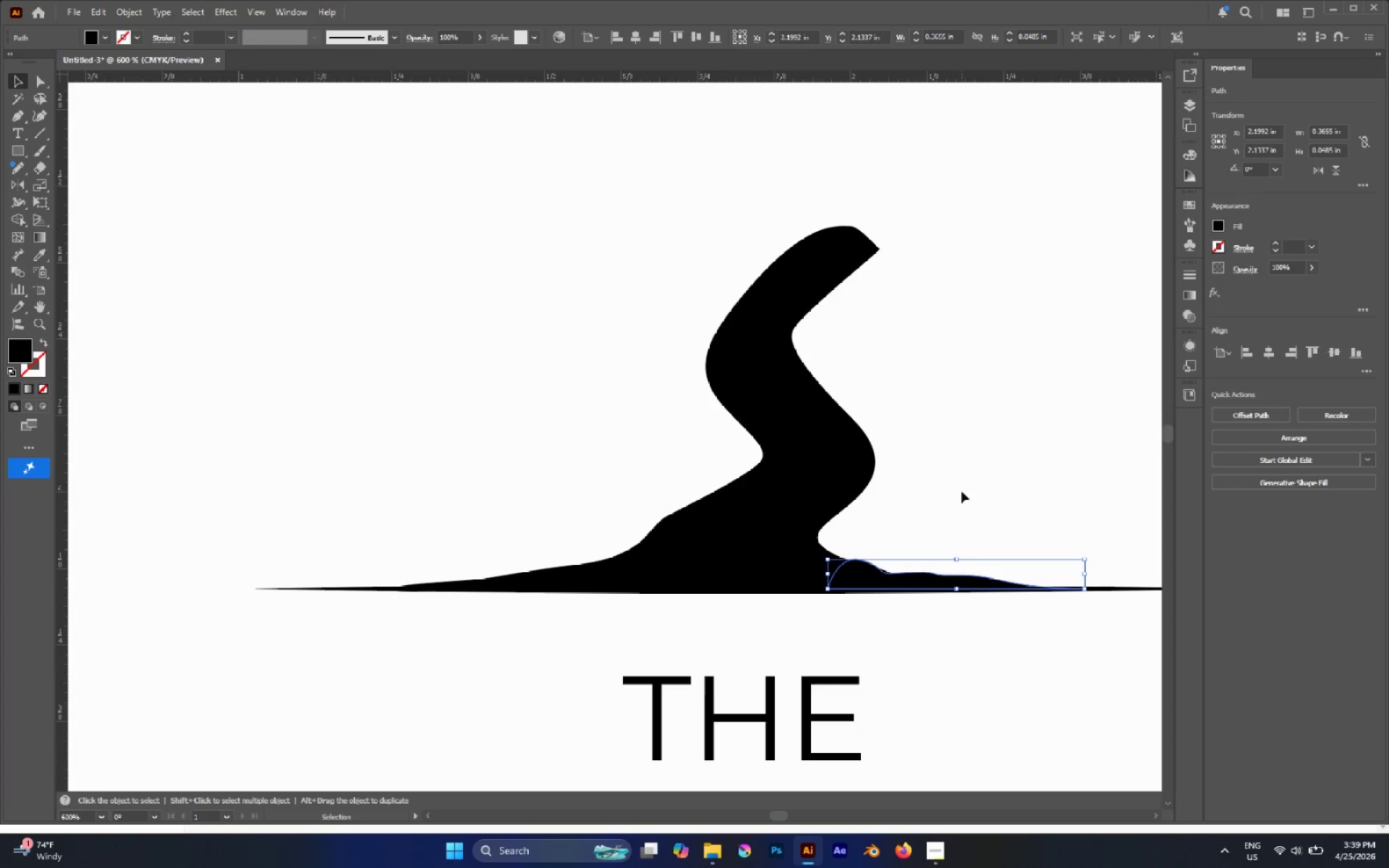 
left_click([961, 491])
 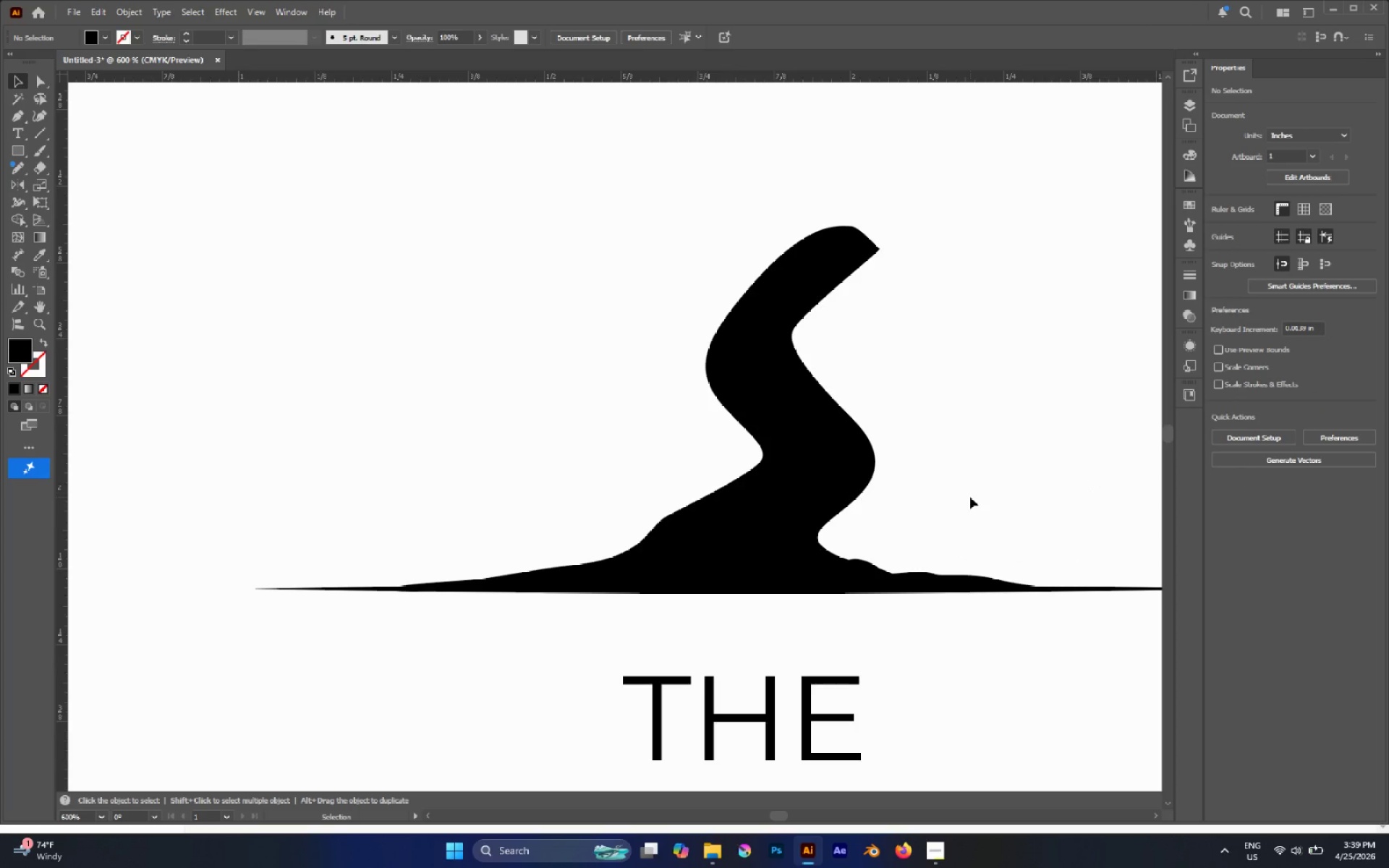 
hold_key(key=AltLeft, duration=0.47)
 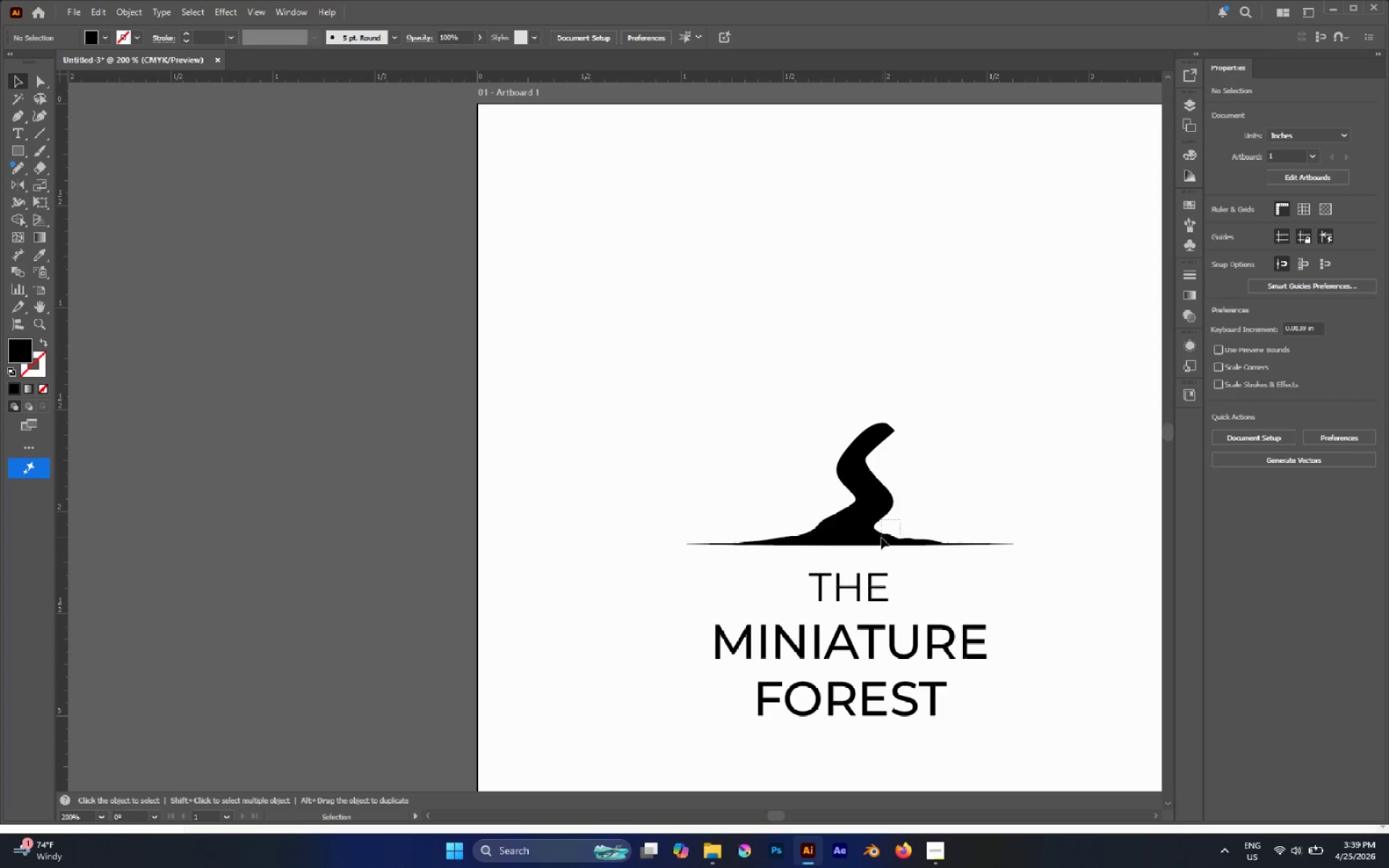 
left_click_drag(start_coordinate=[901, 520], to_coordinate=[875, 538])
 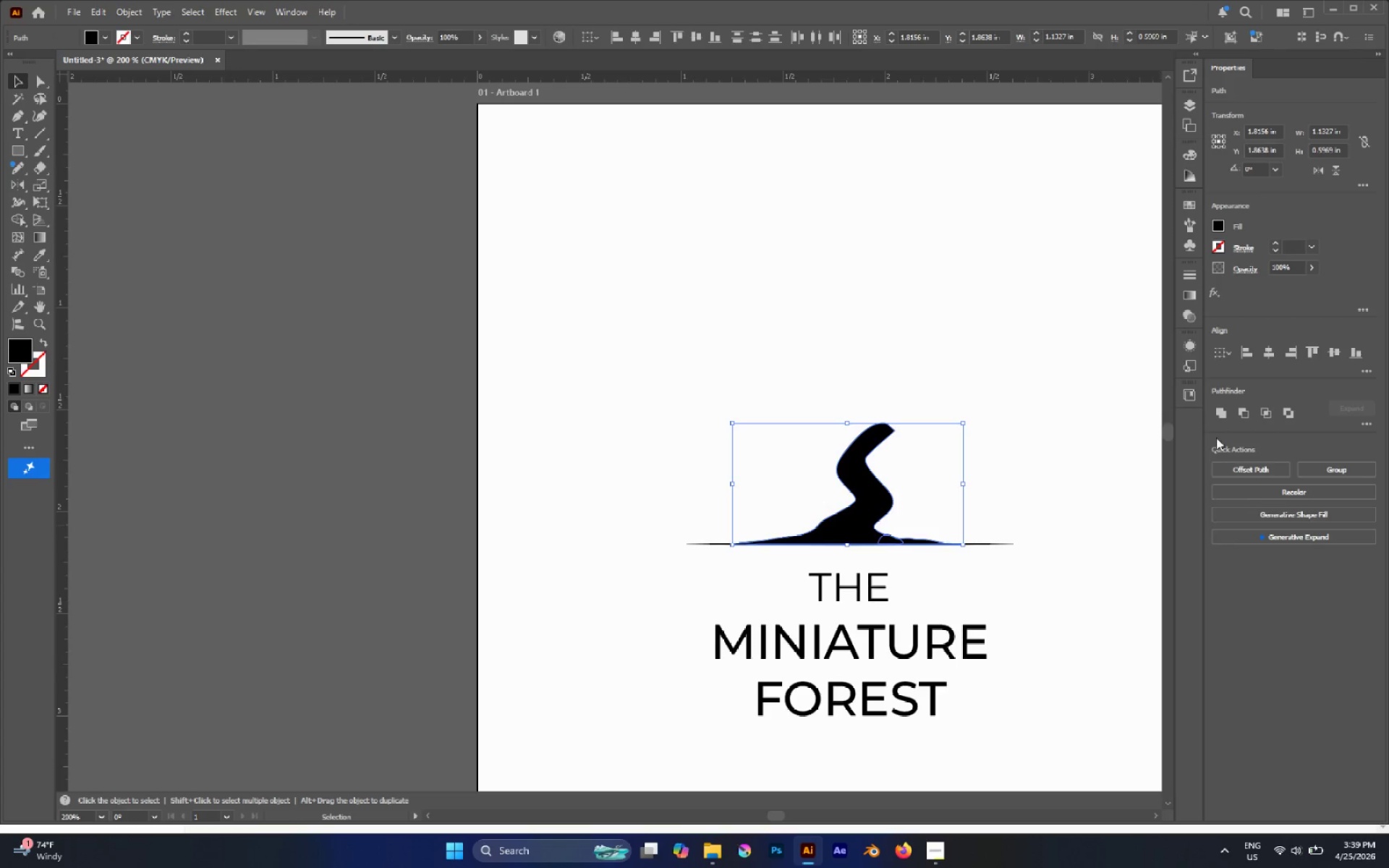 
scroll: coordinate [901, 524], scroll_direction: down, amount: 3.0
 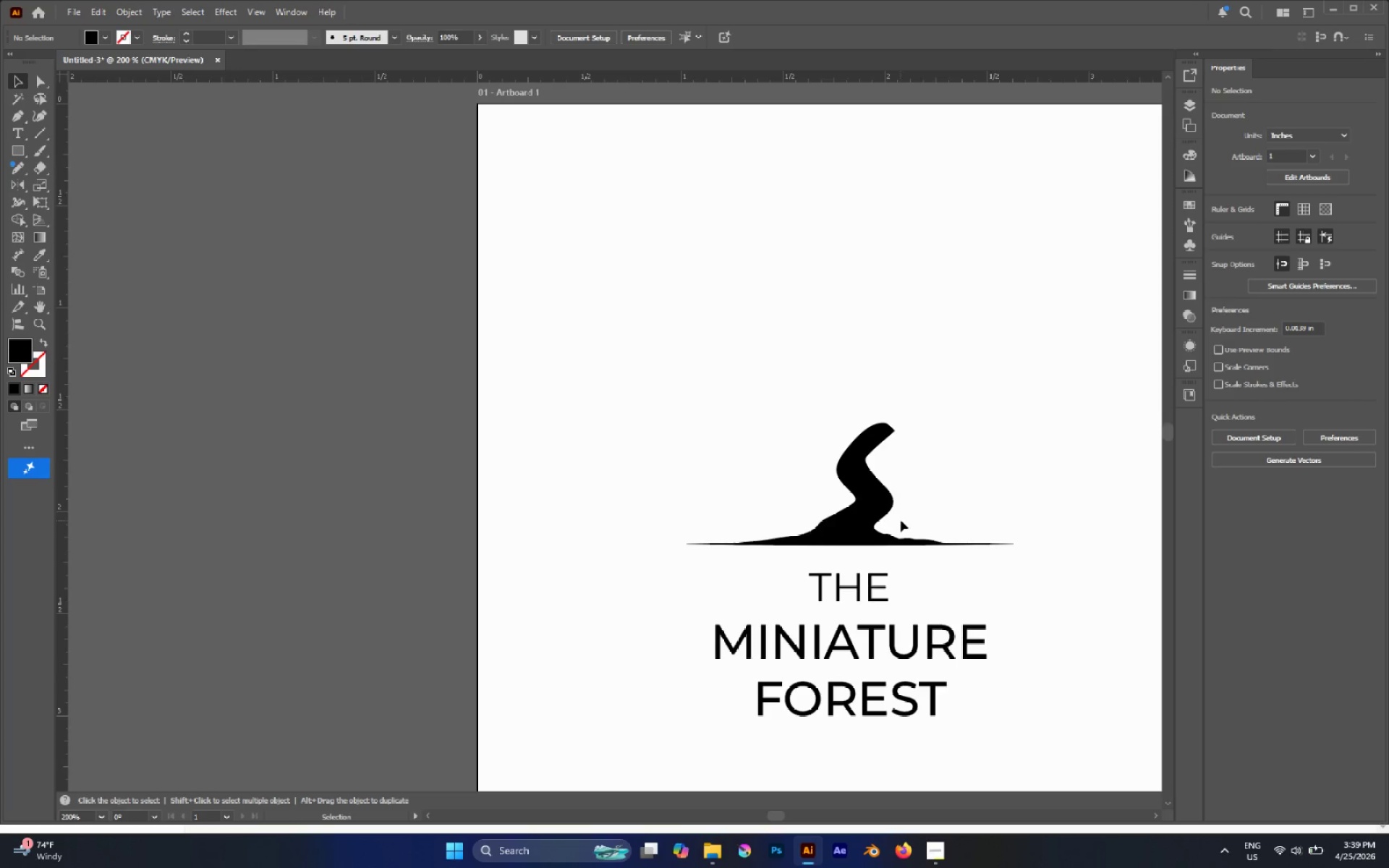 
left_click([1216, 419])
 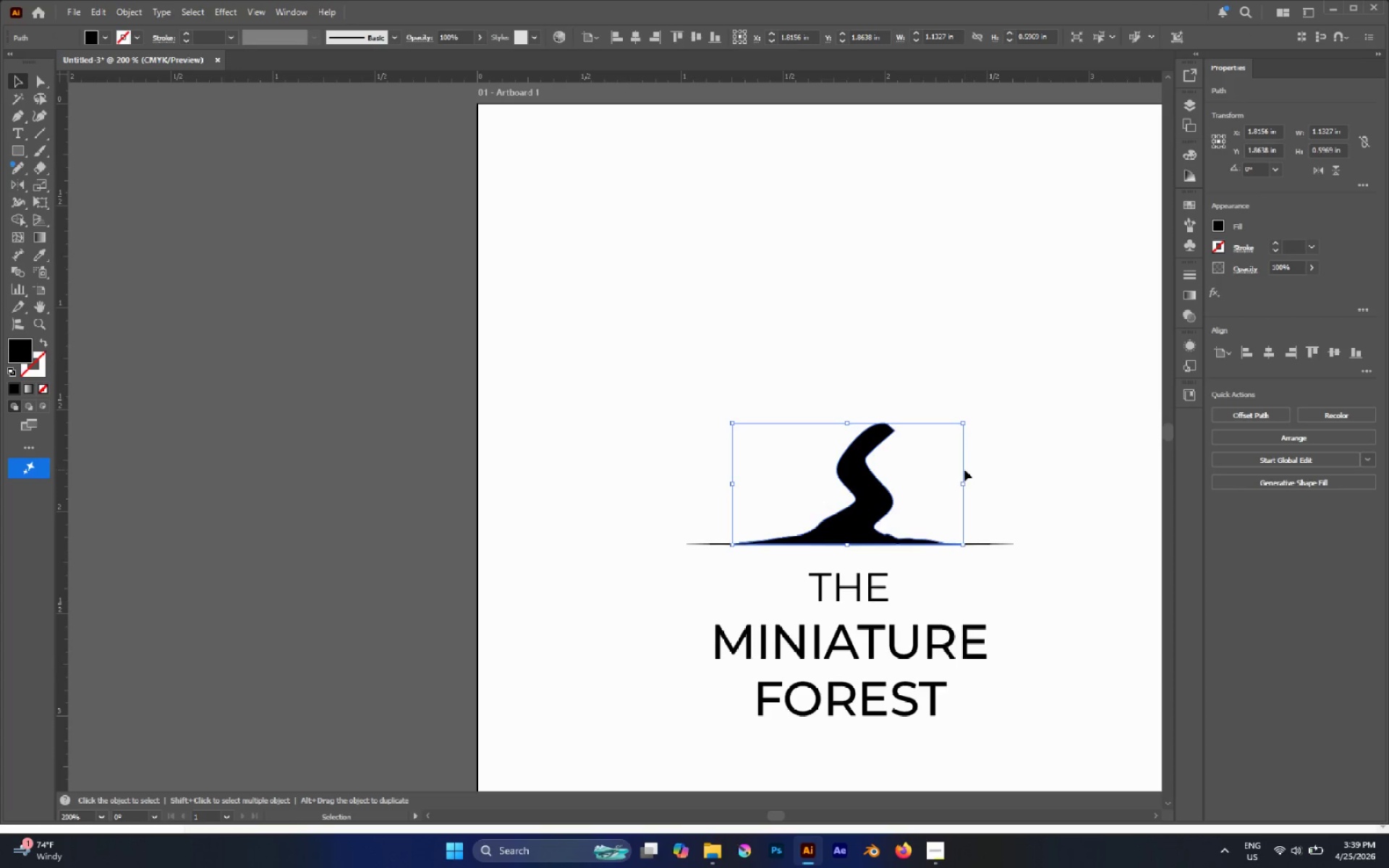 
left_click([964, 469])
 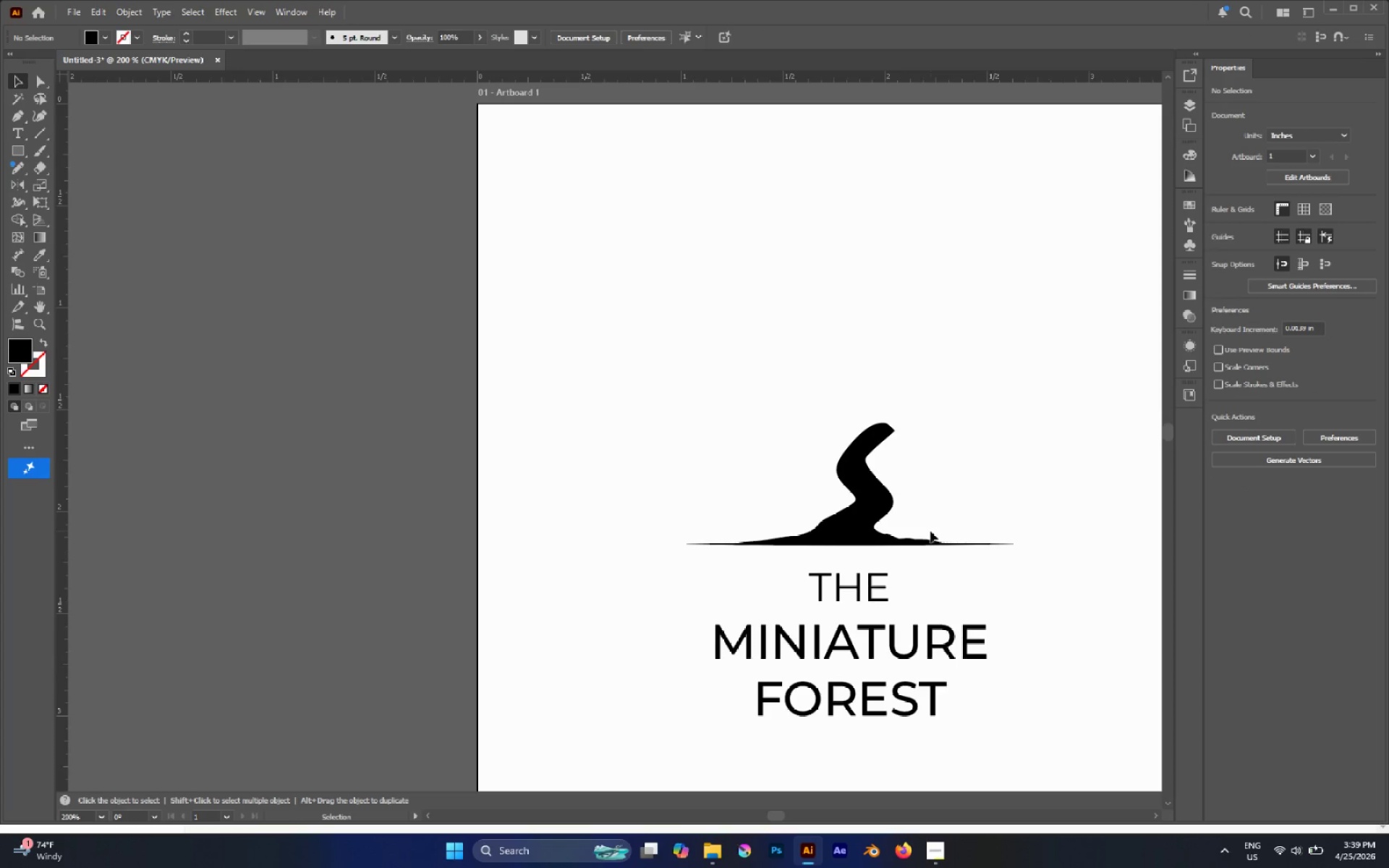 
hold_key(key=AltLeft, duration=0.77)
 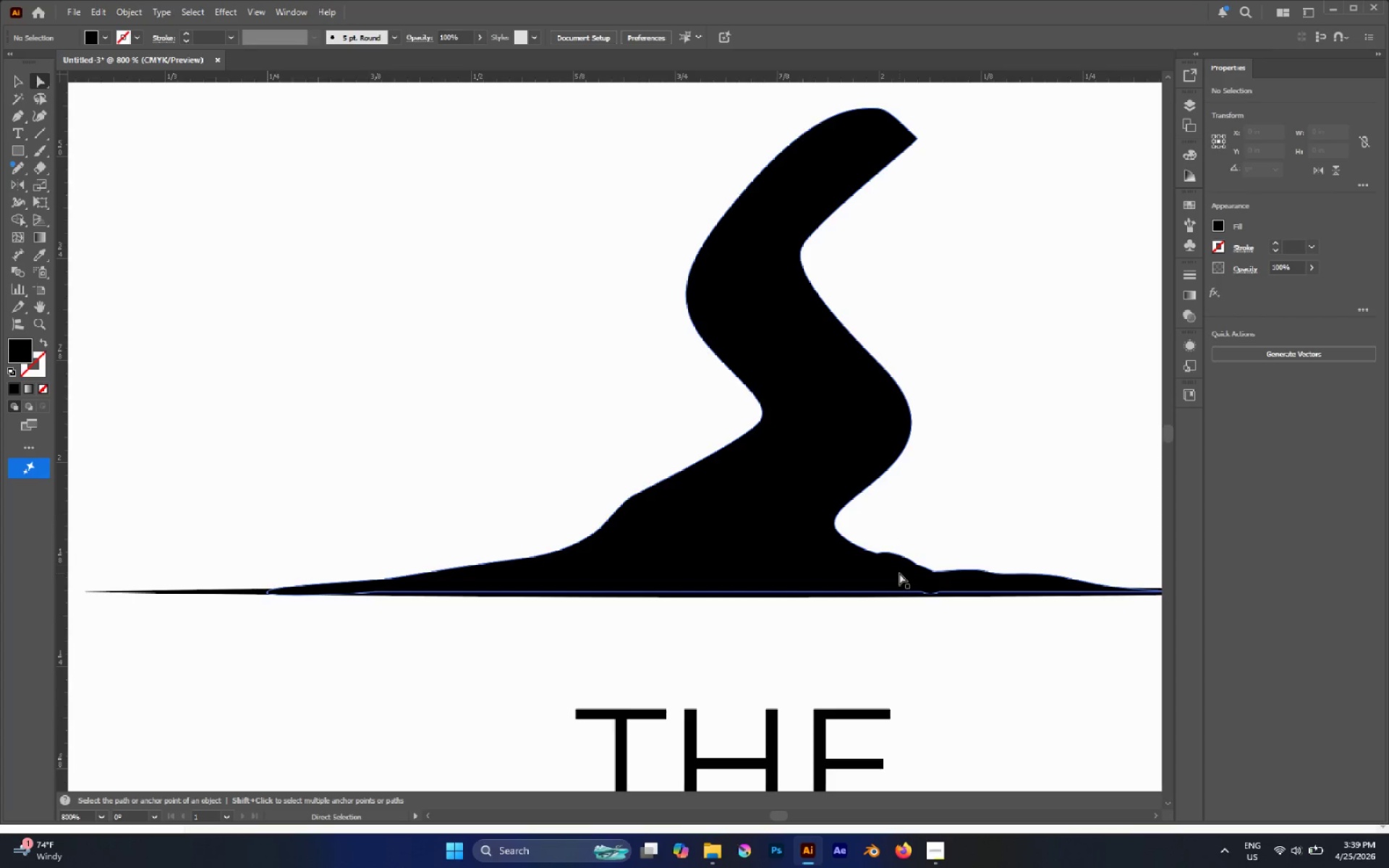 
key(A)
 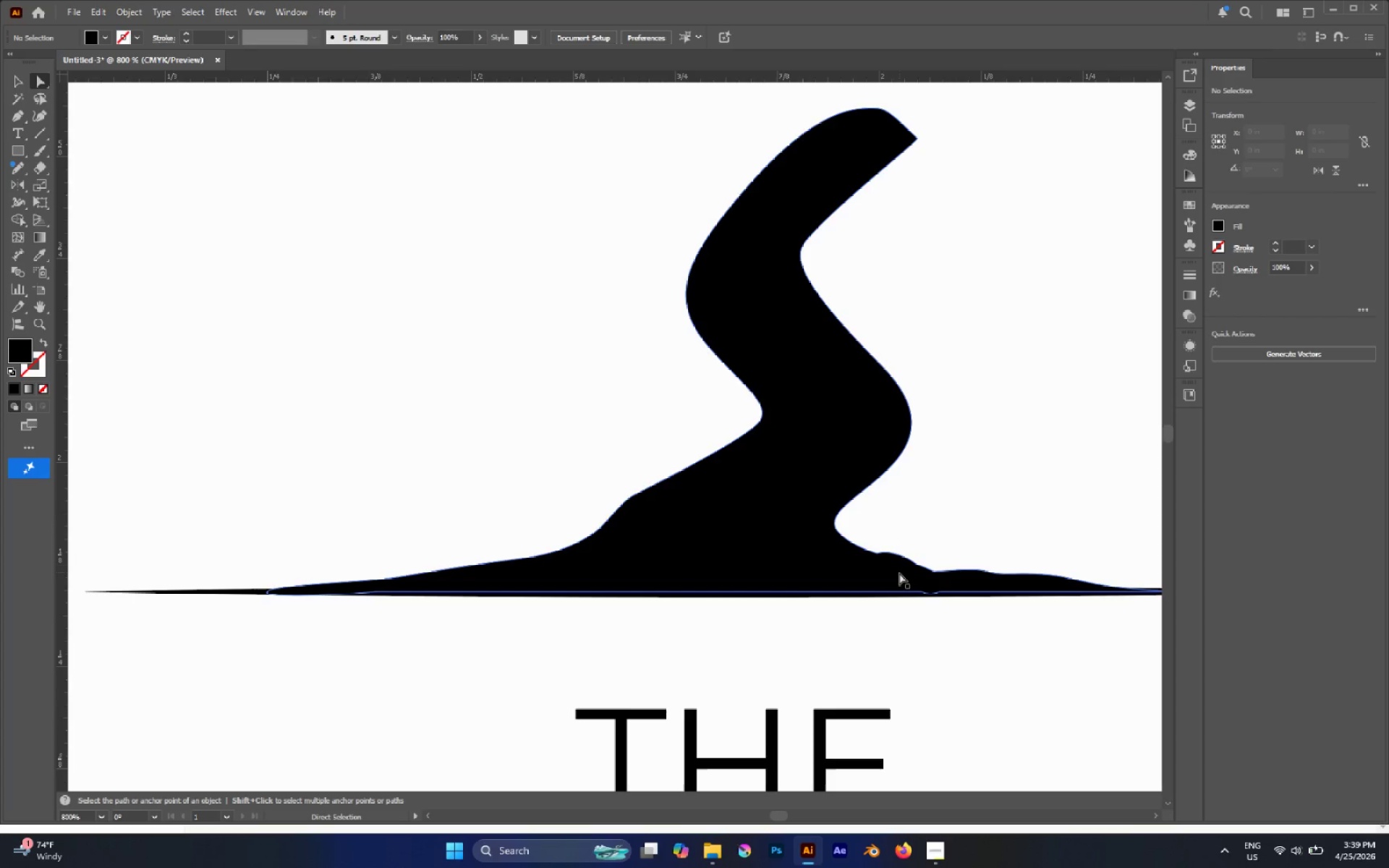 
scroll: coordinate [891, 532], scroll_direction: up, amount: 4.0
 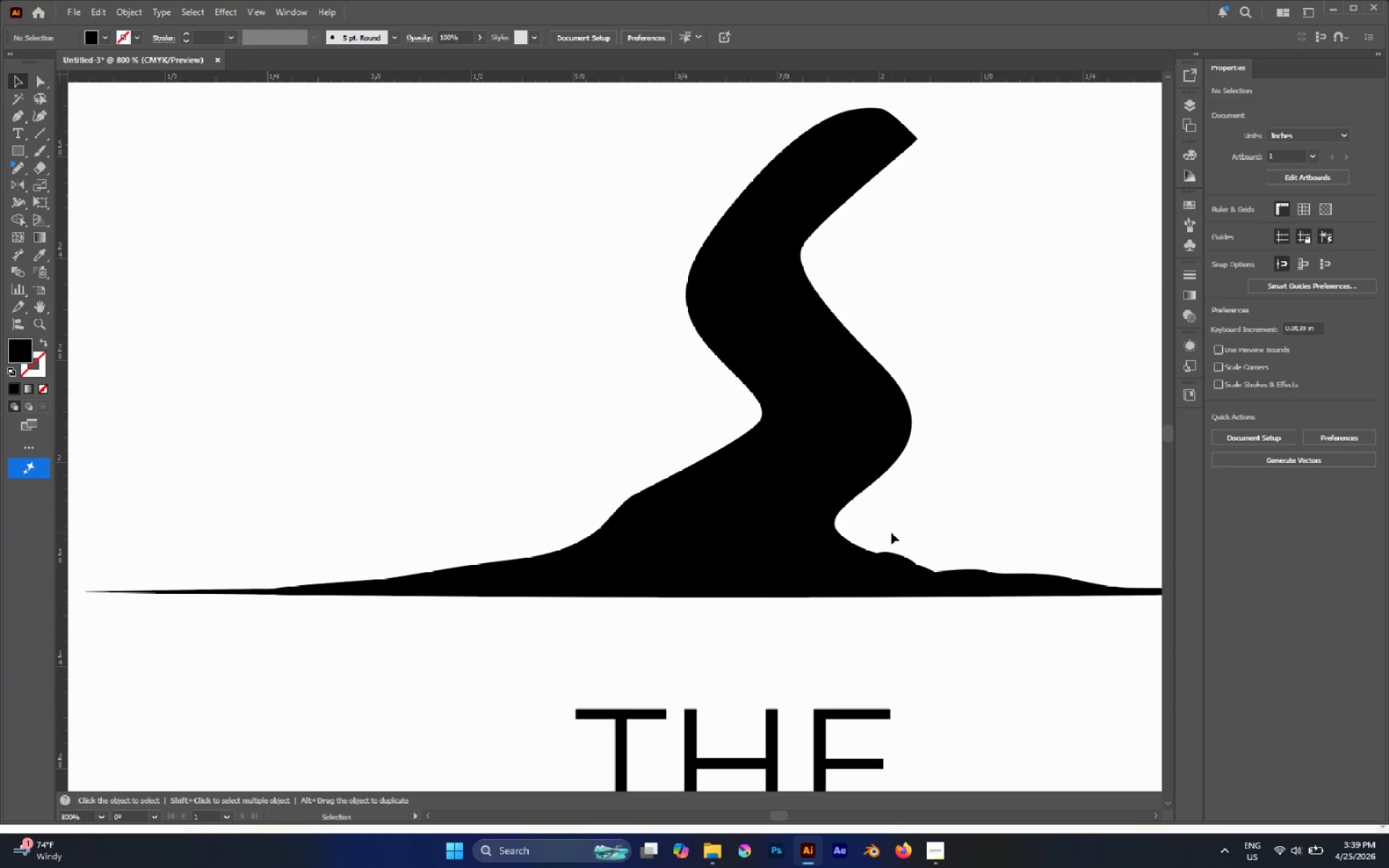 
left_click([899, 573])
 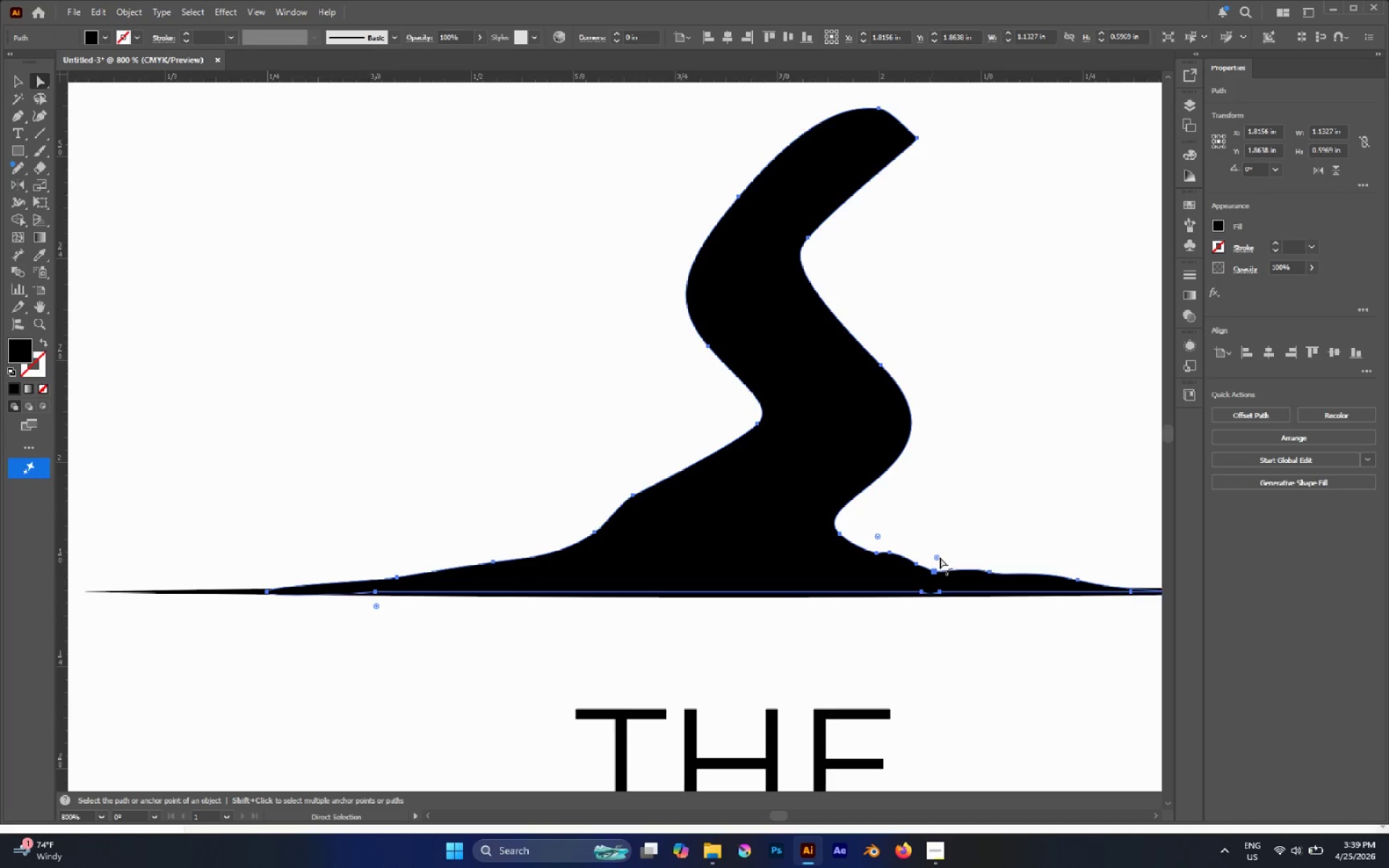 
left_click_drag(start_coordinate=[938, 557], to_coordinate=[1092, 456])
 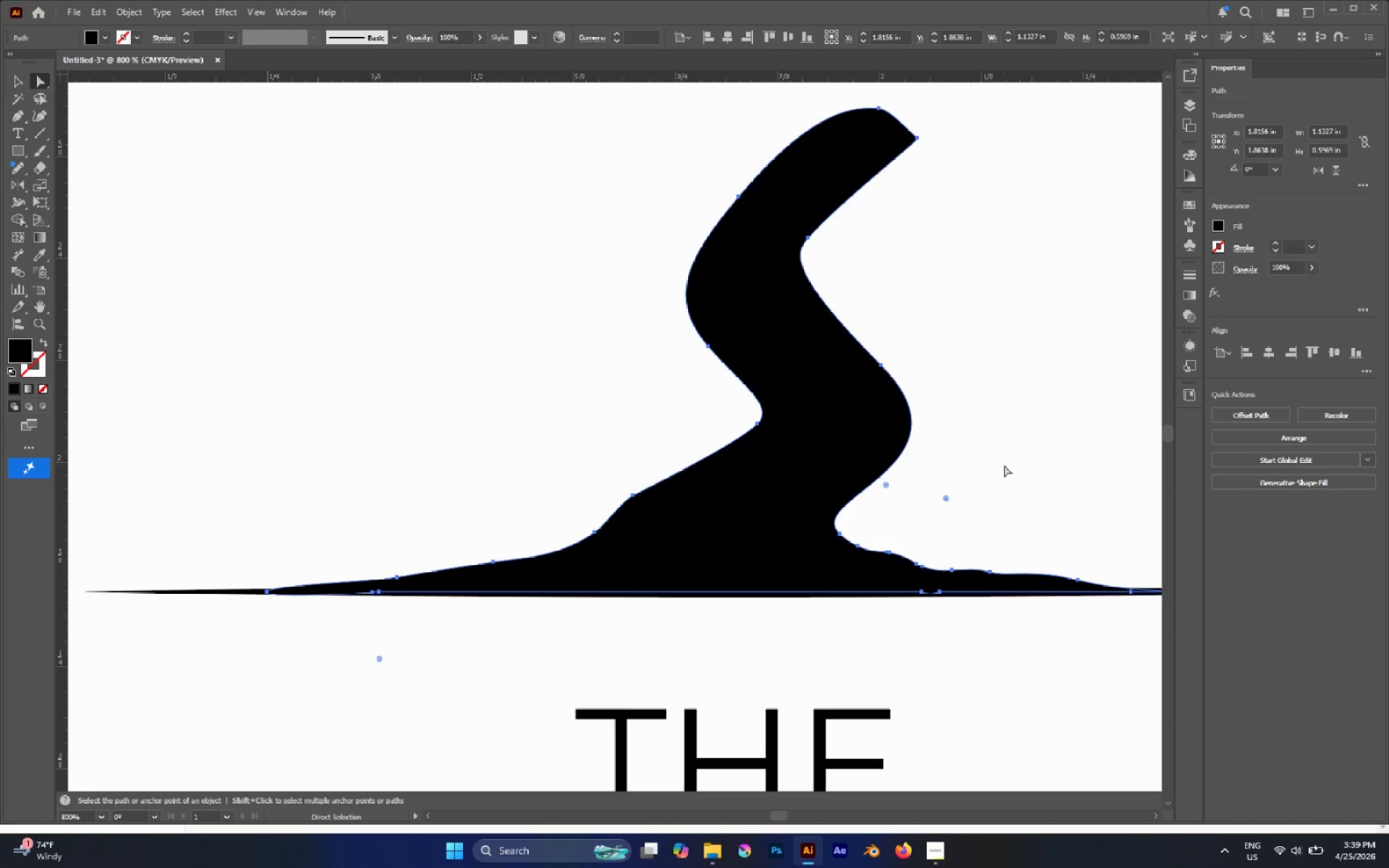 
left_click([1004, 465])
 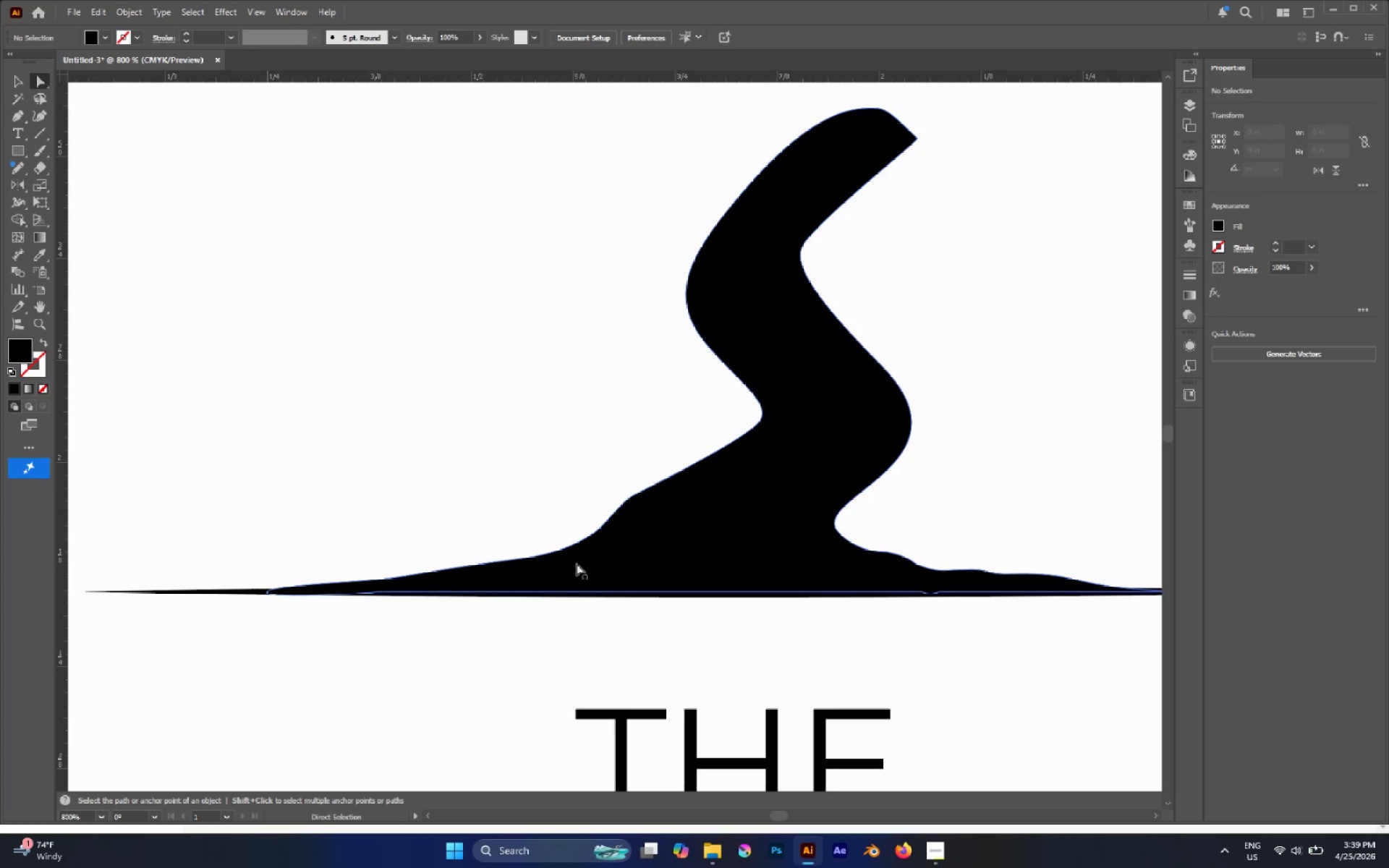 
left_click([592, 582])
 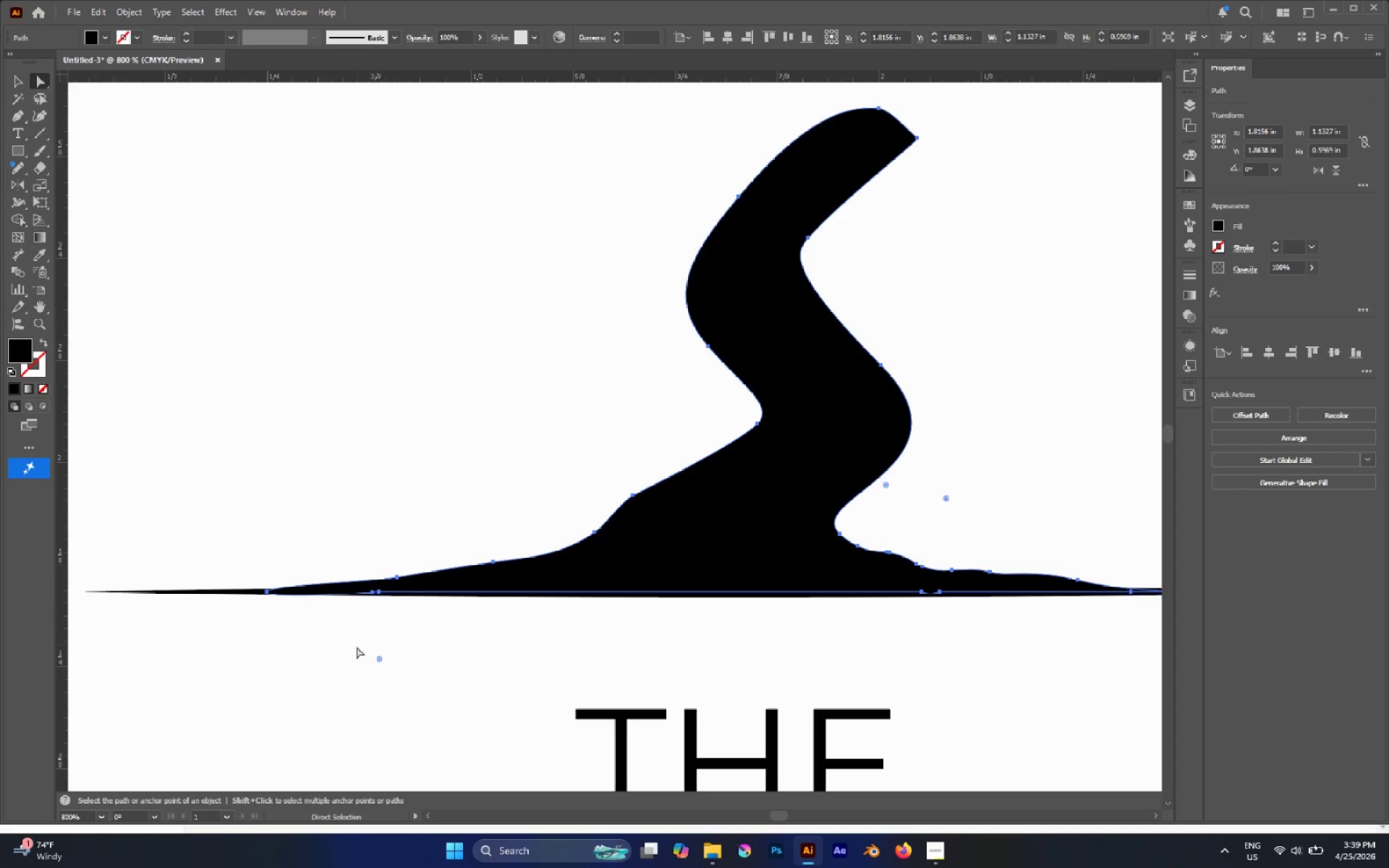 
left_click([381, 659])
 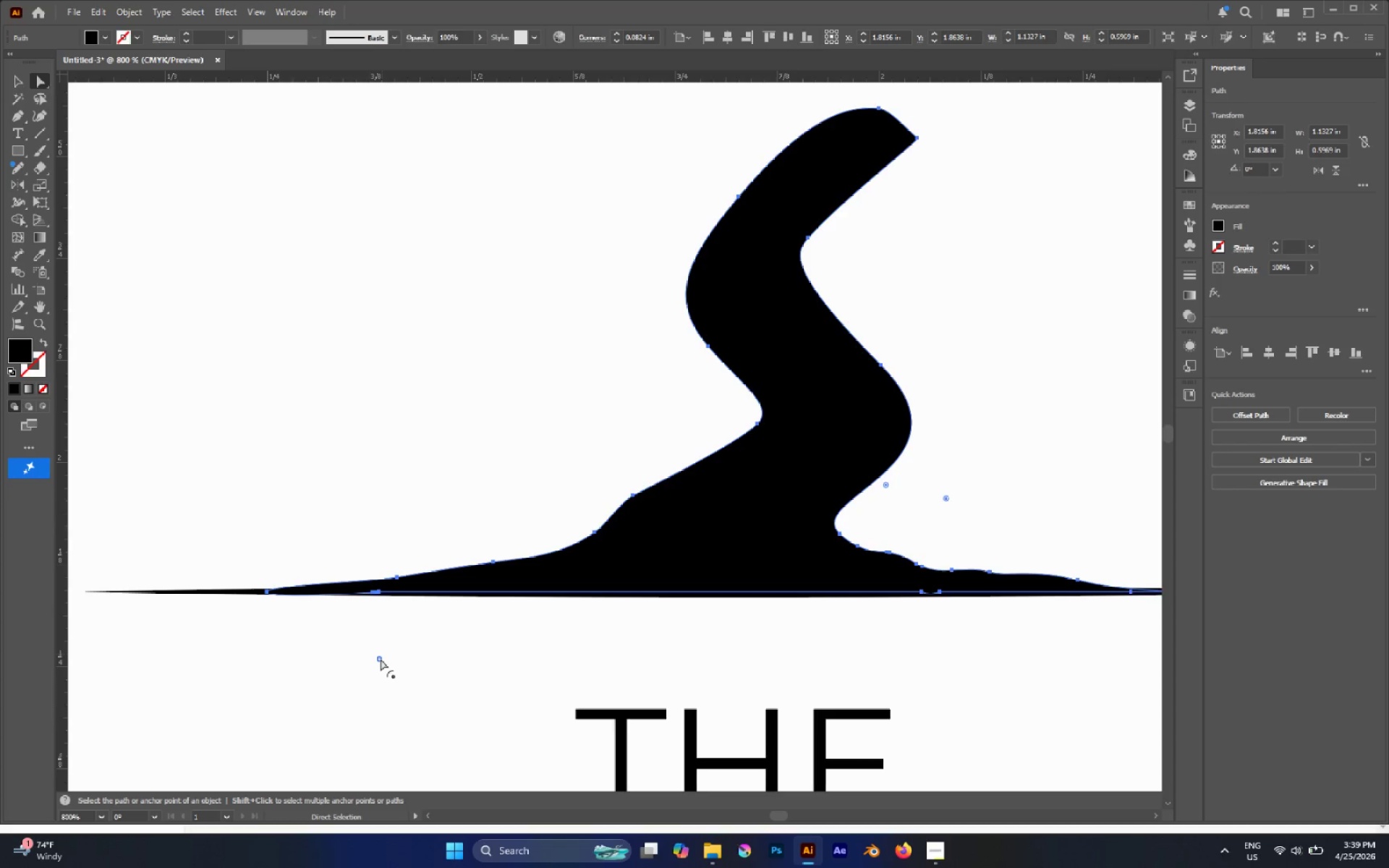 
left_click_drag(start_coordinate=[381, 659], to_coordinate=[982, 846])
 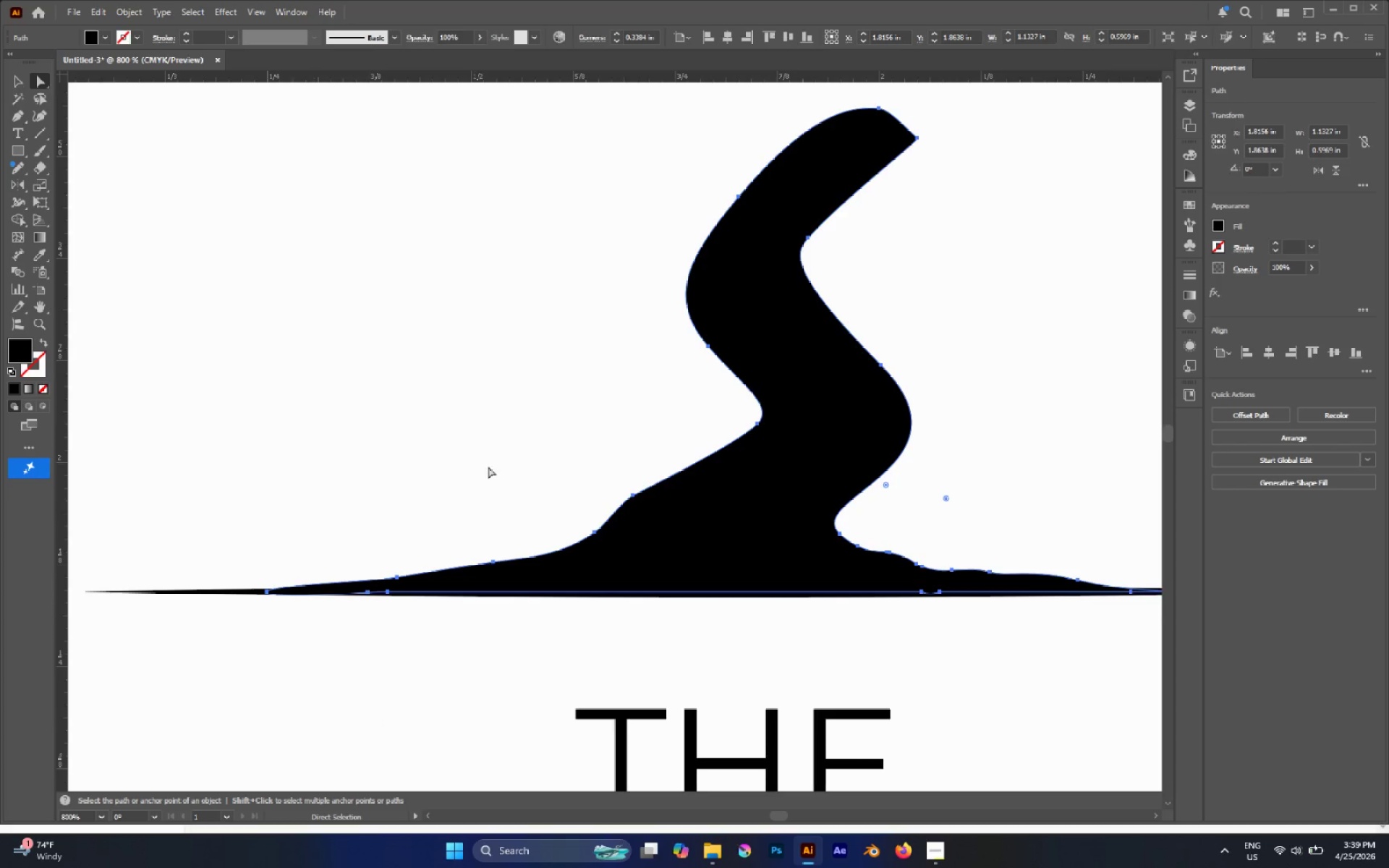 
left_click([506, 470])
 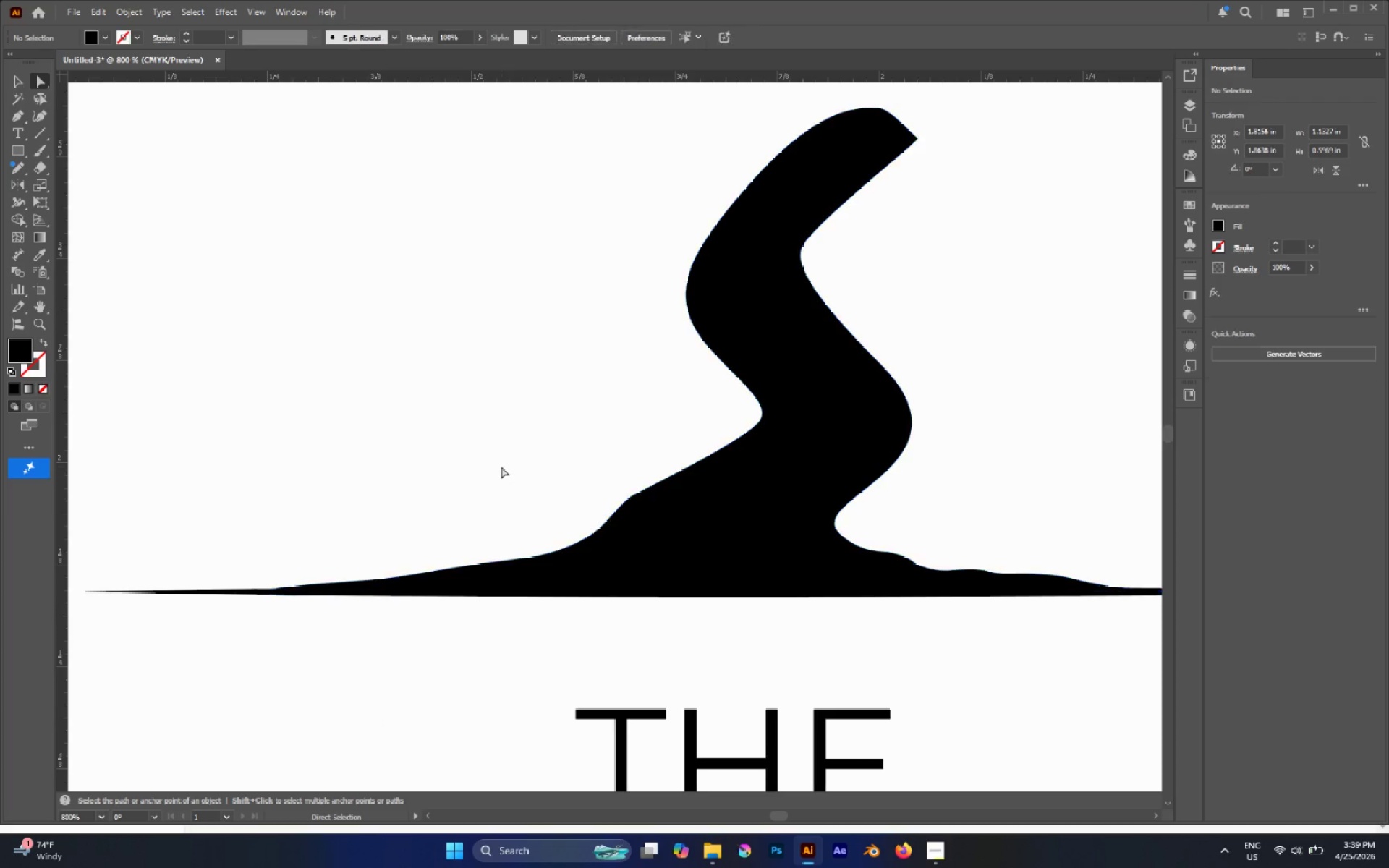 
hold_key(key=AltLeft, duration=0.39)
scroll: coordinate [493, 464], scroll_direction: down, amount: 3.0
 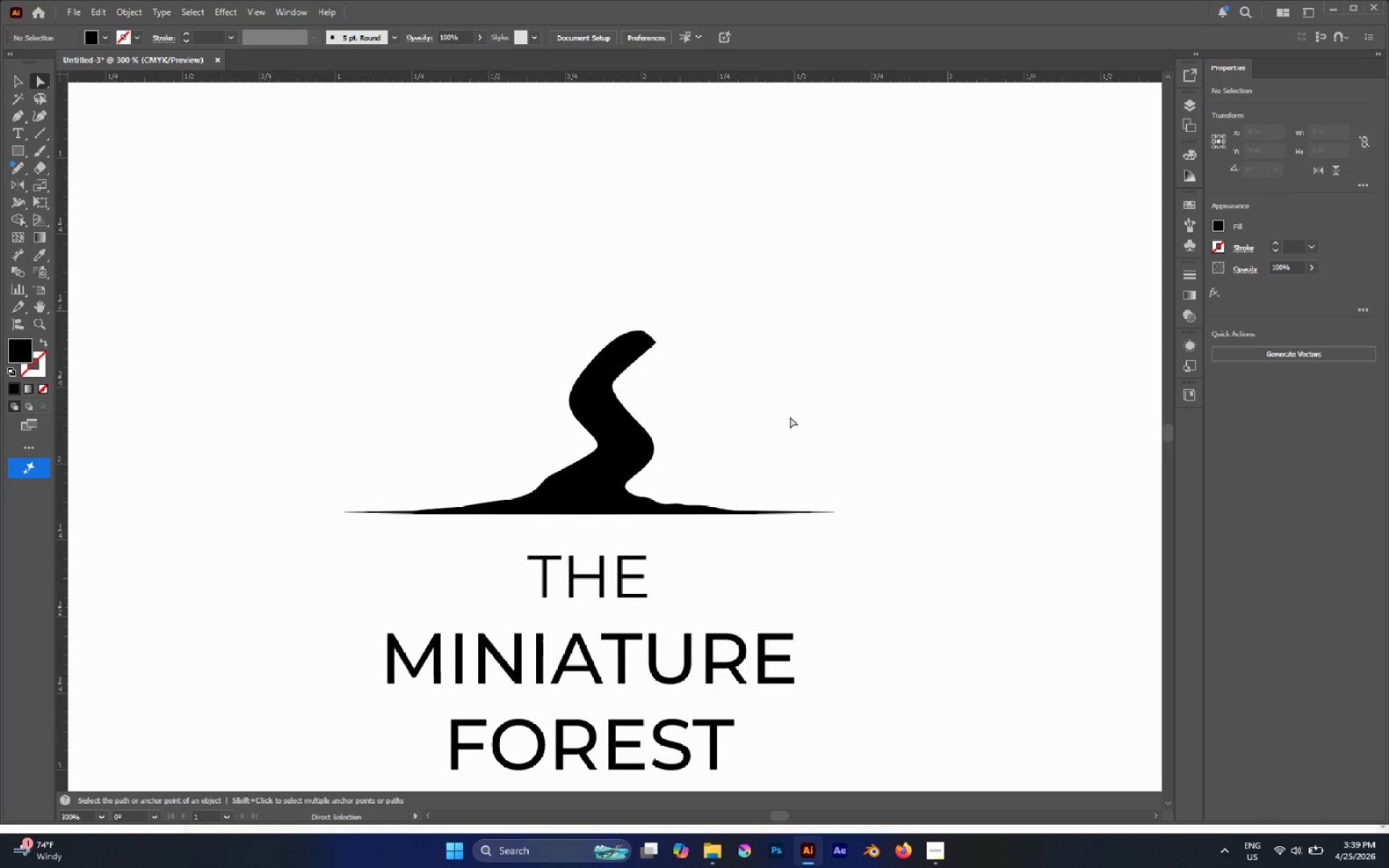 
scroll: coordinate [689, 336], scroll_direction: up, amount: 4.0
 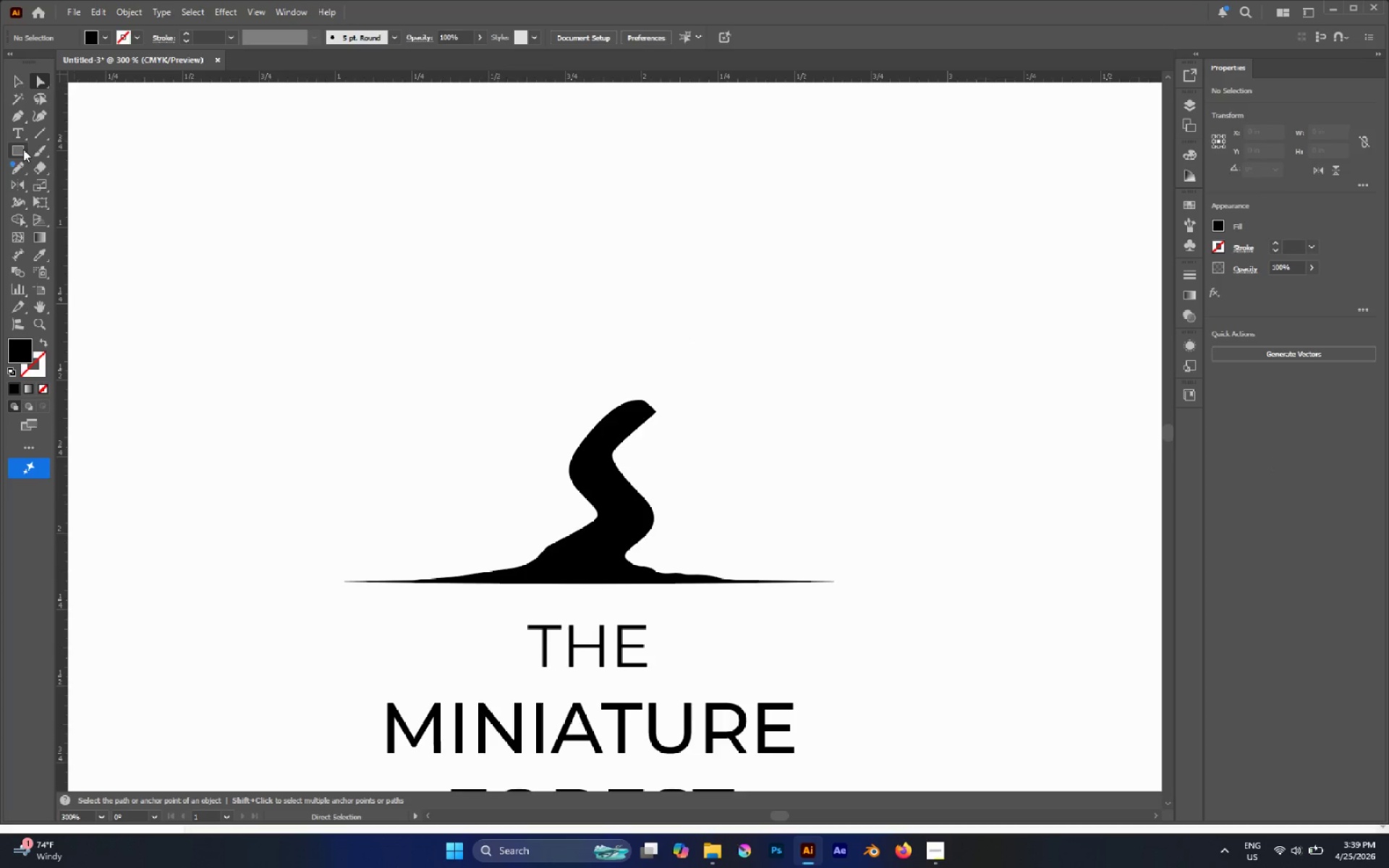 
left_click([17, 152])
 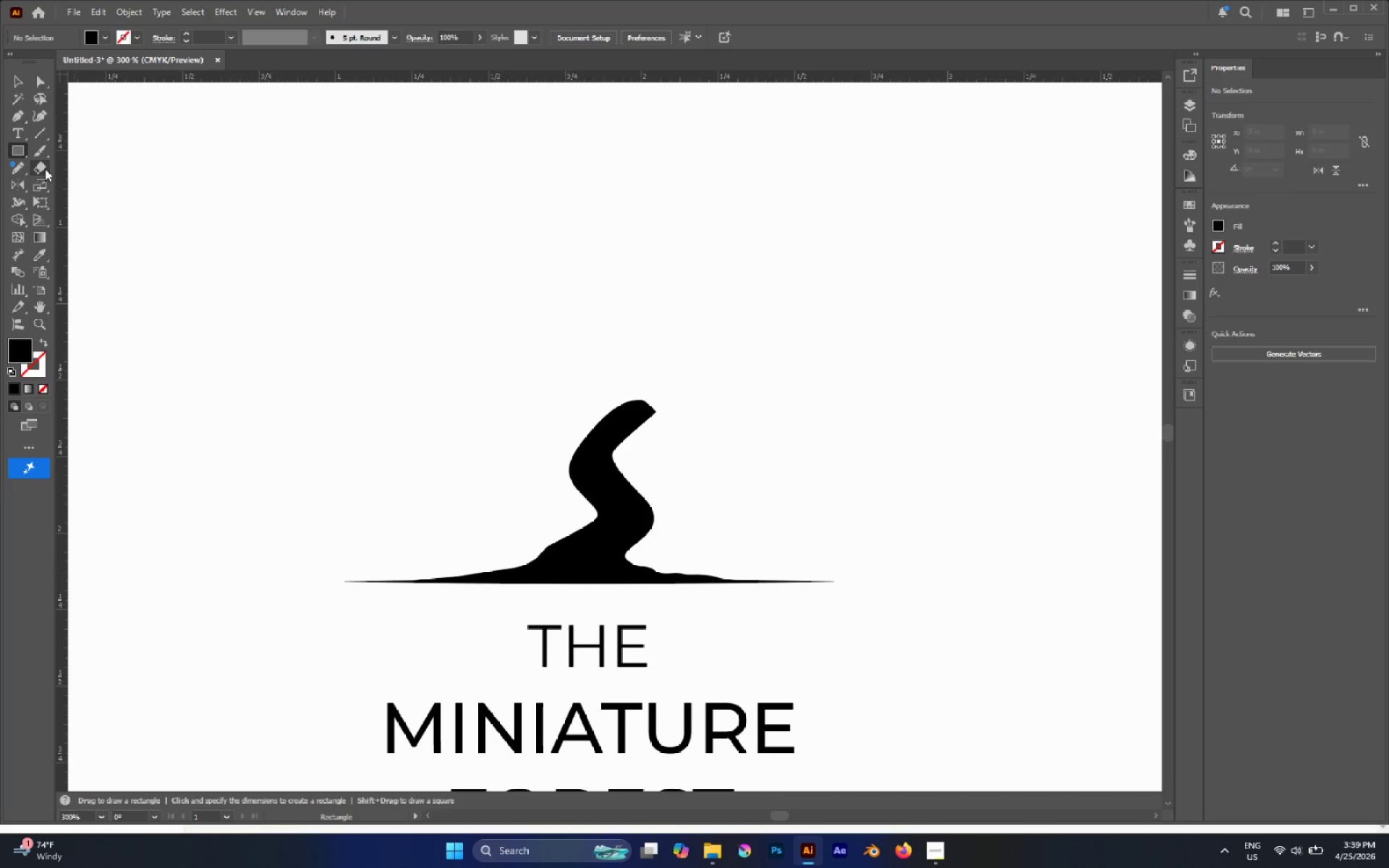 
key(L)
 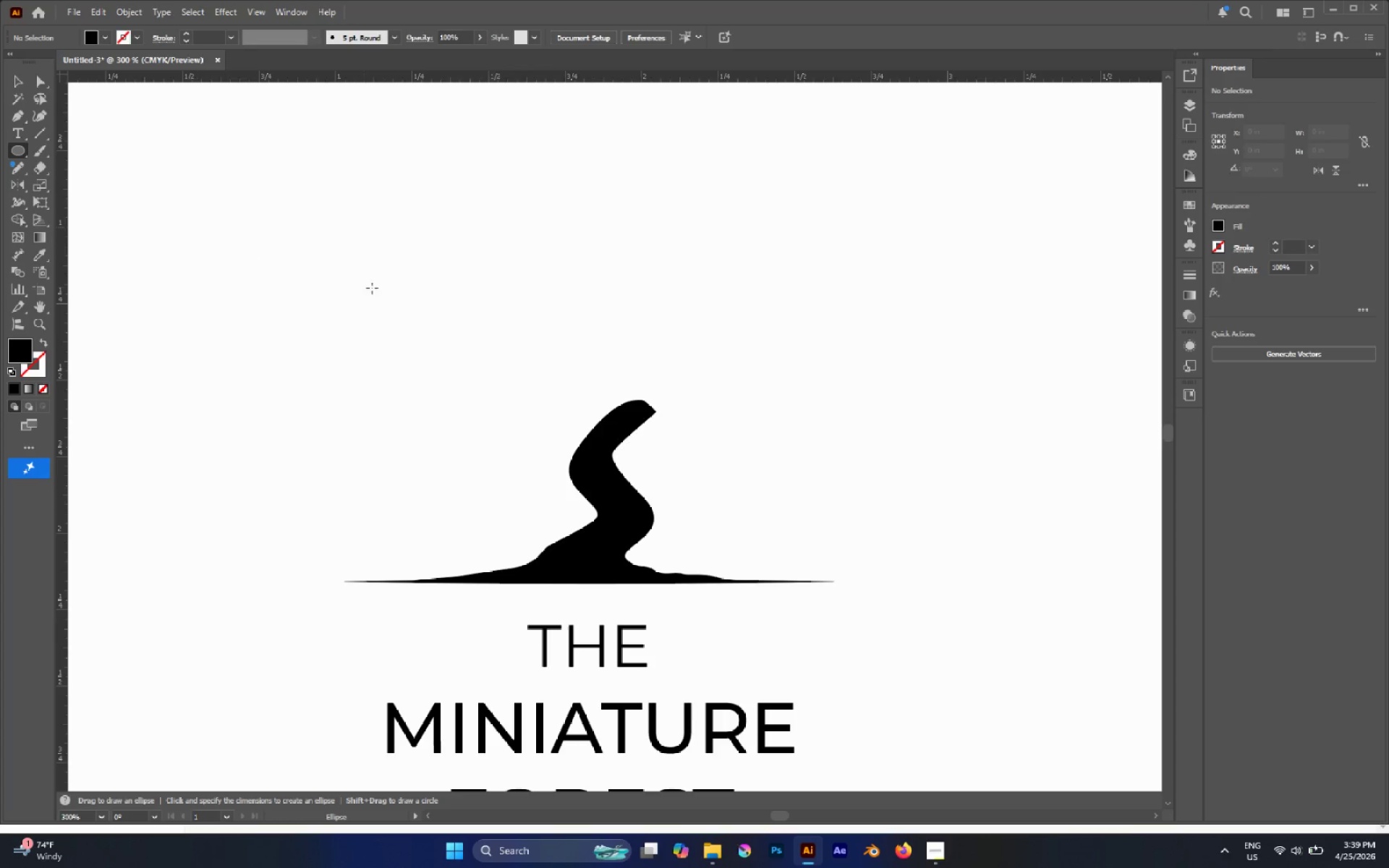 
hold_key(key=ShiftLeft, duration=1.42)
left_click_drag(start_coordinate=[343, 284], to_coordinate=[403, 312])
 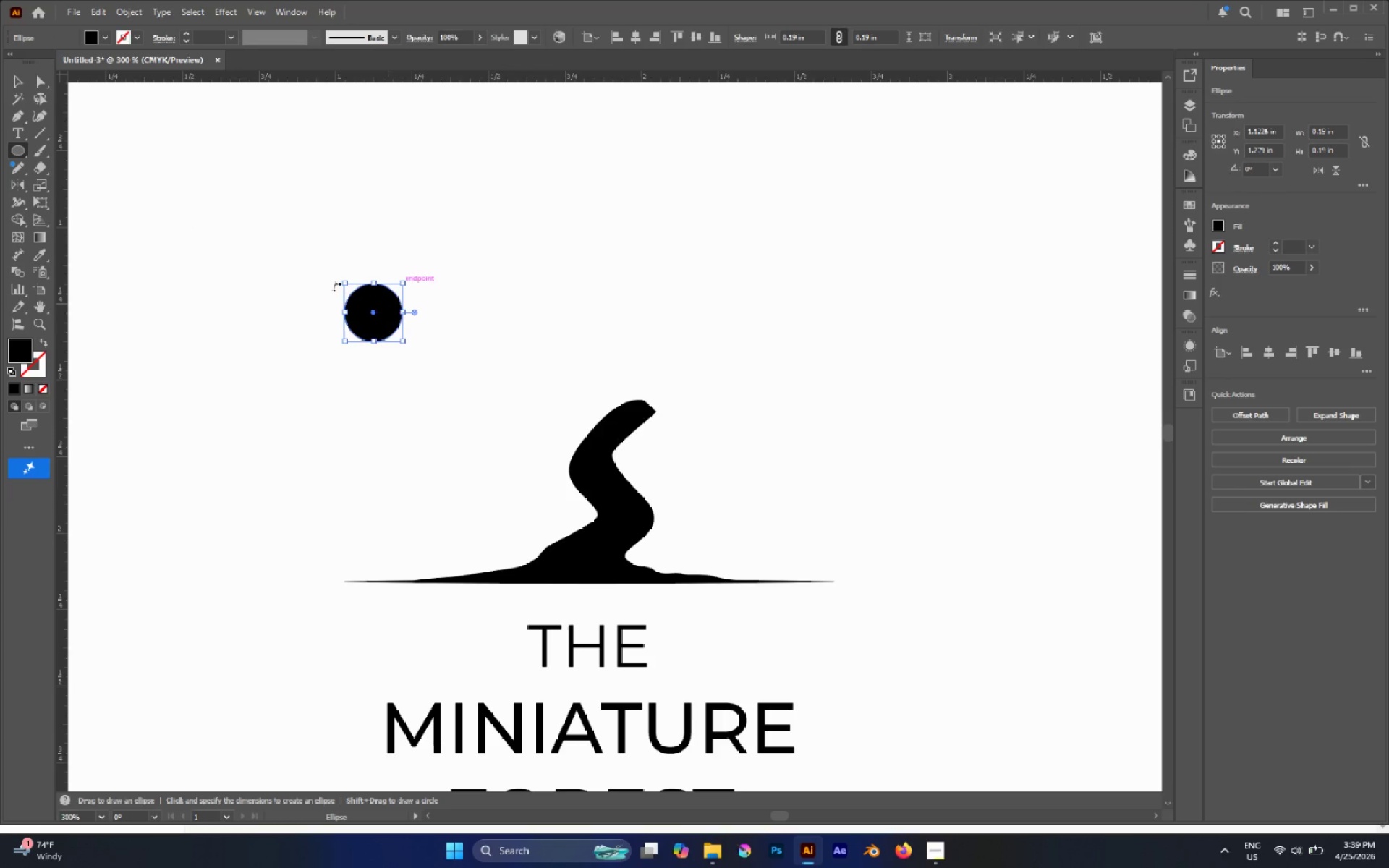 
hold_key(key=AltLeft, duration=0.59)
scroll: coordinate [336, 286], scroll_direction: up, amount: 2.0
 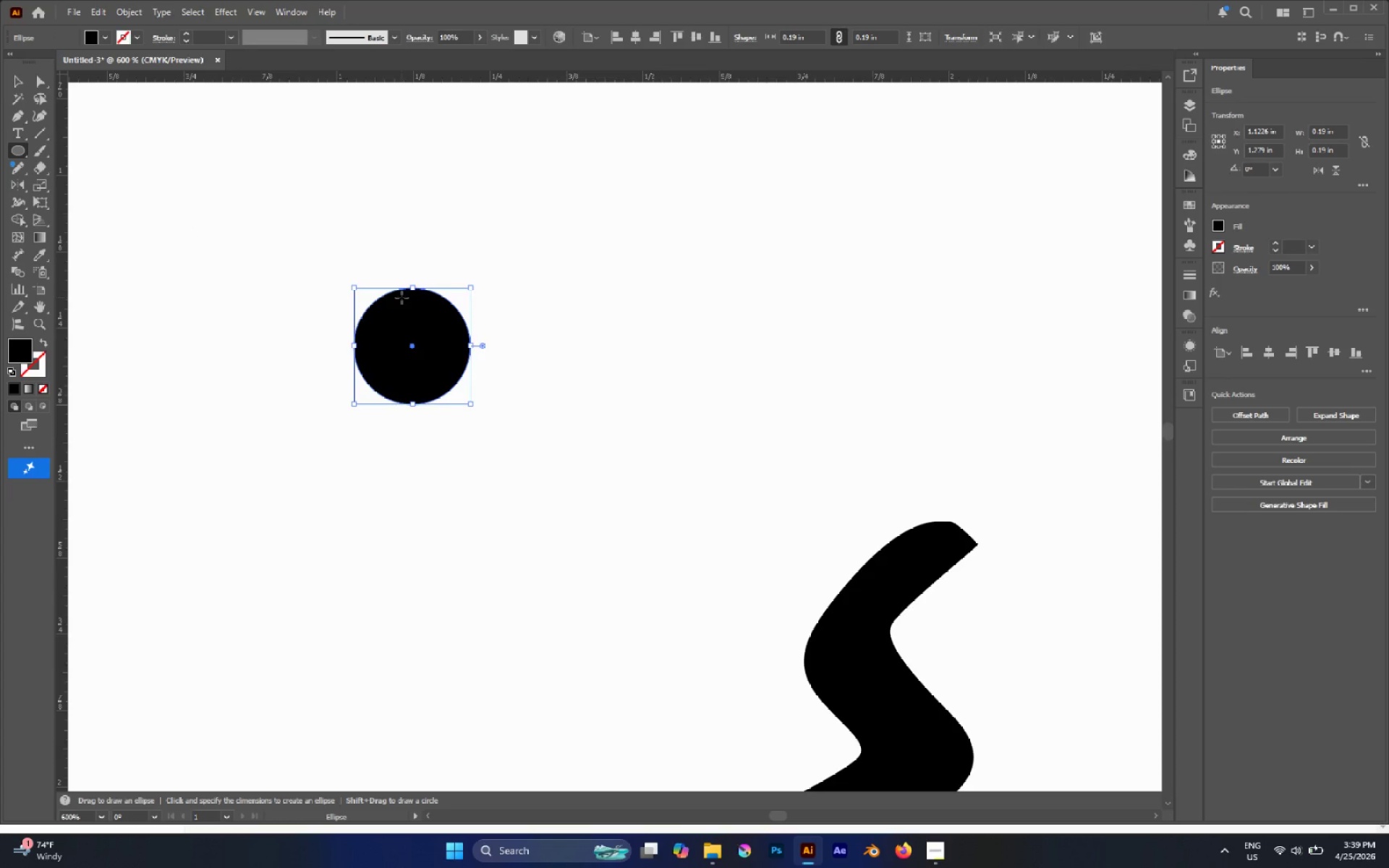 
key(V)
 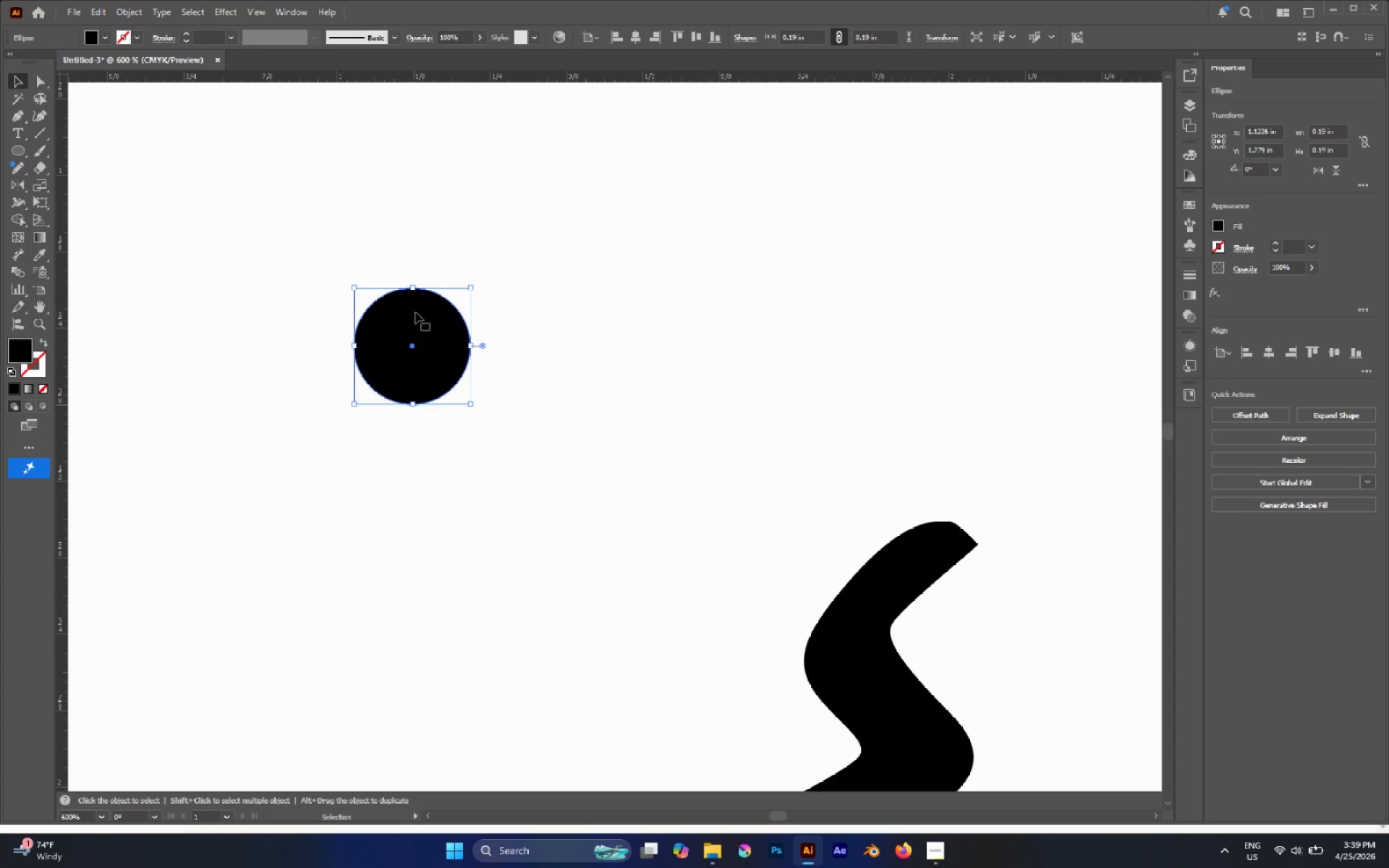 
hold_key(key=AltLeft, duration=2.89)
left_click_drag(start_coordinate=[422, 318], to_coordinate=[498, 273])
 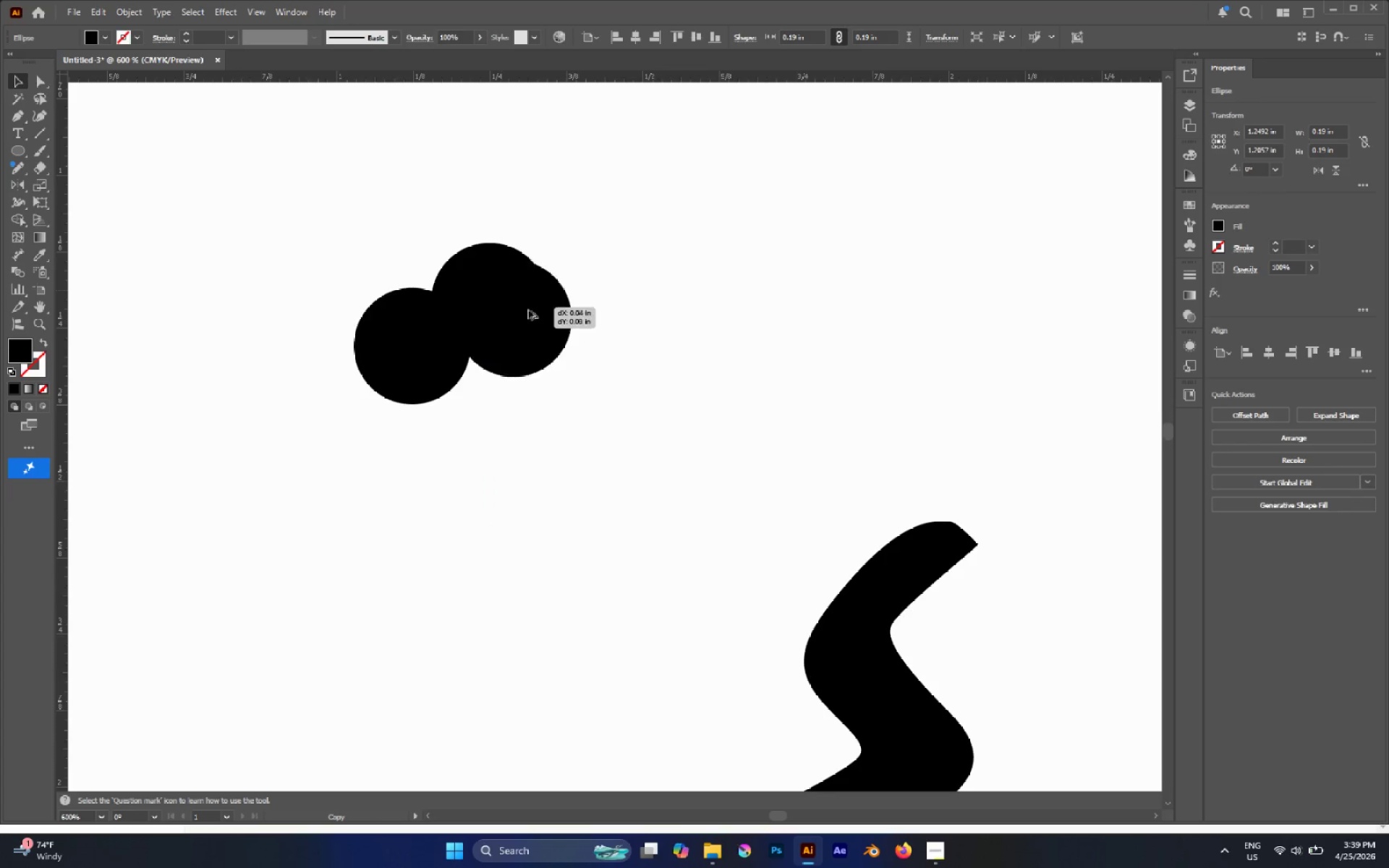 
hold_key(key=ShiftLeft, duration=2.59)
 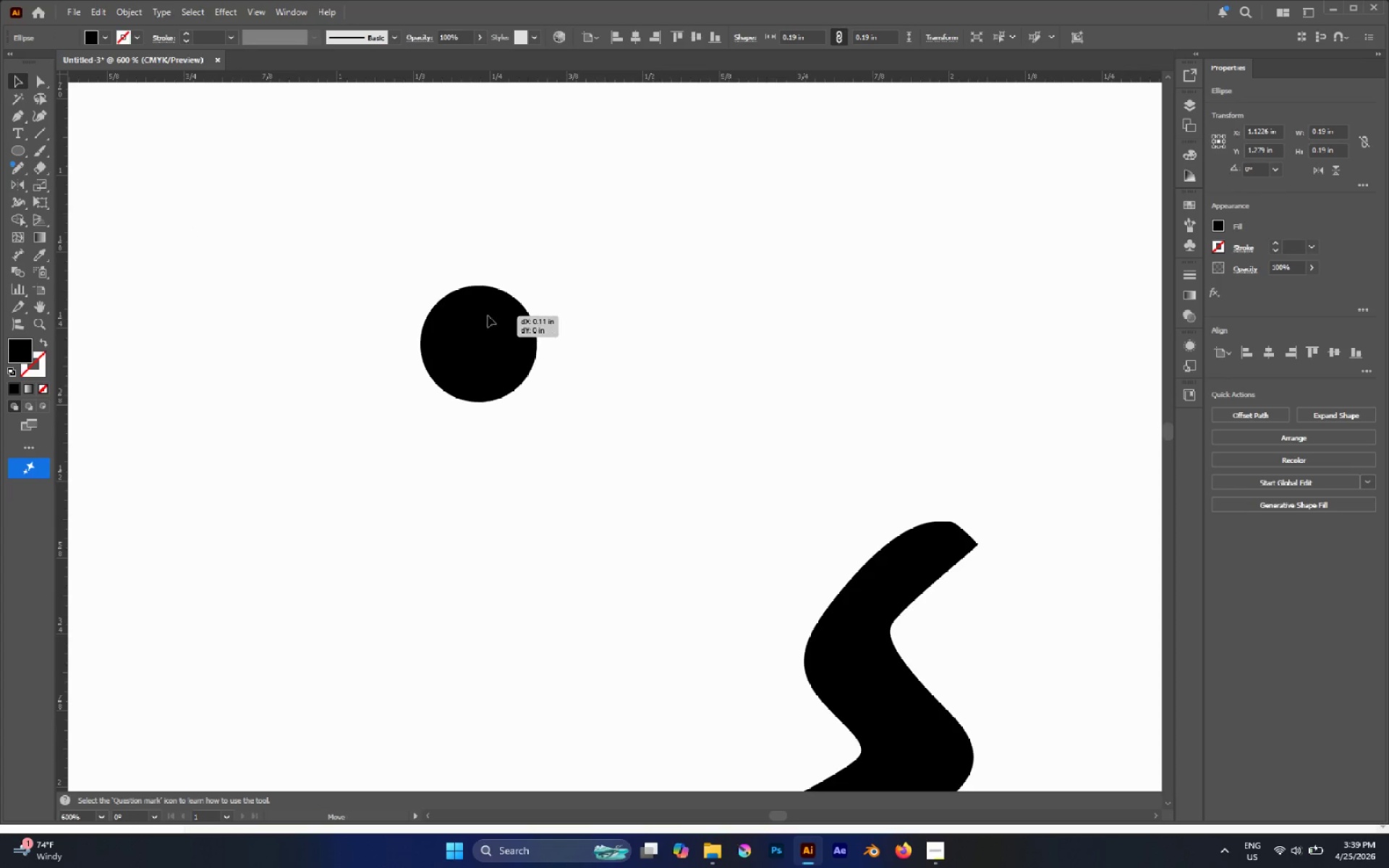 
hold_key(key=AltLeft, duration=2.77)
 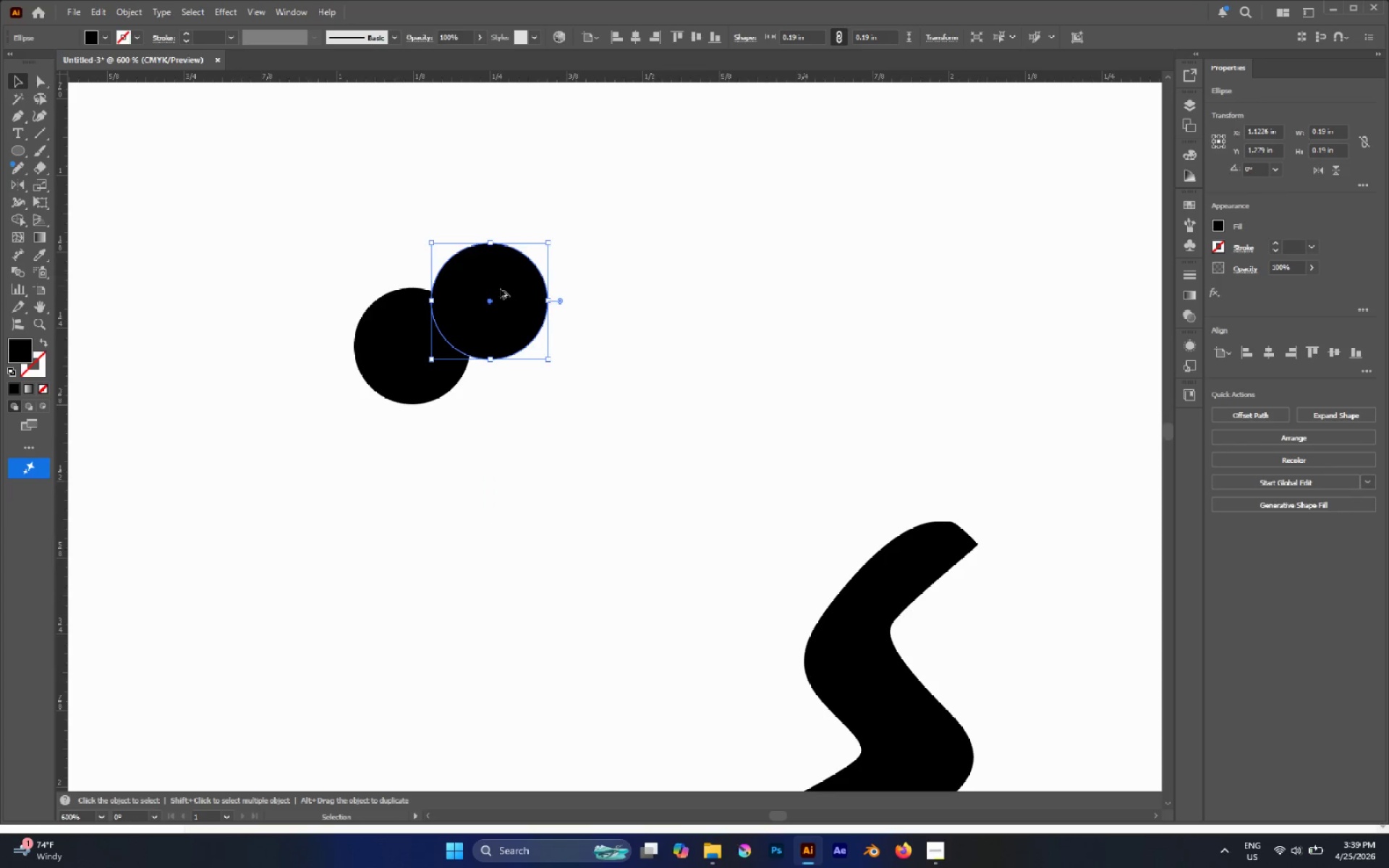 
hold_key(key=AltLeft, duration=3.14)
left_click_drag(start_coordinate=[501, 290], to_coordinate=[572, 336])
 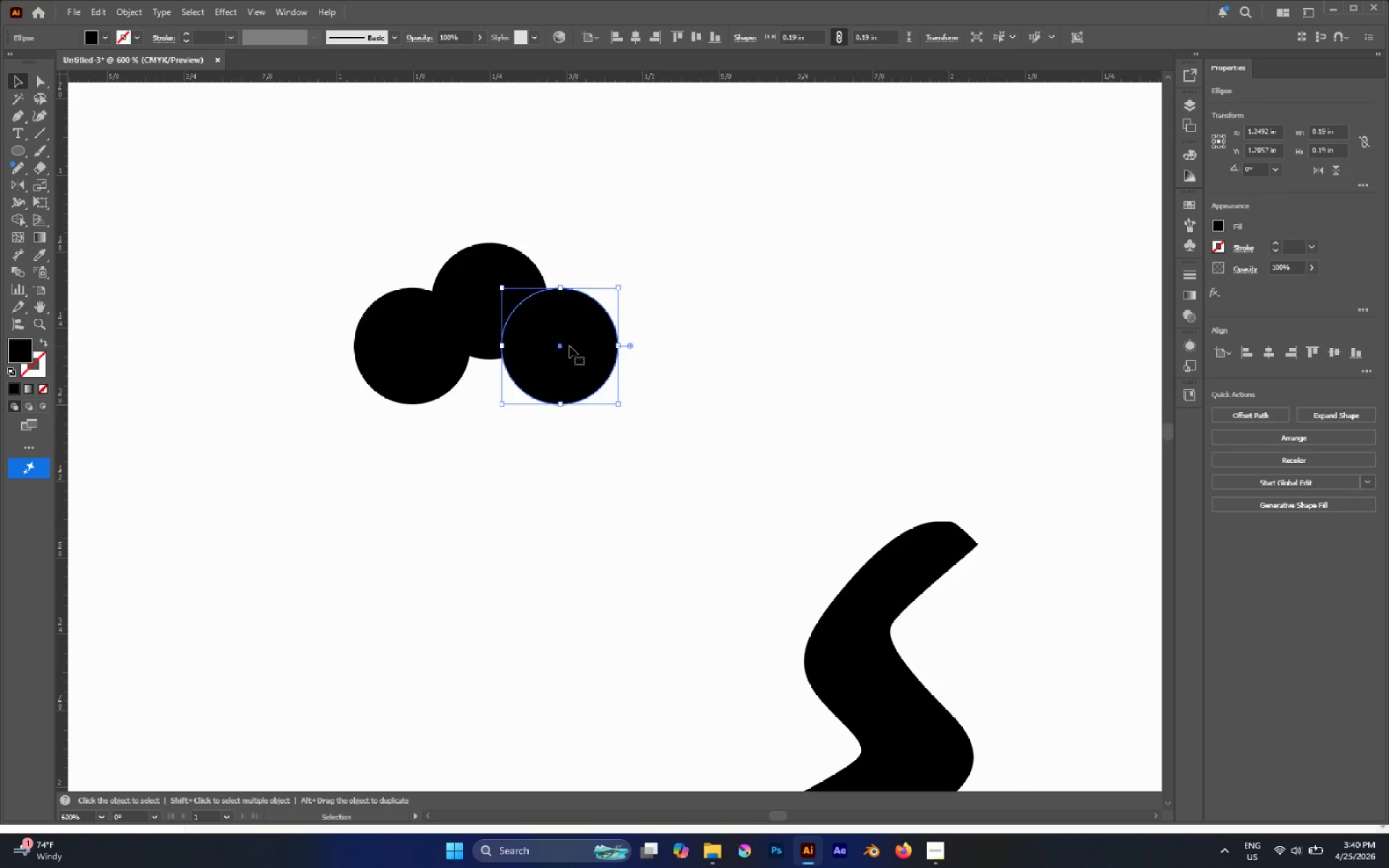 
hold_key(key=AltLeft, duration=2.66)
left_click_drag(start_coordinate=[566, 352], to_coordinate=[490, 353])
 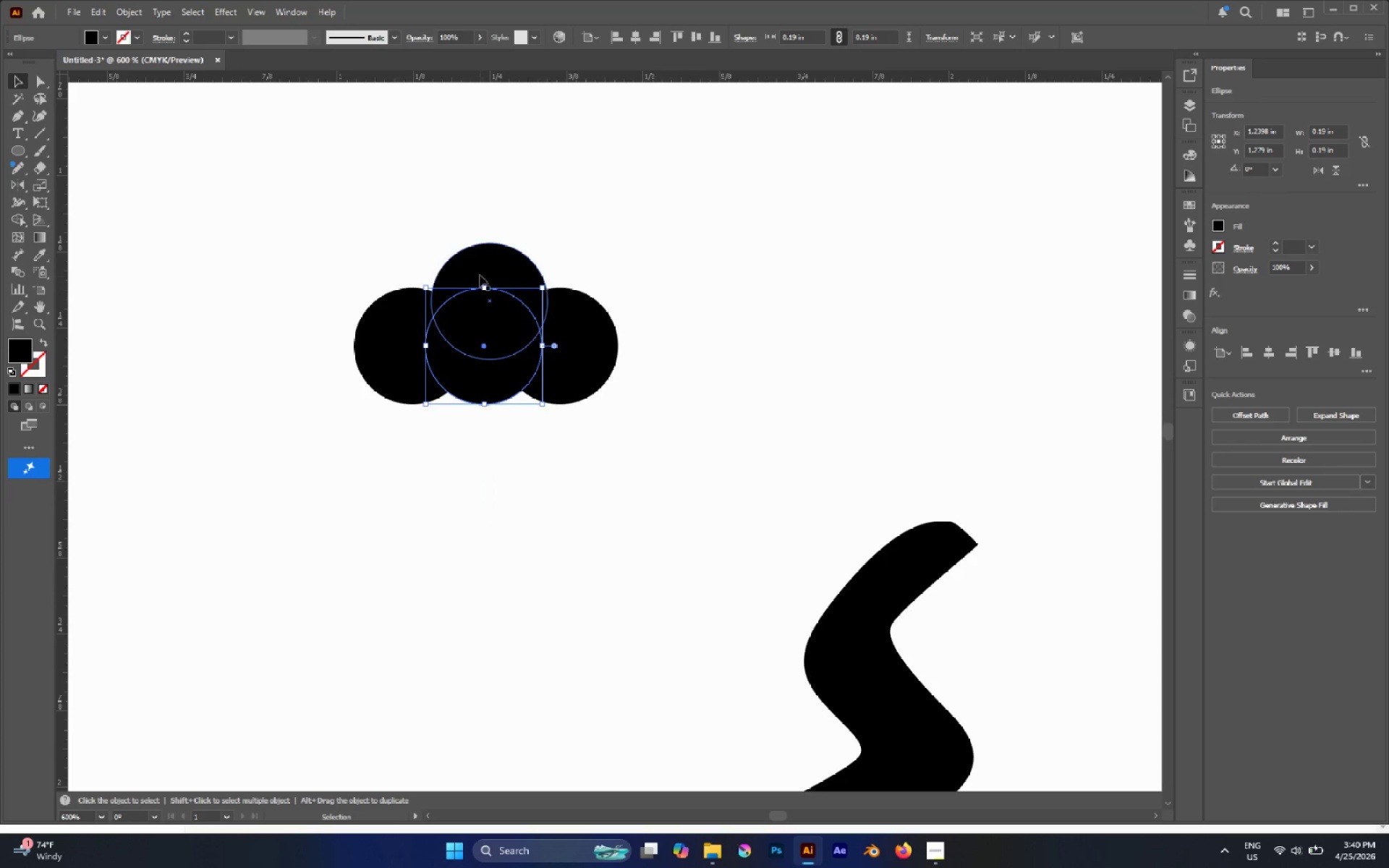 
left_click([480, 268])
 